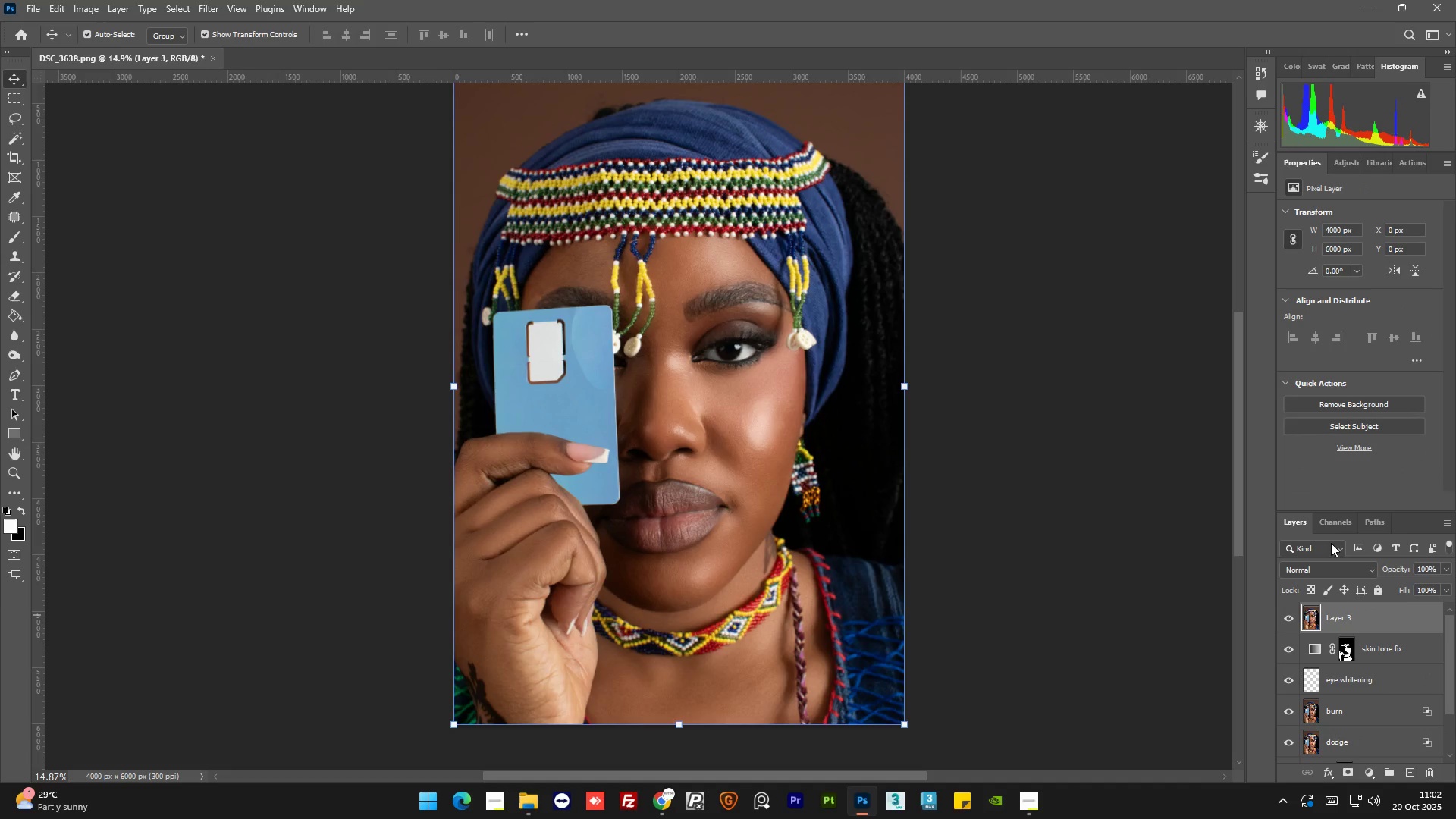 
left_click([1337, 525])
 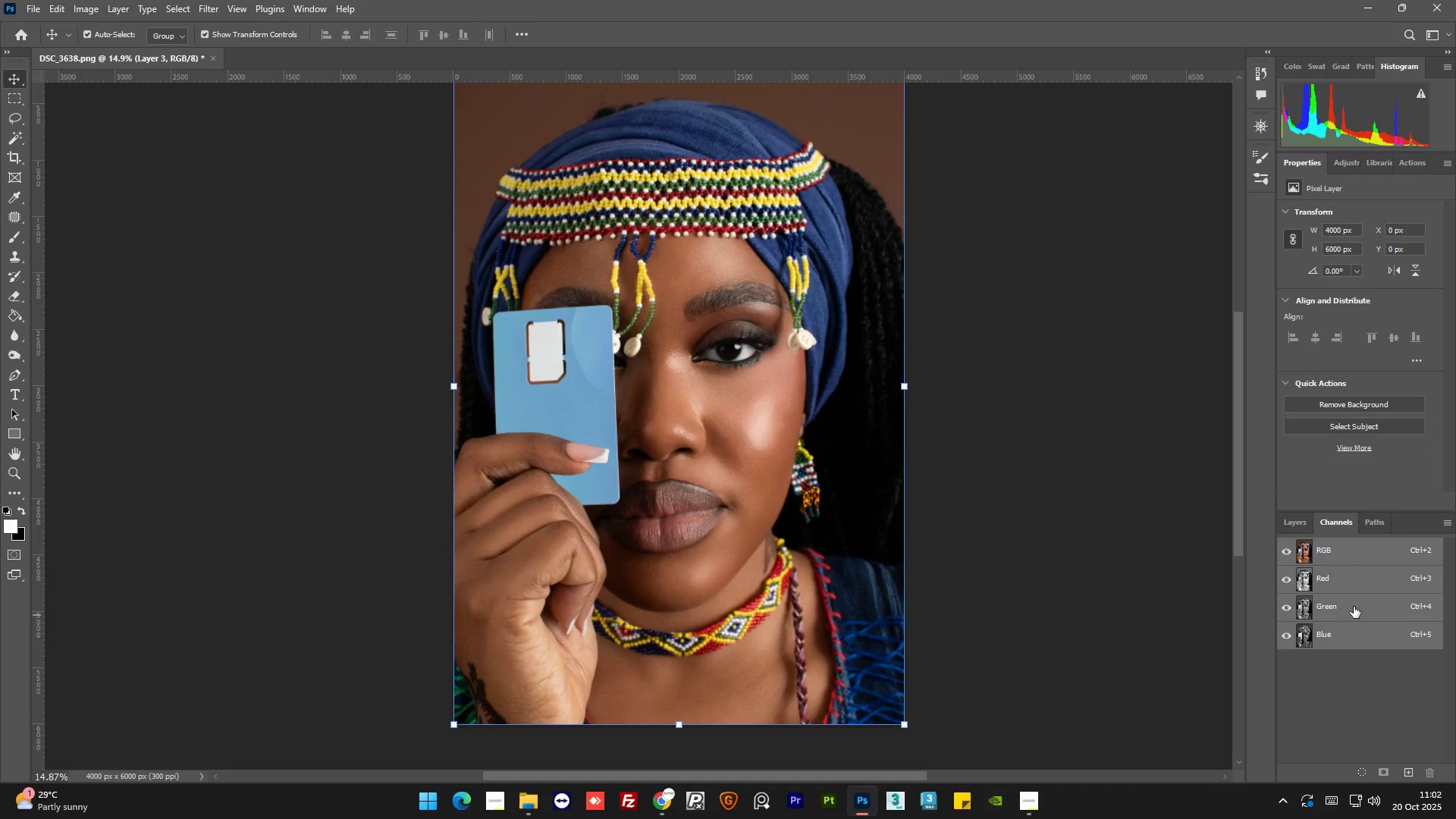 
left_click([1354, 607])
 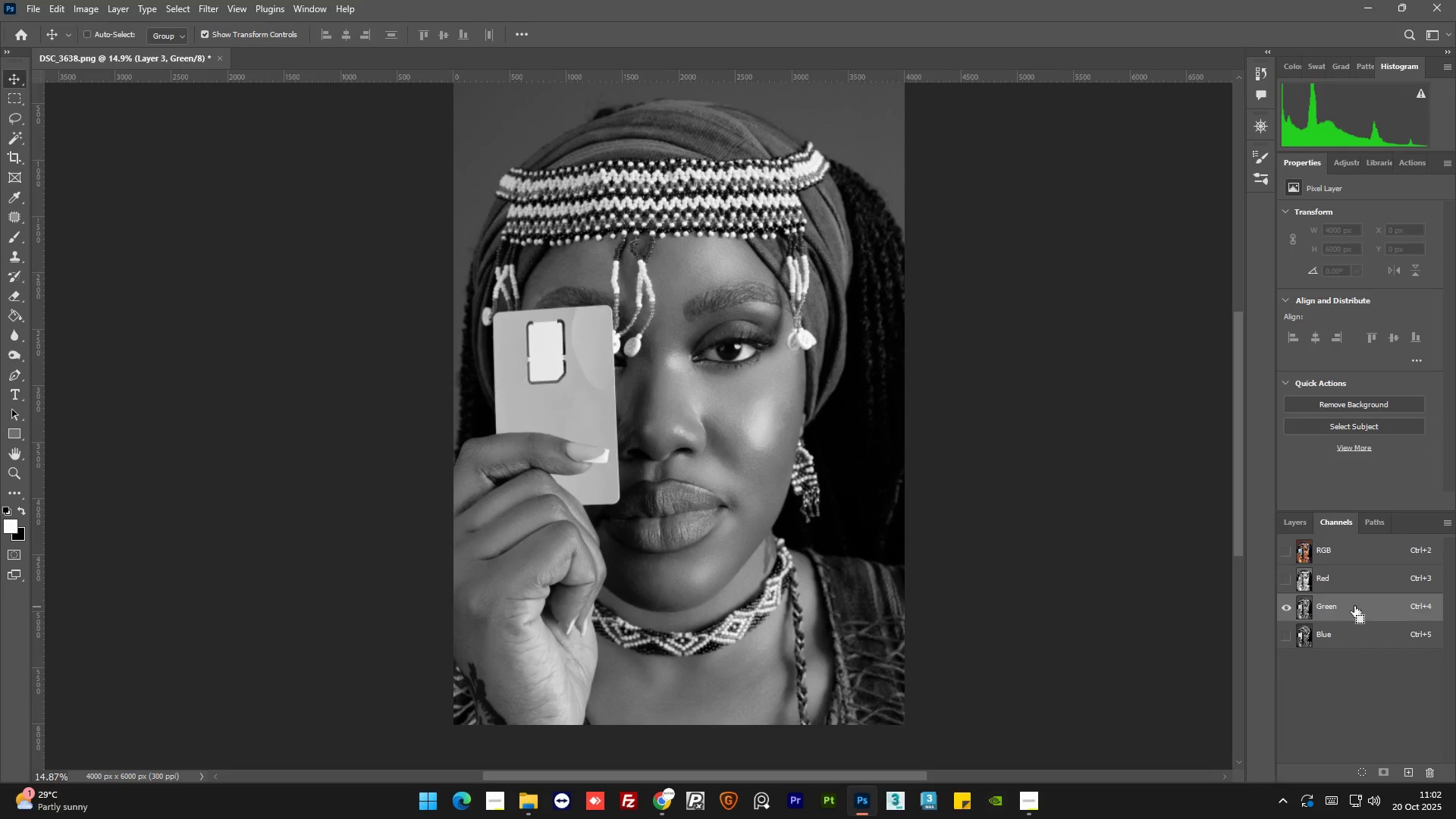 
key(Control+A)
 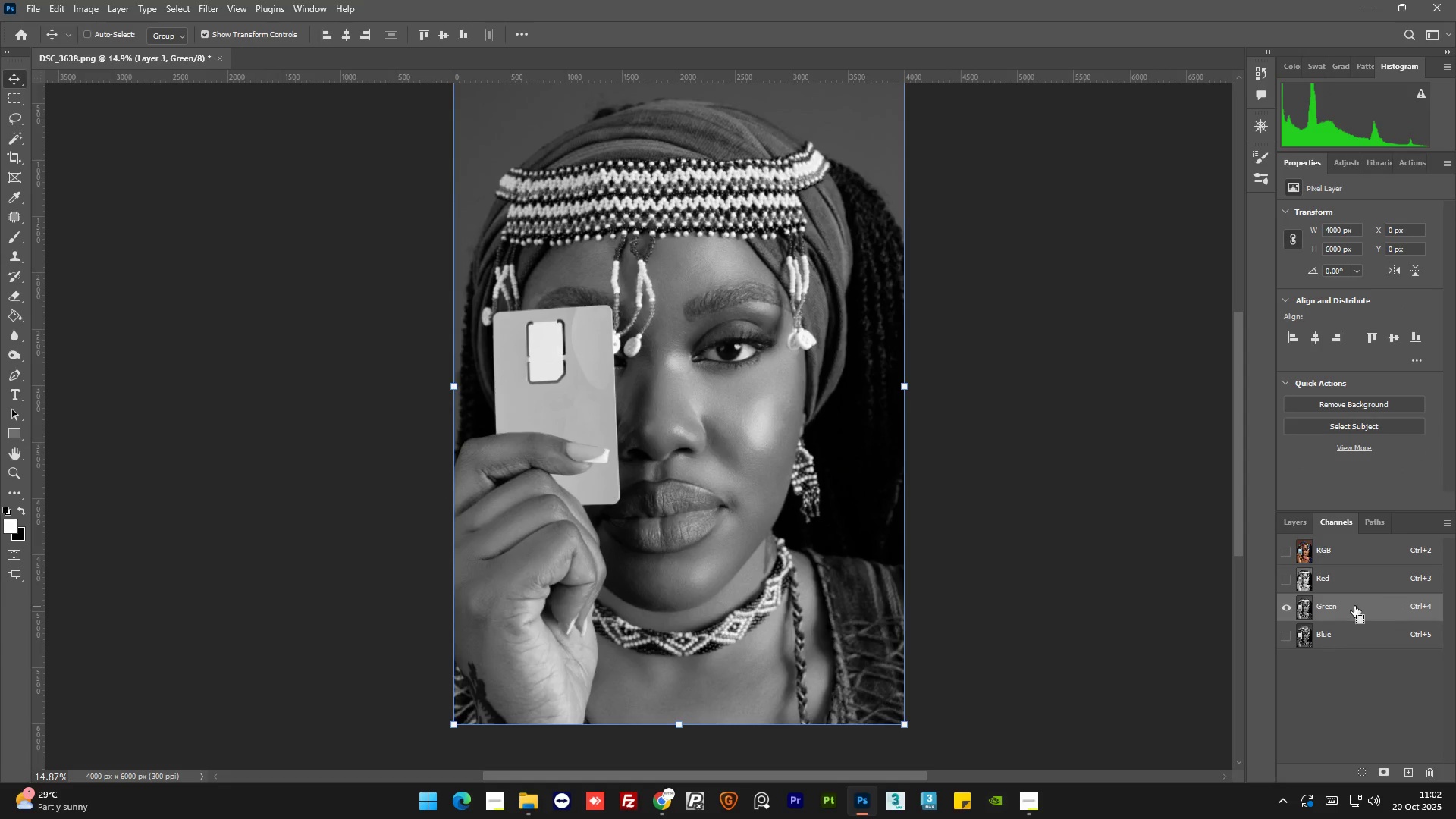 
key(Control+C)
 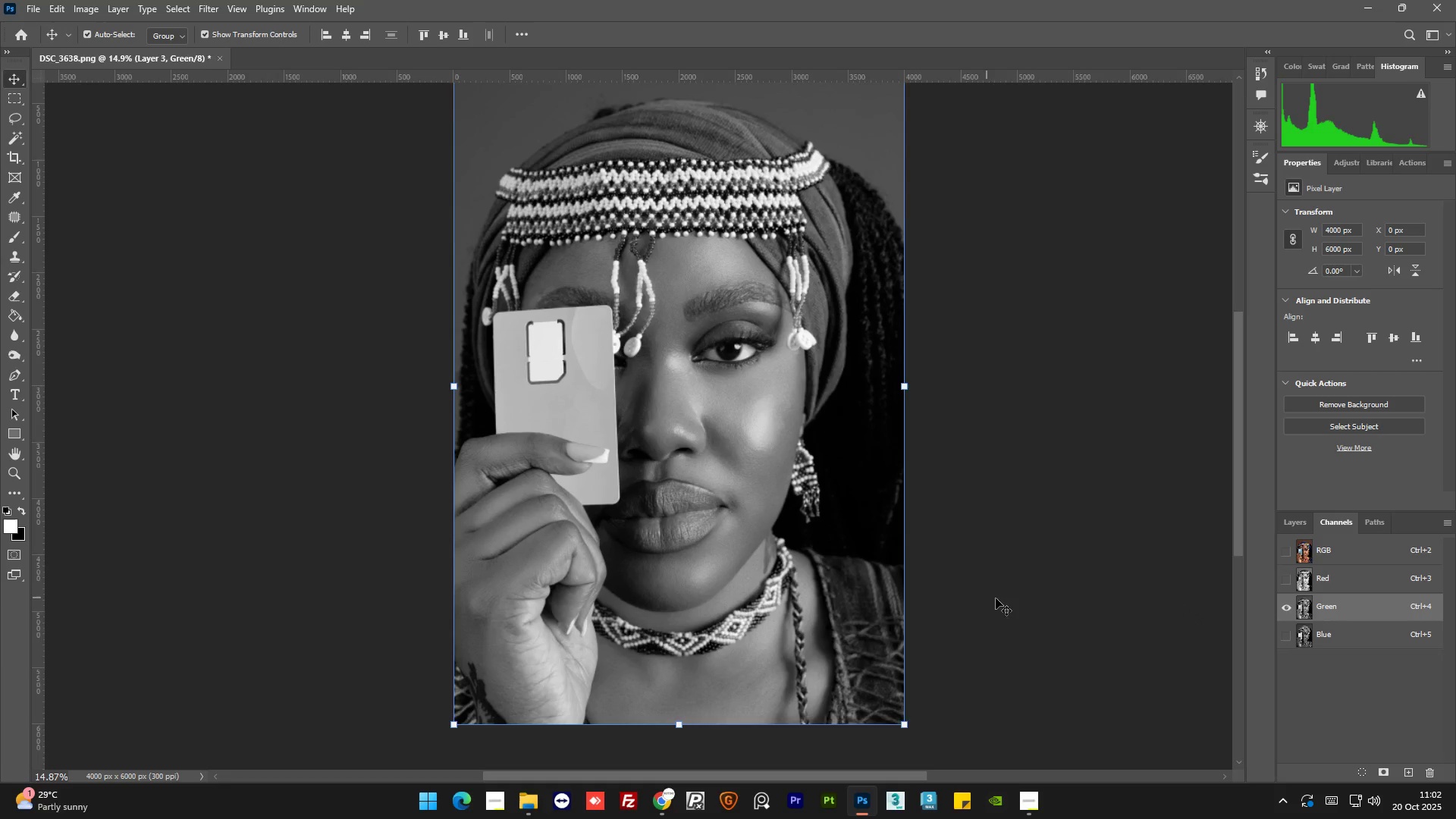 
scroll: coordinate [1012, 599], scroll_direction: up, amount: 3.0
 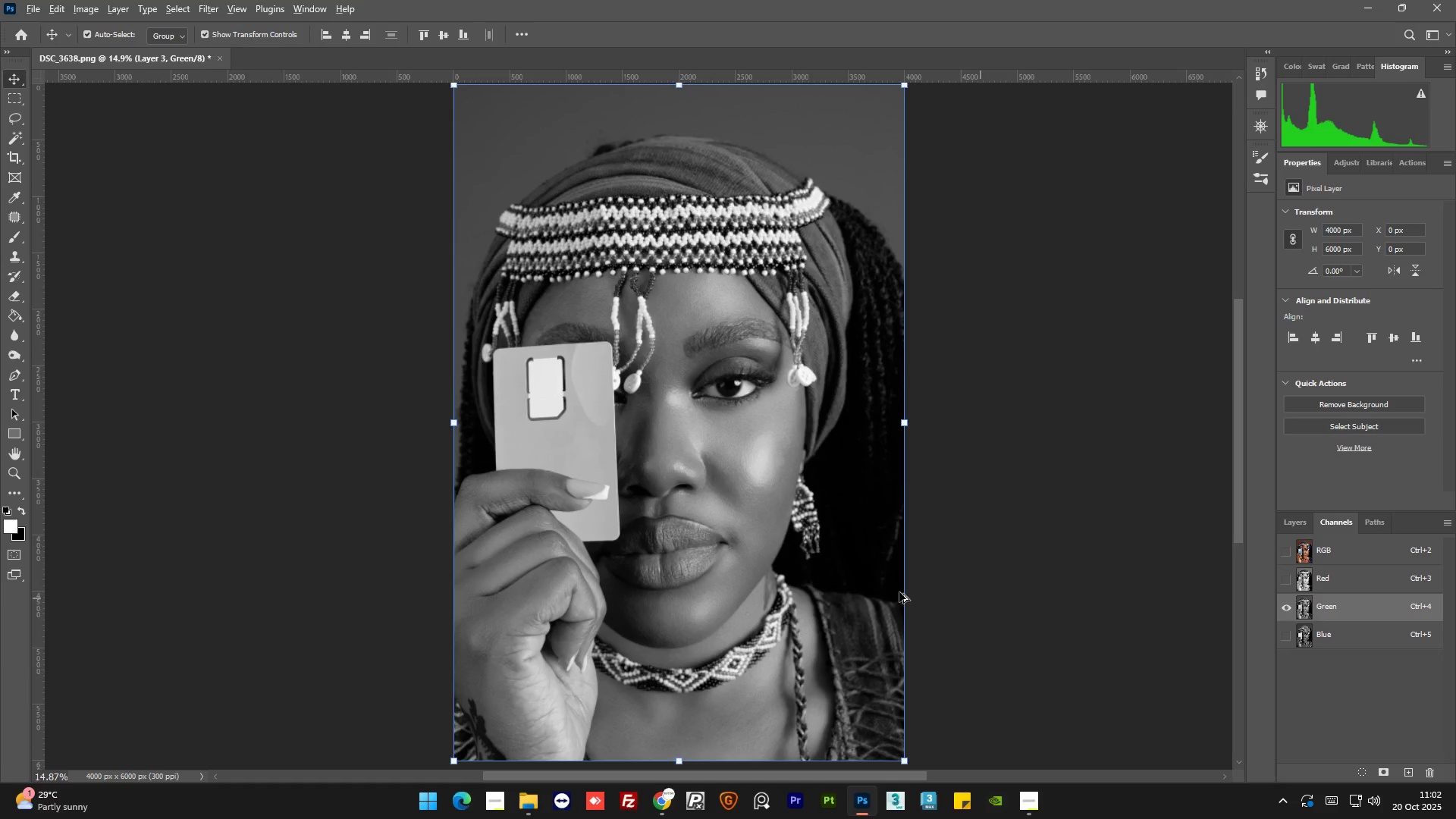 
hold_key(key=AltLeft, duration=0.53)
scroll: coordinate [814, 572], scroll_direction: down, amount: 1.0
 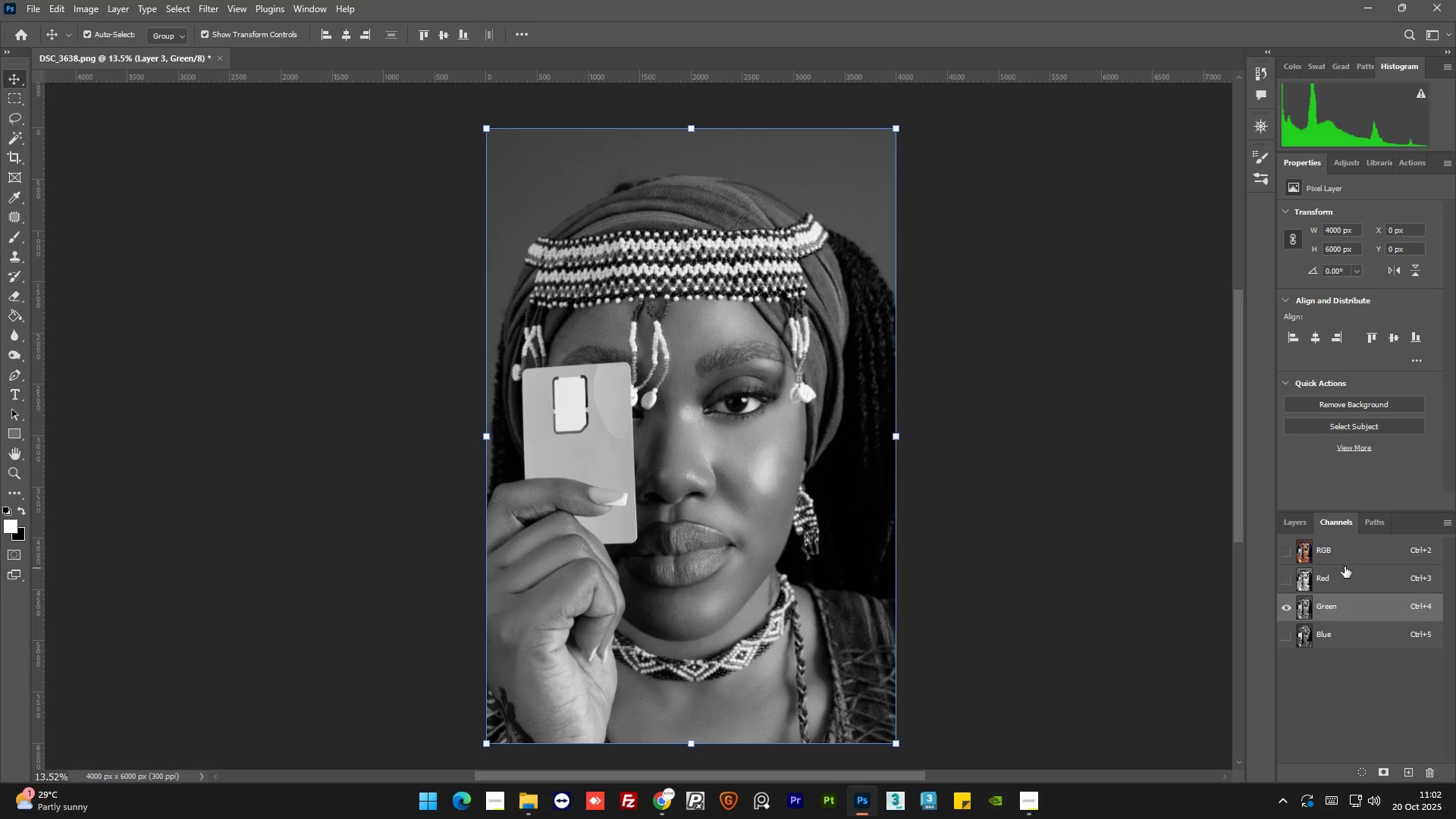 
left_click([1355, 552])
 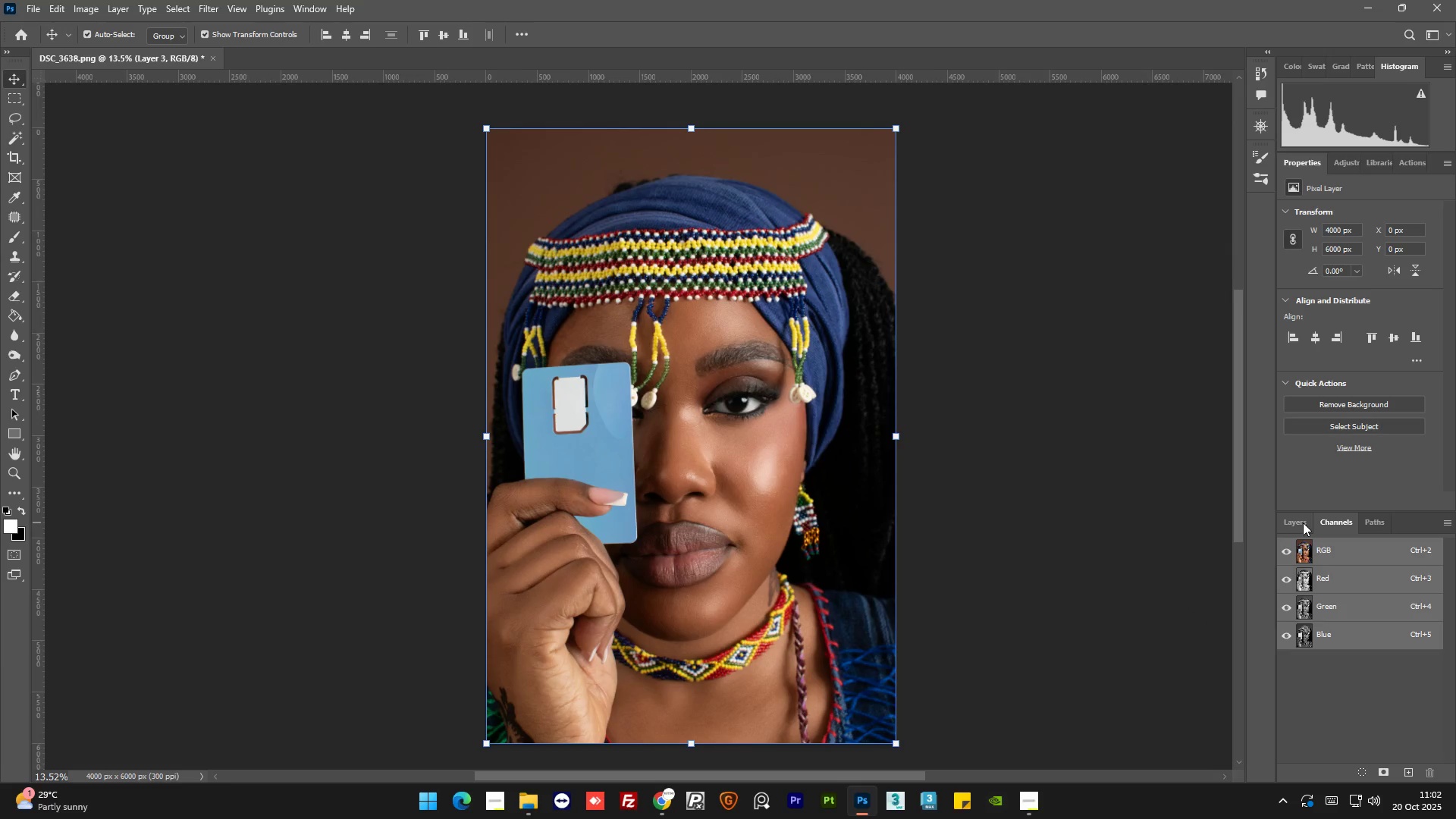 
left_click([1302, 522])
 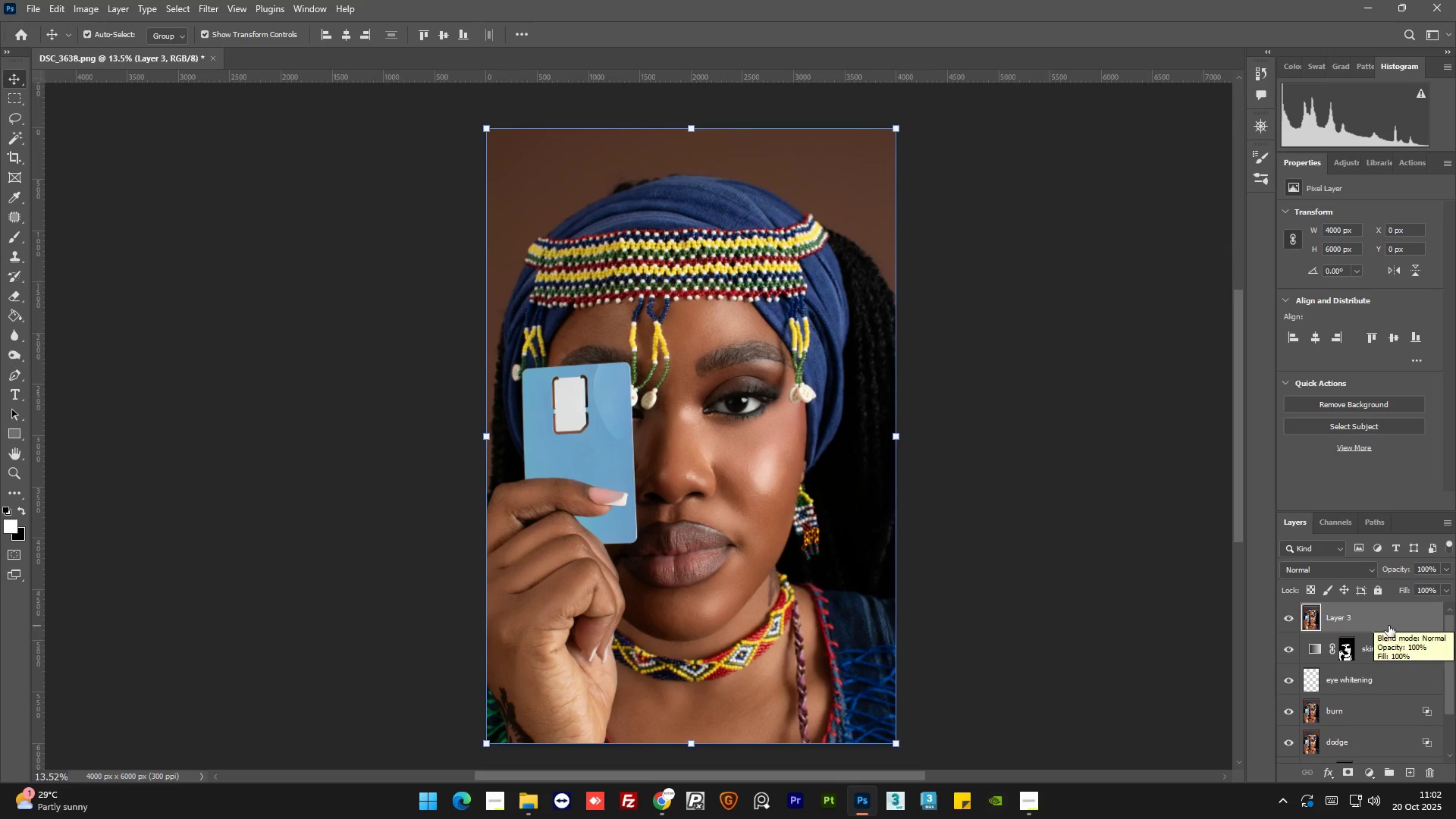 
key(Control+V)
 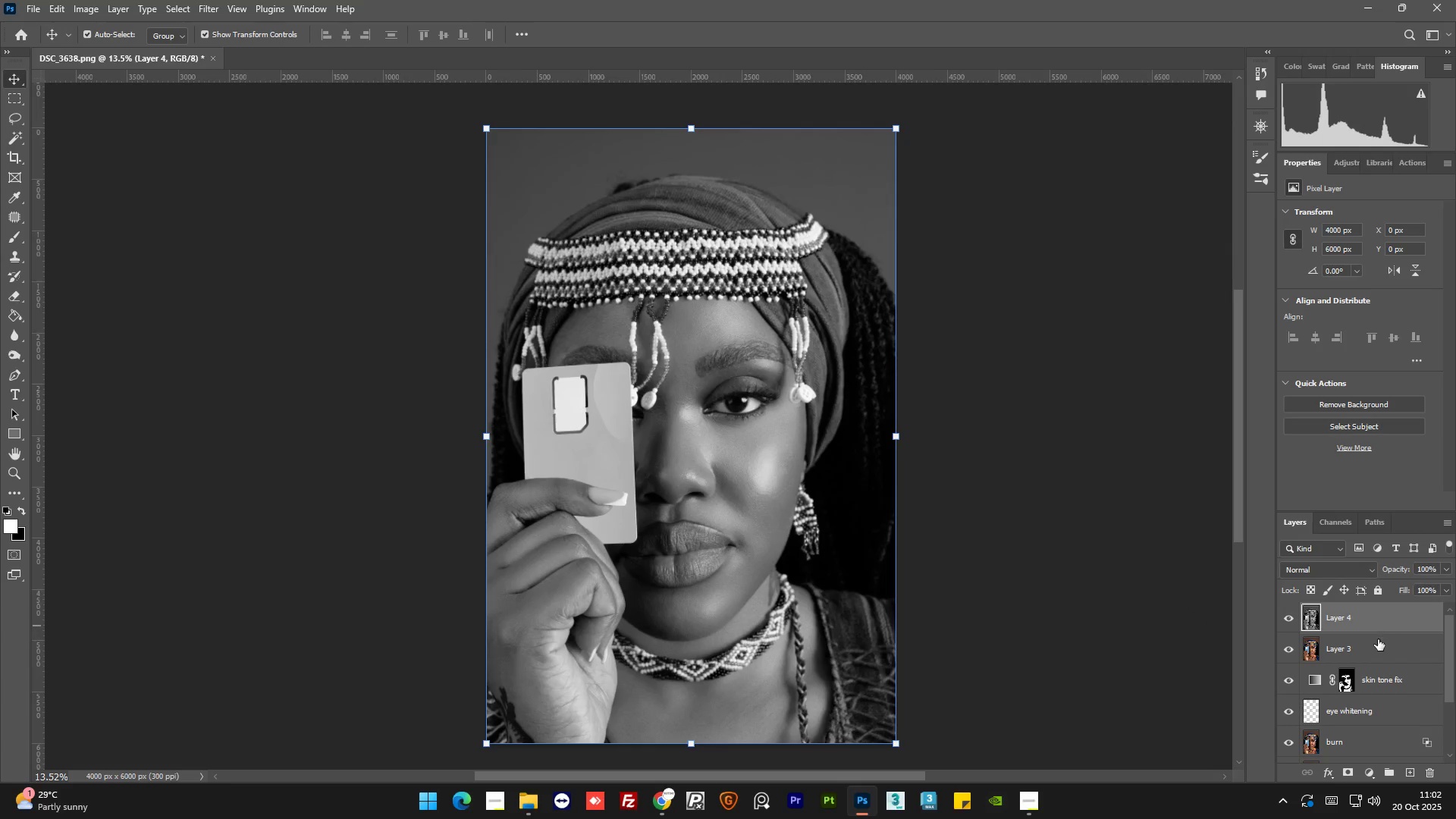 
left_click([1378, 642])
 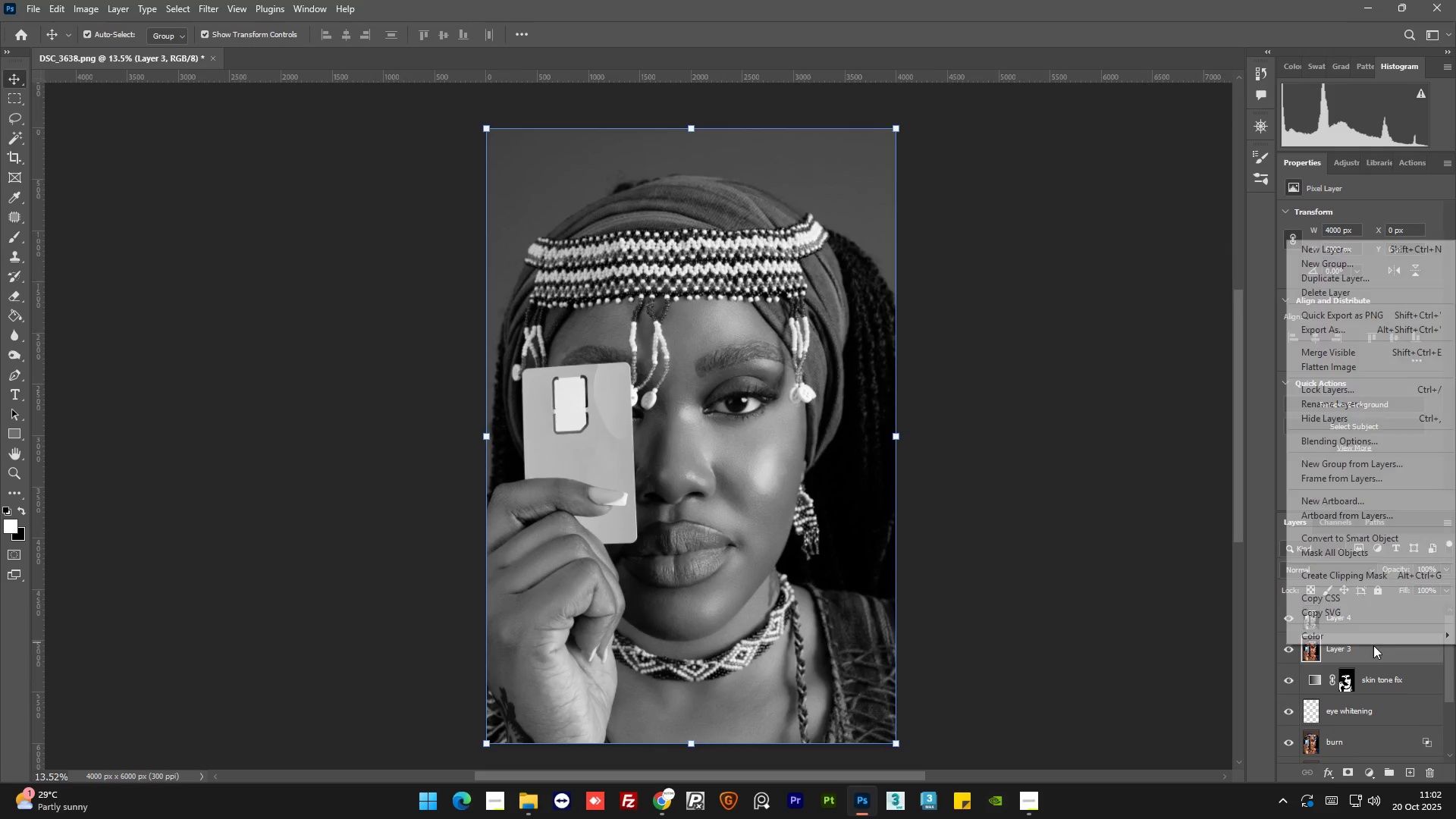 
right_click([1373, 645])
 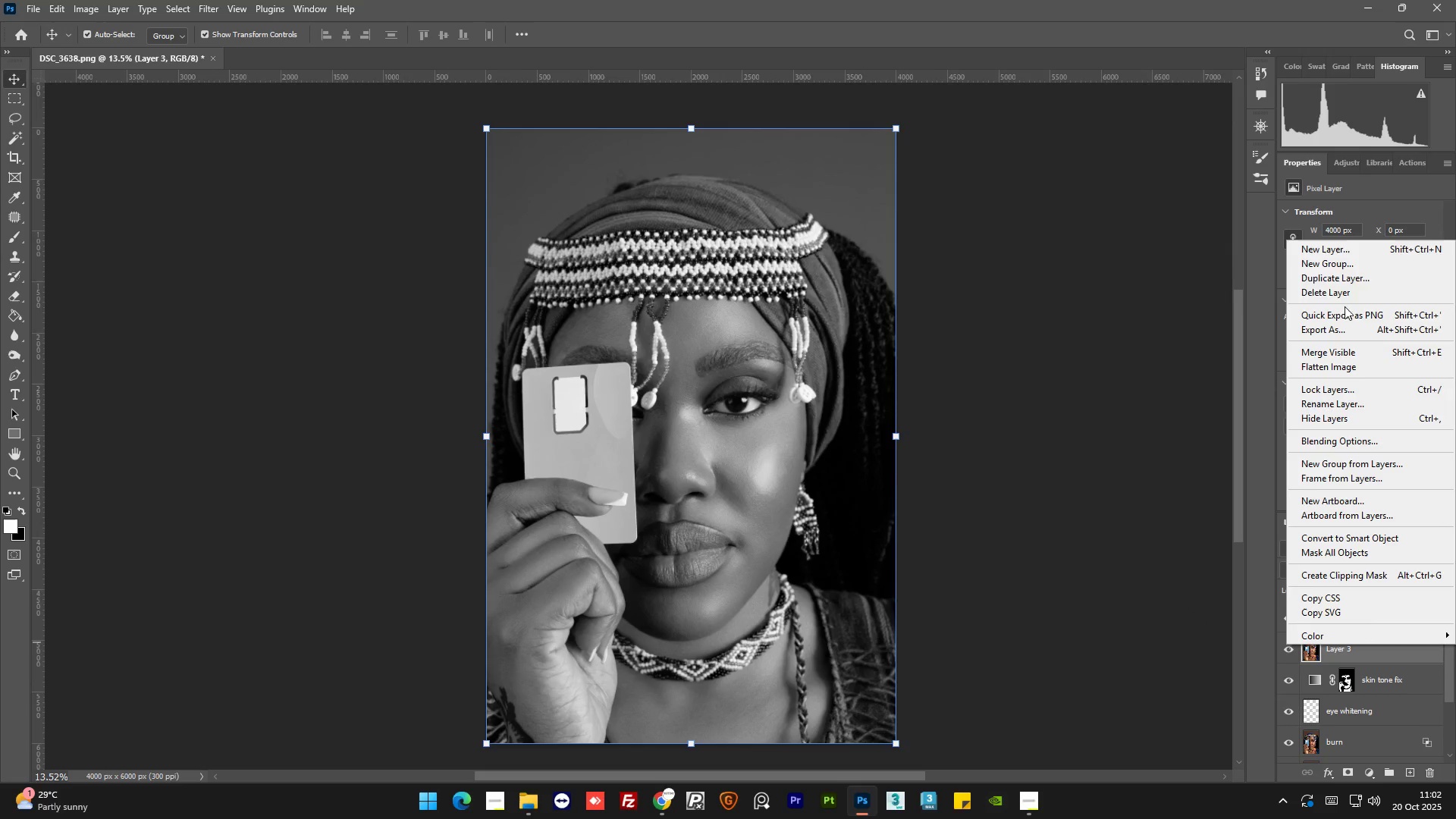 
left_click([1353, 293])
 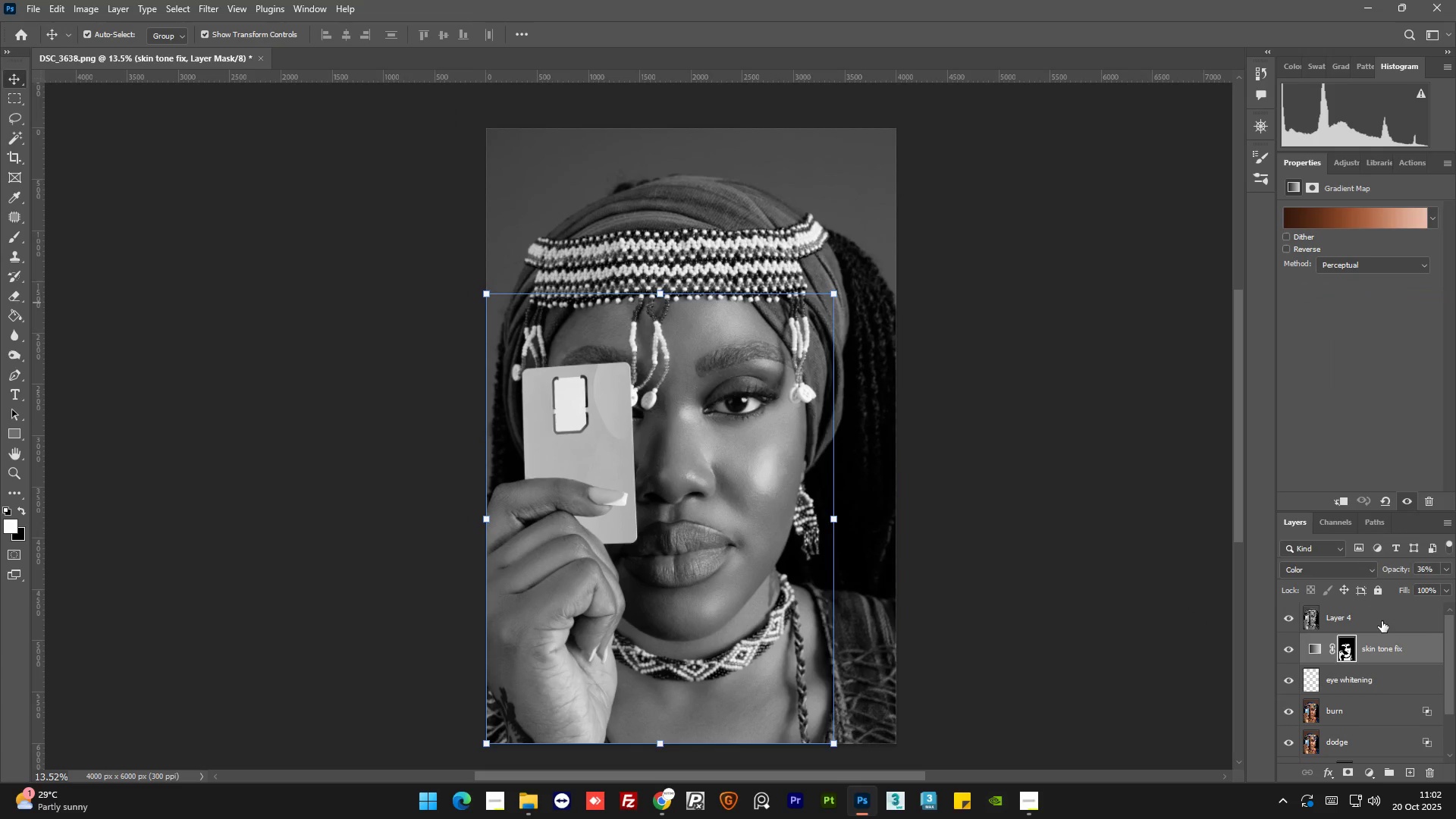 
left_click([1382, 621])
 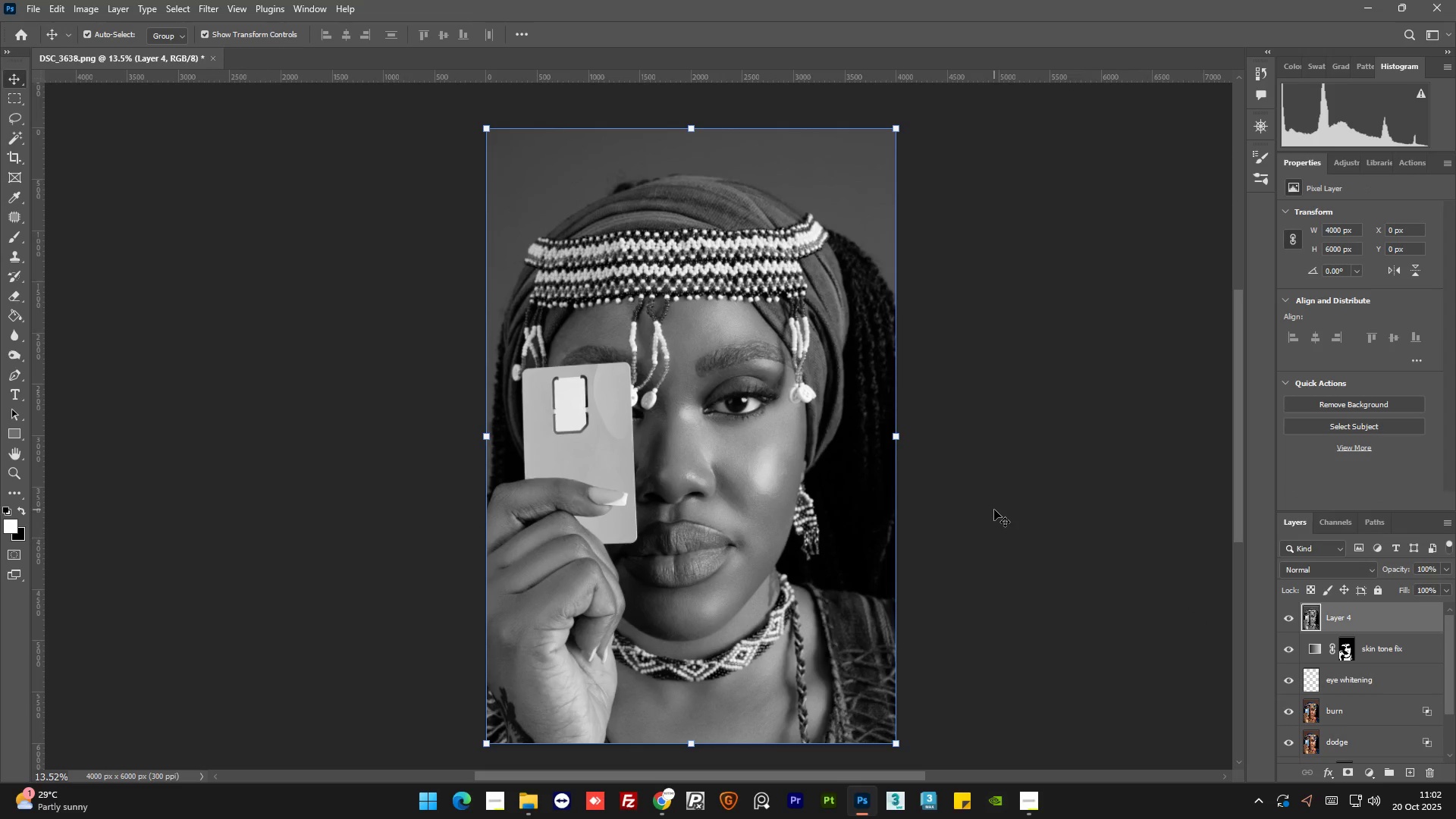 
scroll: coordinate [994, 510], scroll_direction: down, amount: 1.0
 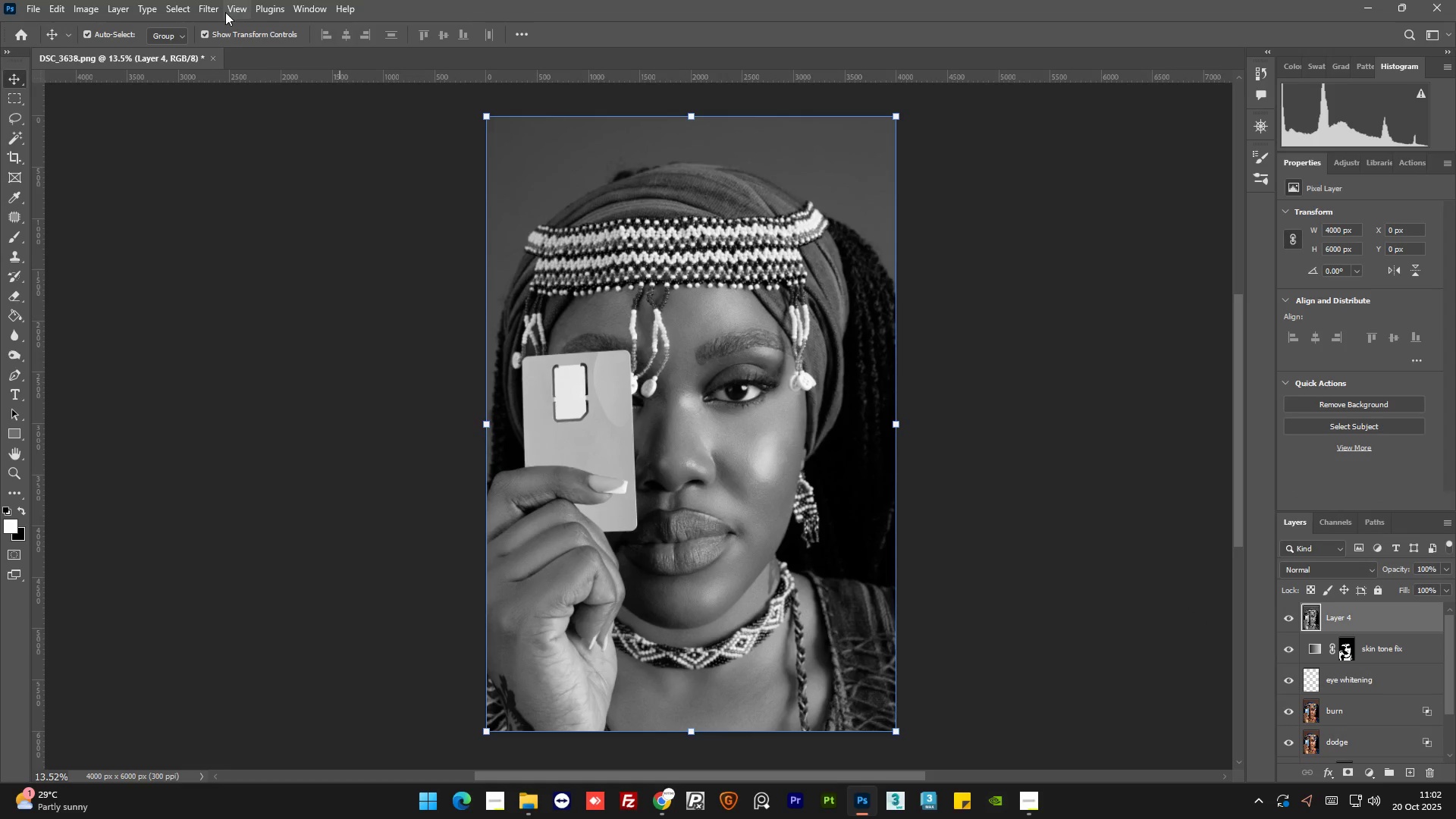 
left_click([217, 6])
 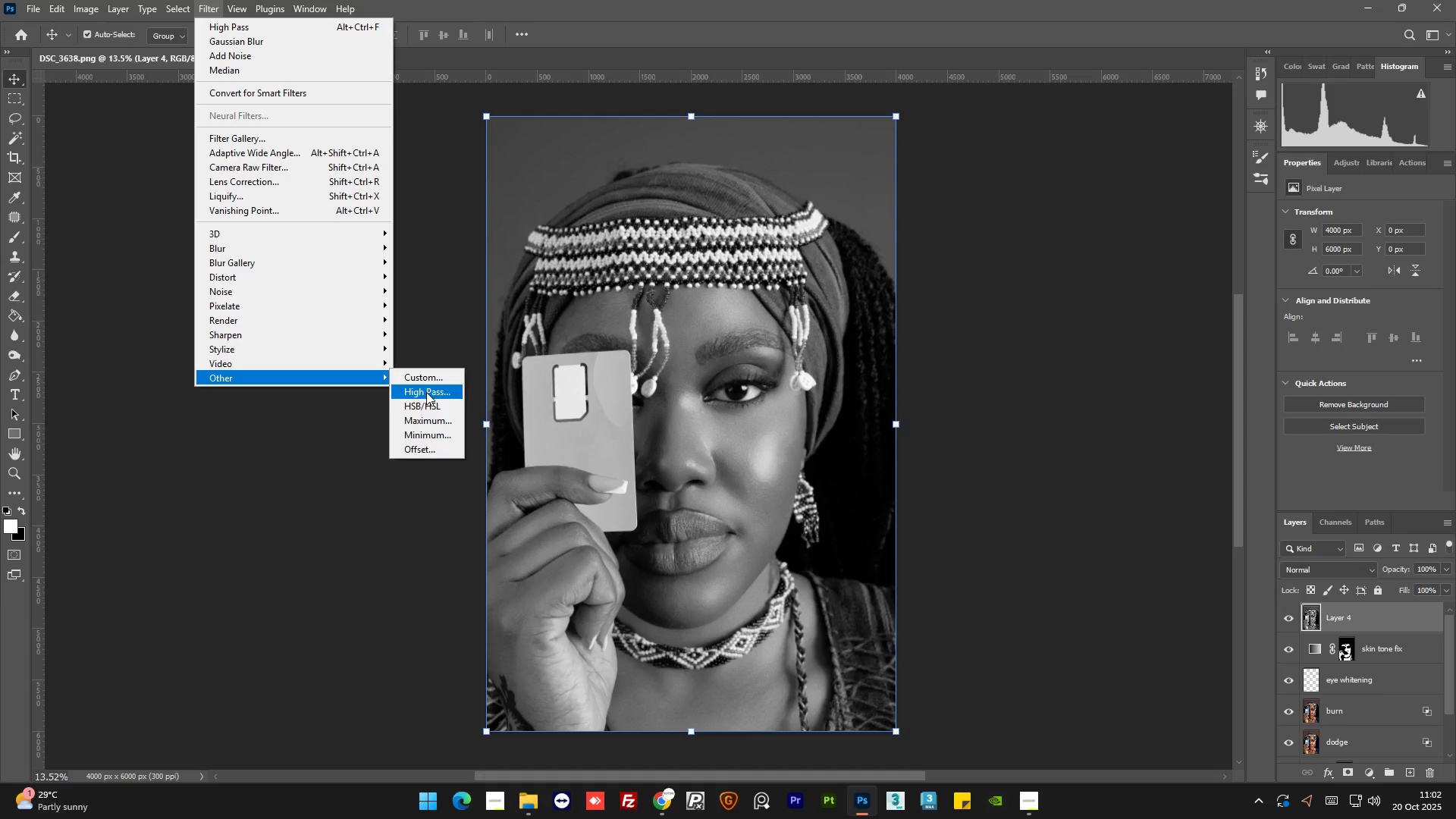 
left_click([438, 394])
 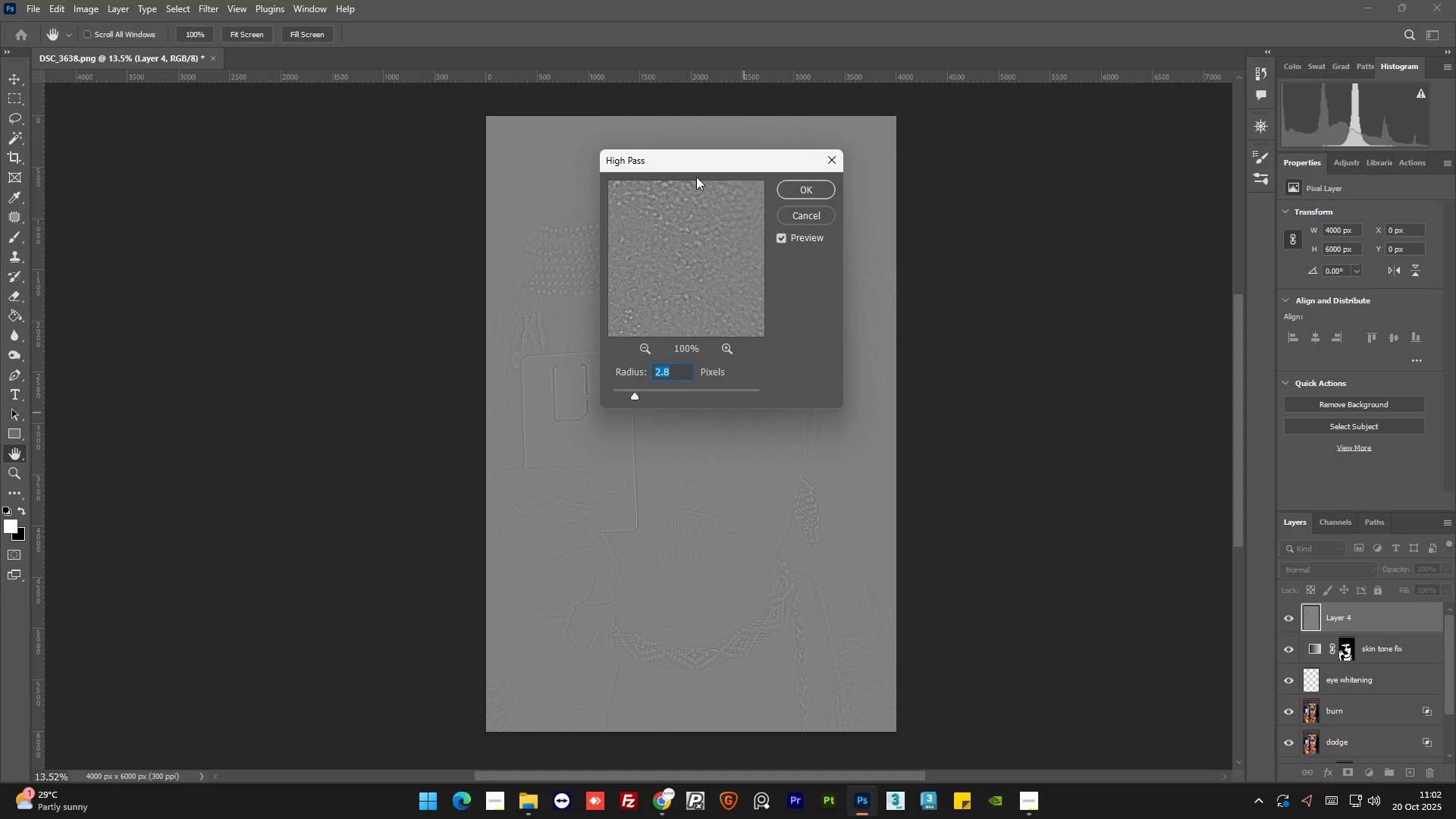 
left_click_drag(start_coordinate=[675, 167], to_coordinate=[976, 221])
 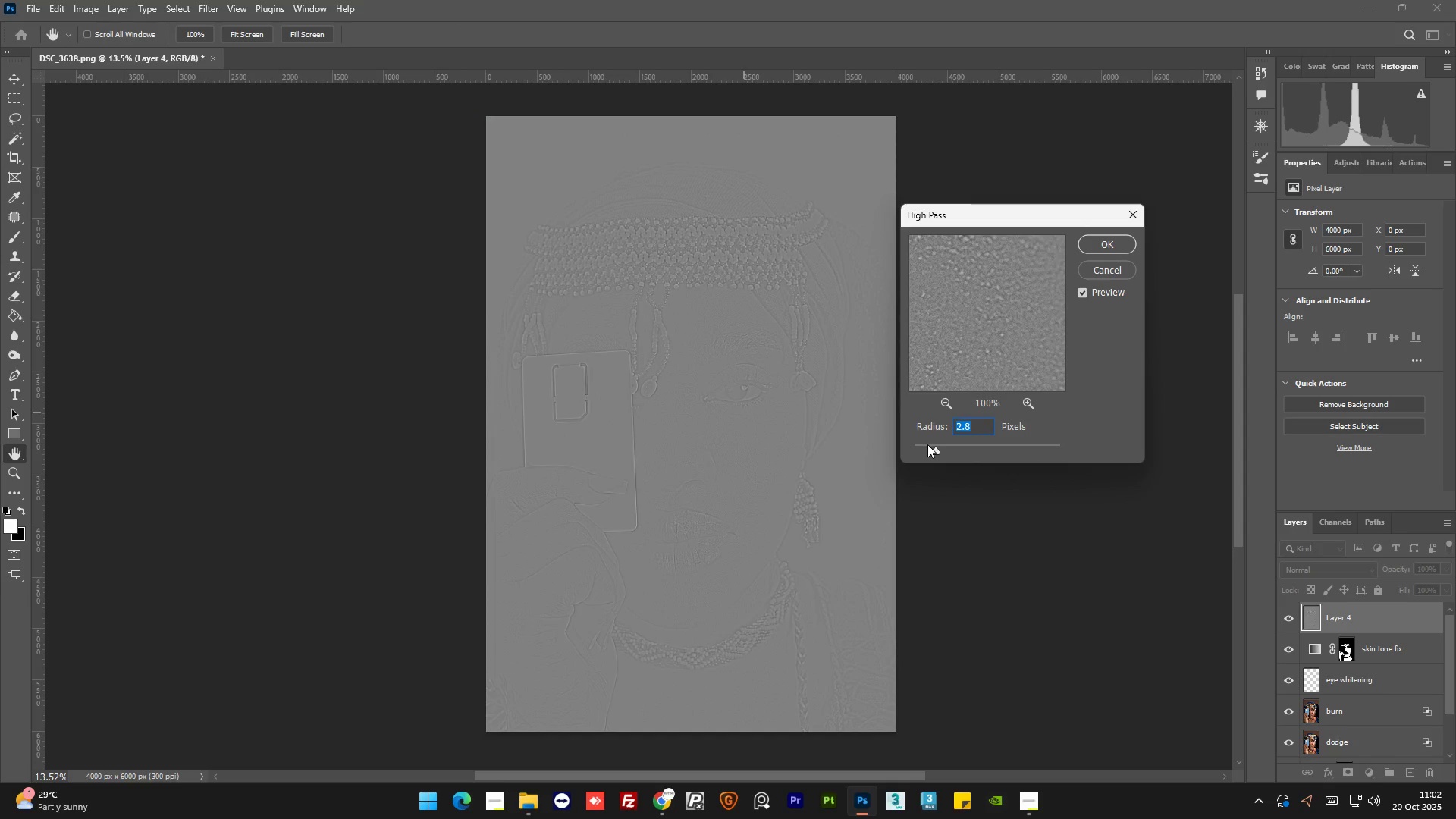 
left_click([932, 446])
 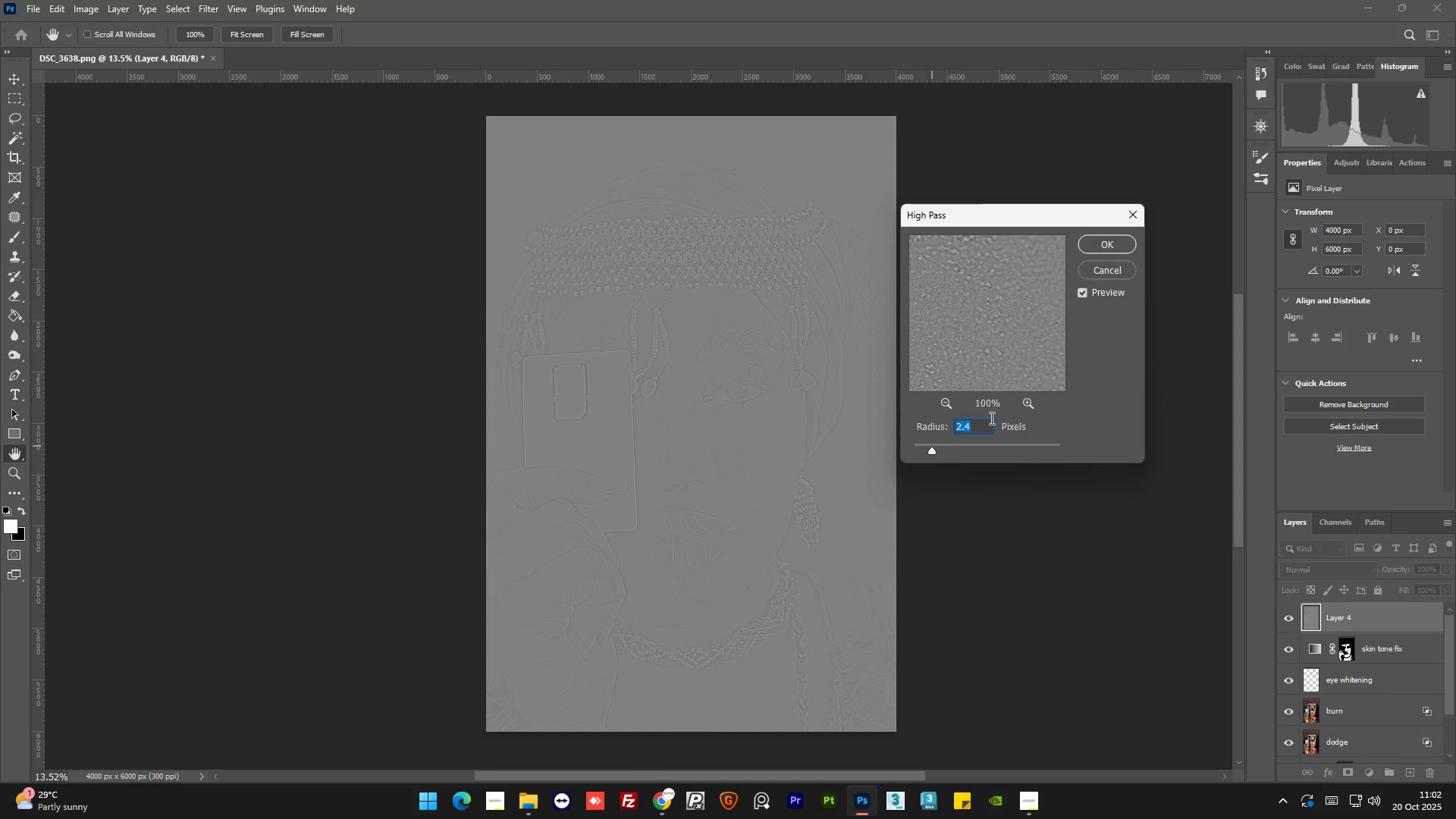 
left_click([1103, 242])
 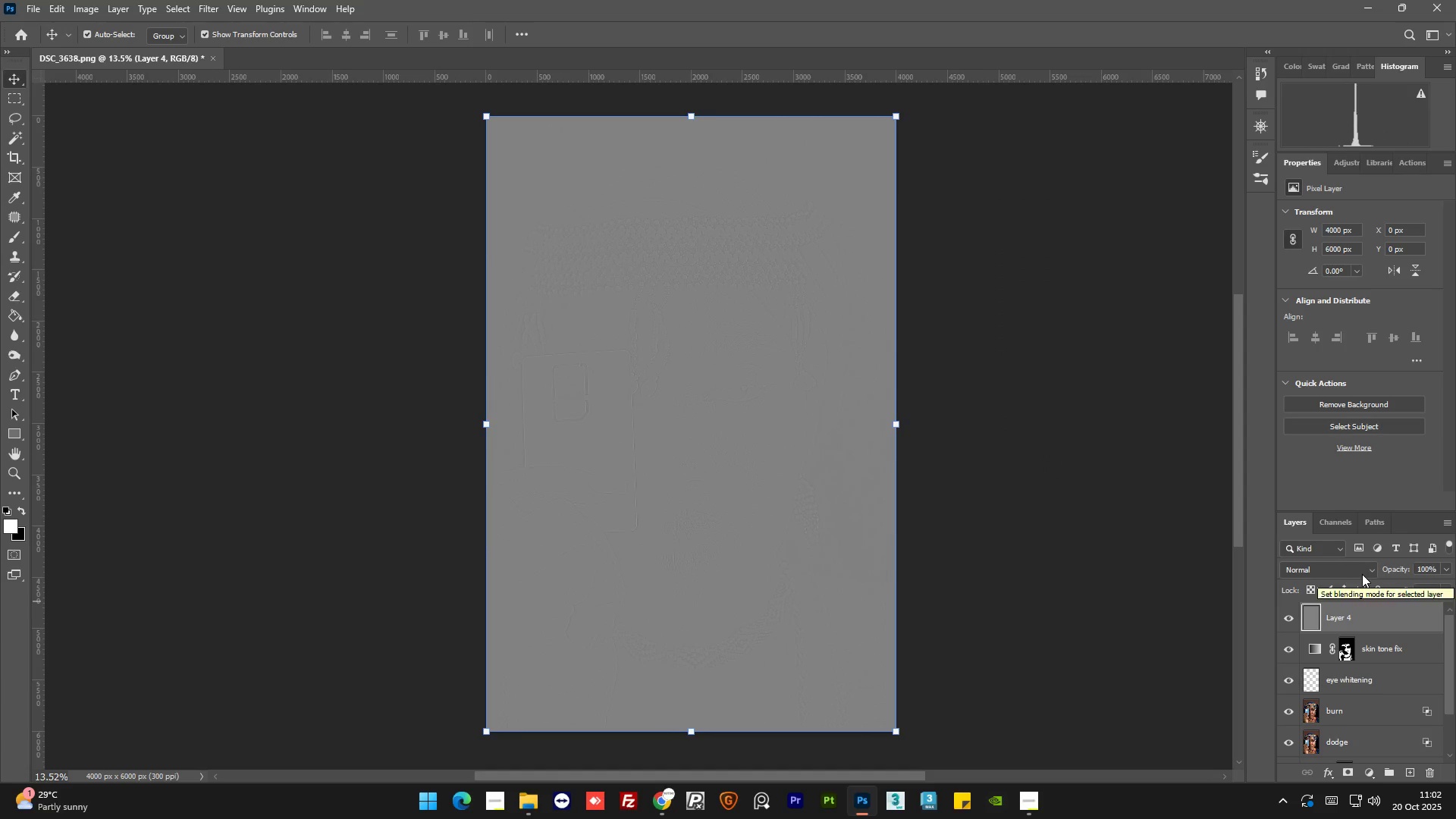 
left_click([1362, 574])
 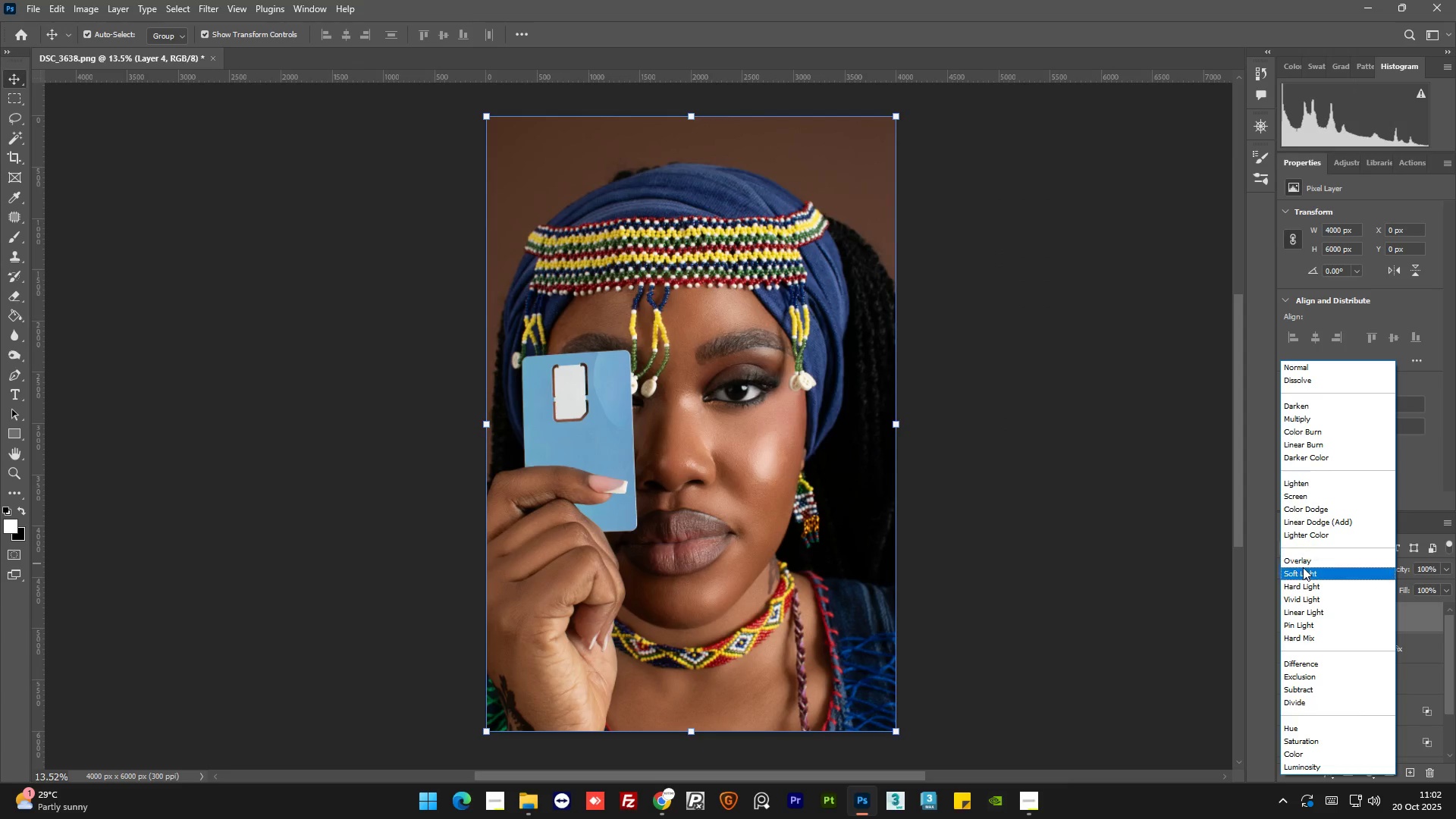 
left_click([1306, 562])
 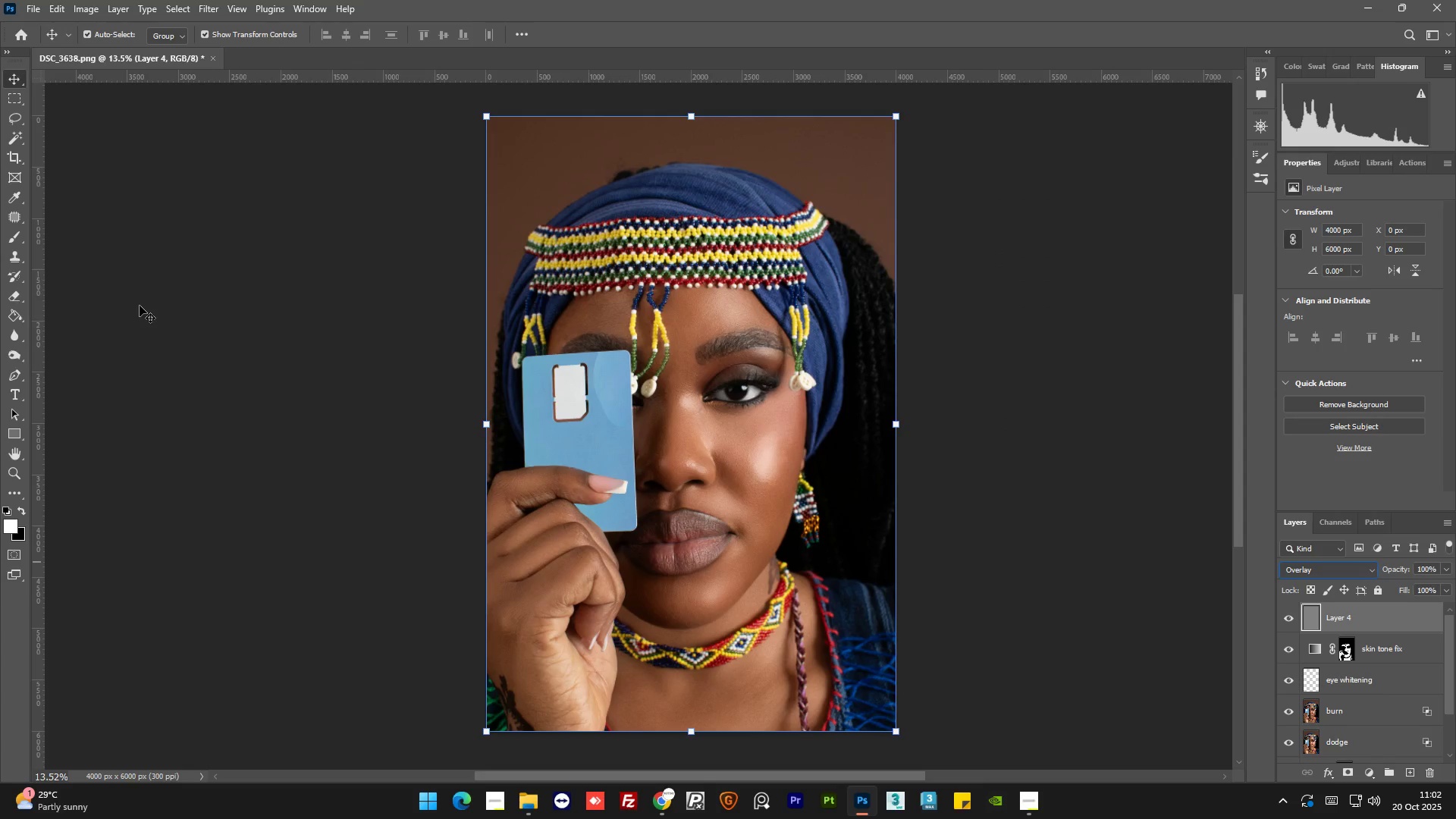 
left_click([140, 306])
 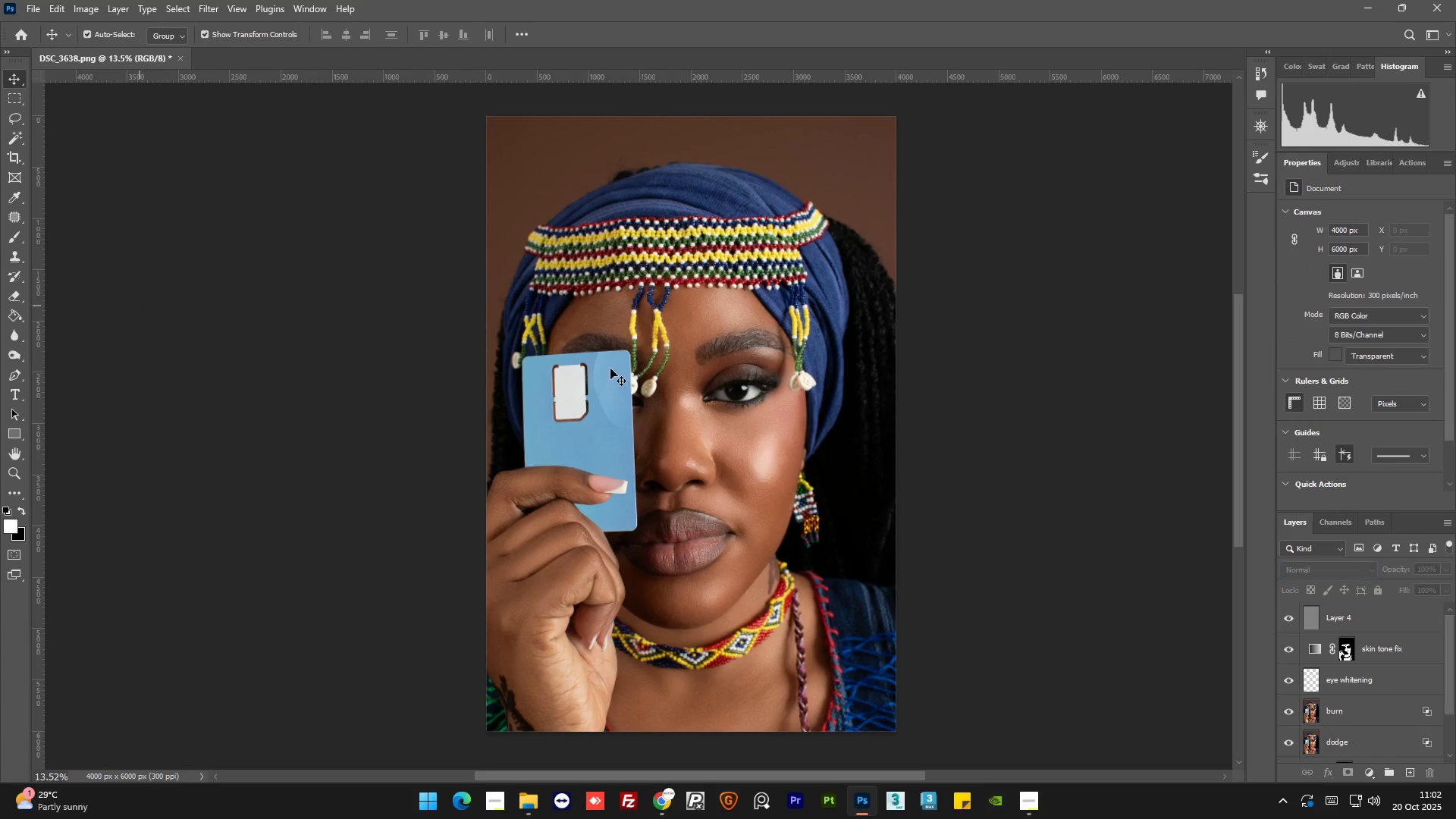 
hold_key(key=AltLeft, duration=1.52)
scroll: coordinate [778, 456], scroll_direction: up, amount: 17.0
 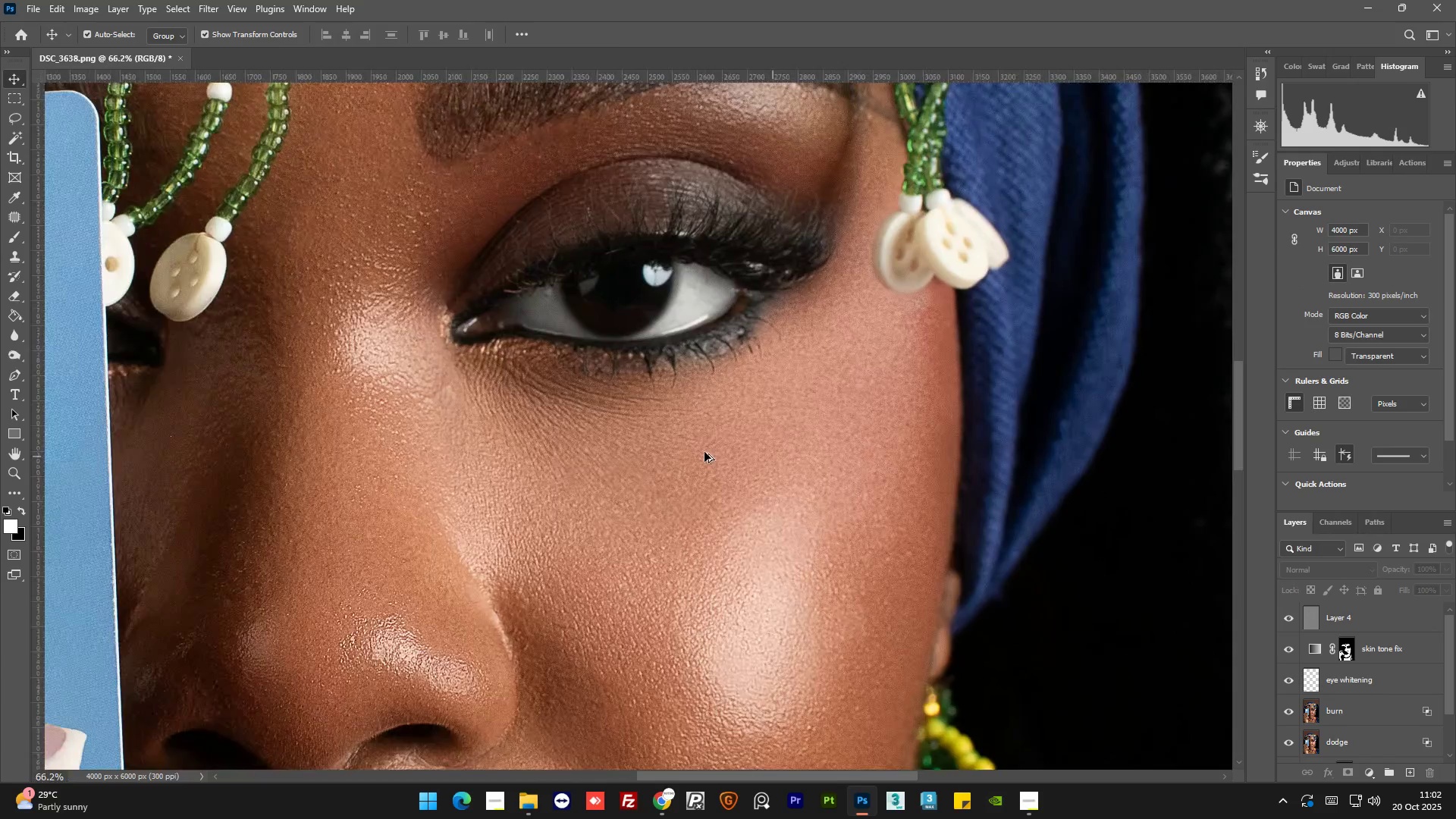 
hold_key(key=AltLeft, duration=0.33)
scroll: coordinate [704, 452], scroll_direction: down, amount: 2.0
 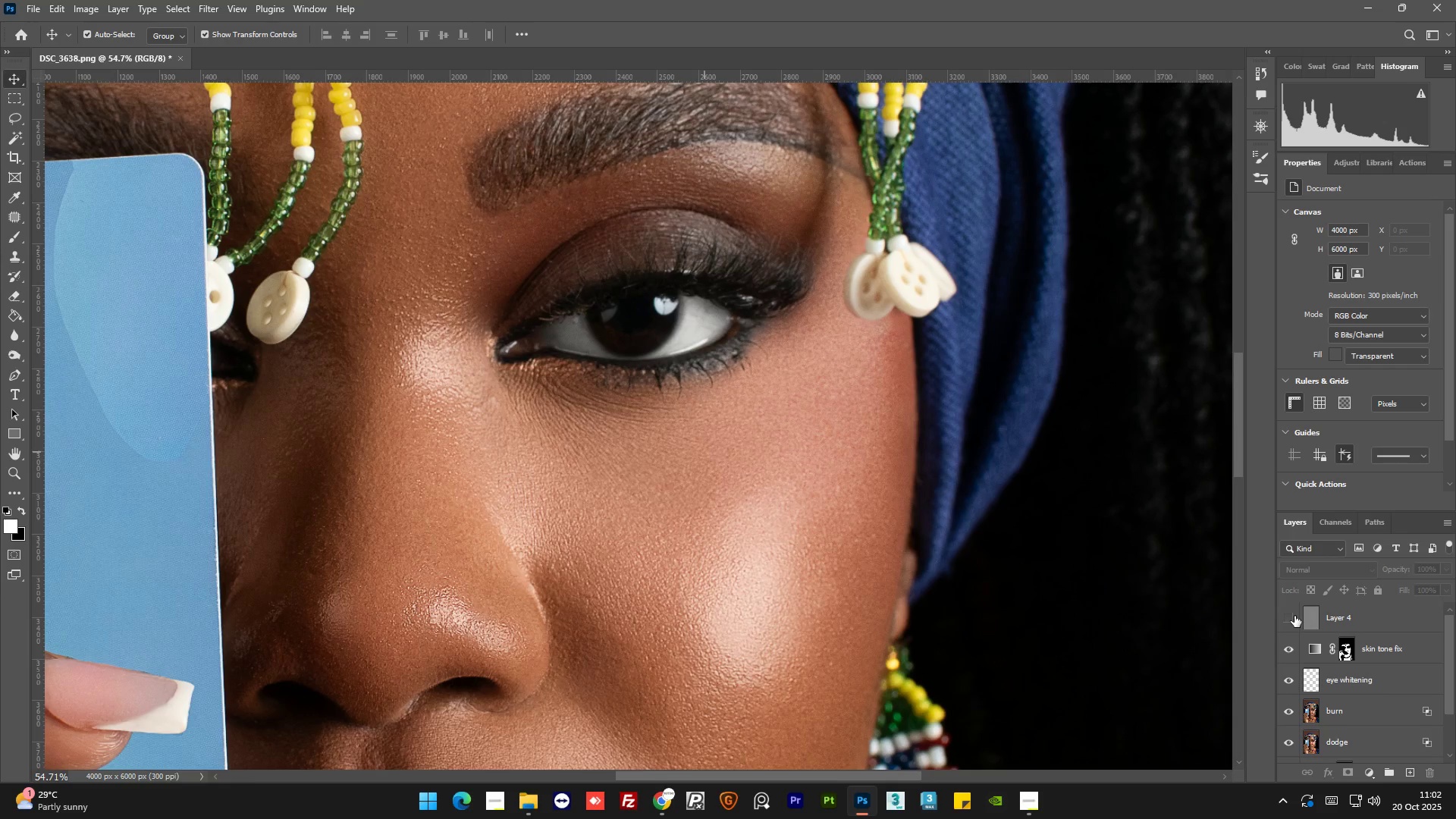 
double_click([1294, 616])
 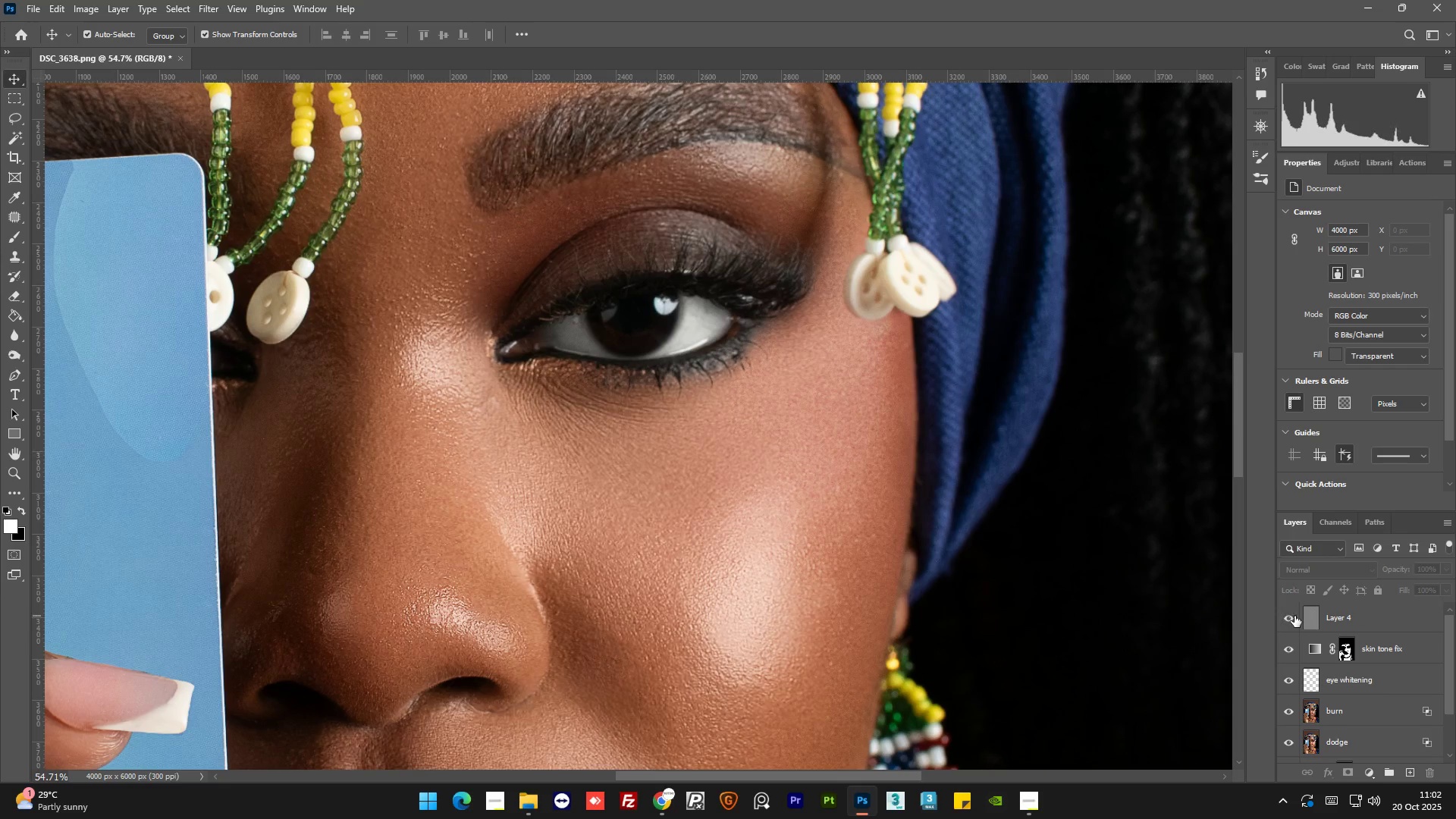 
wait(10.59)
 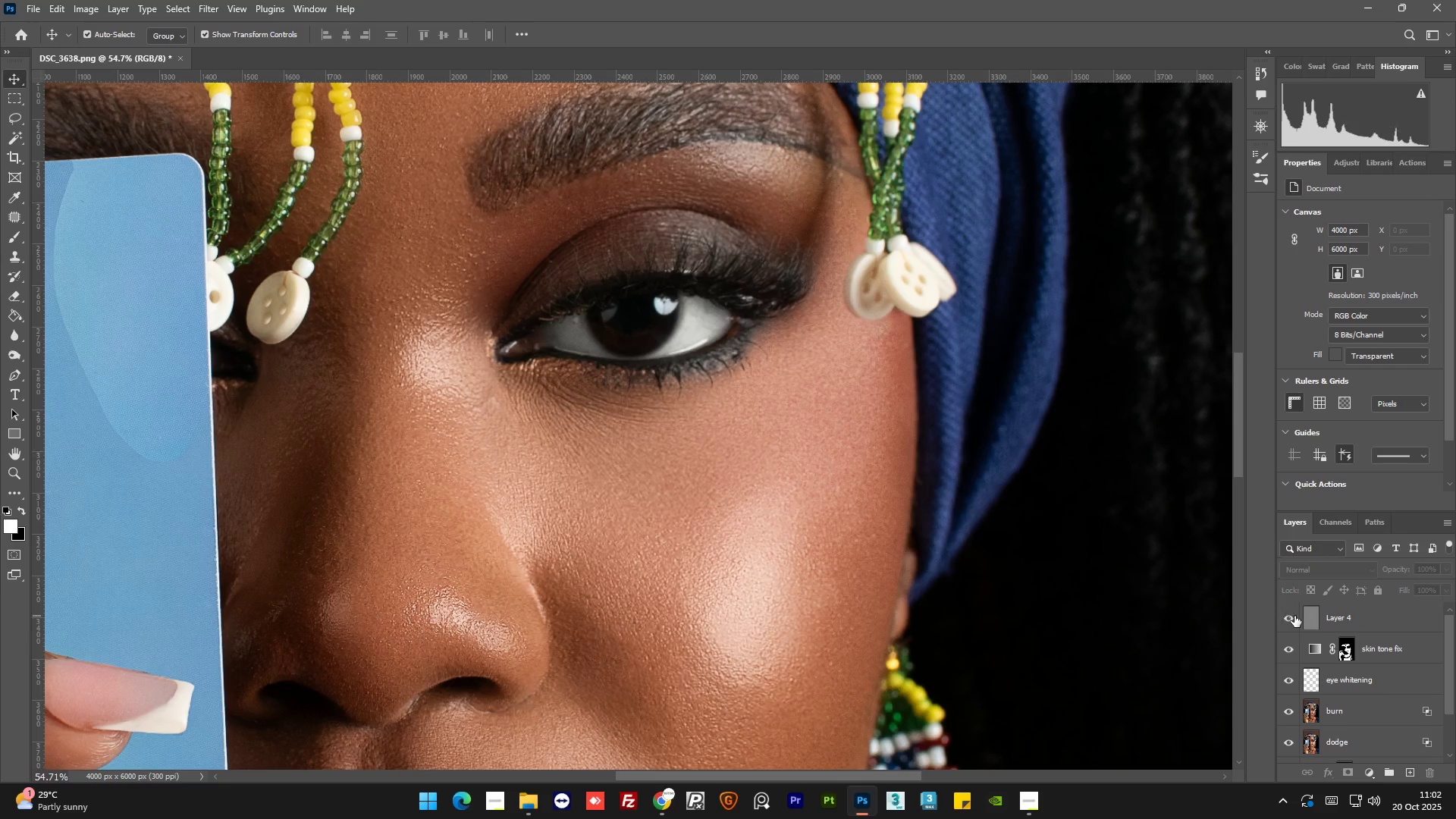 
left_click([1288, 621])
 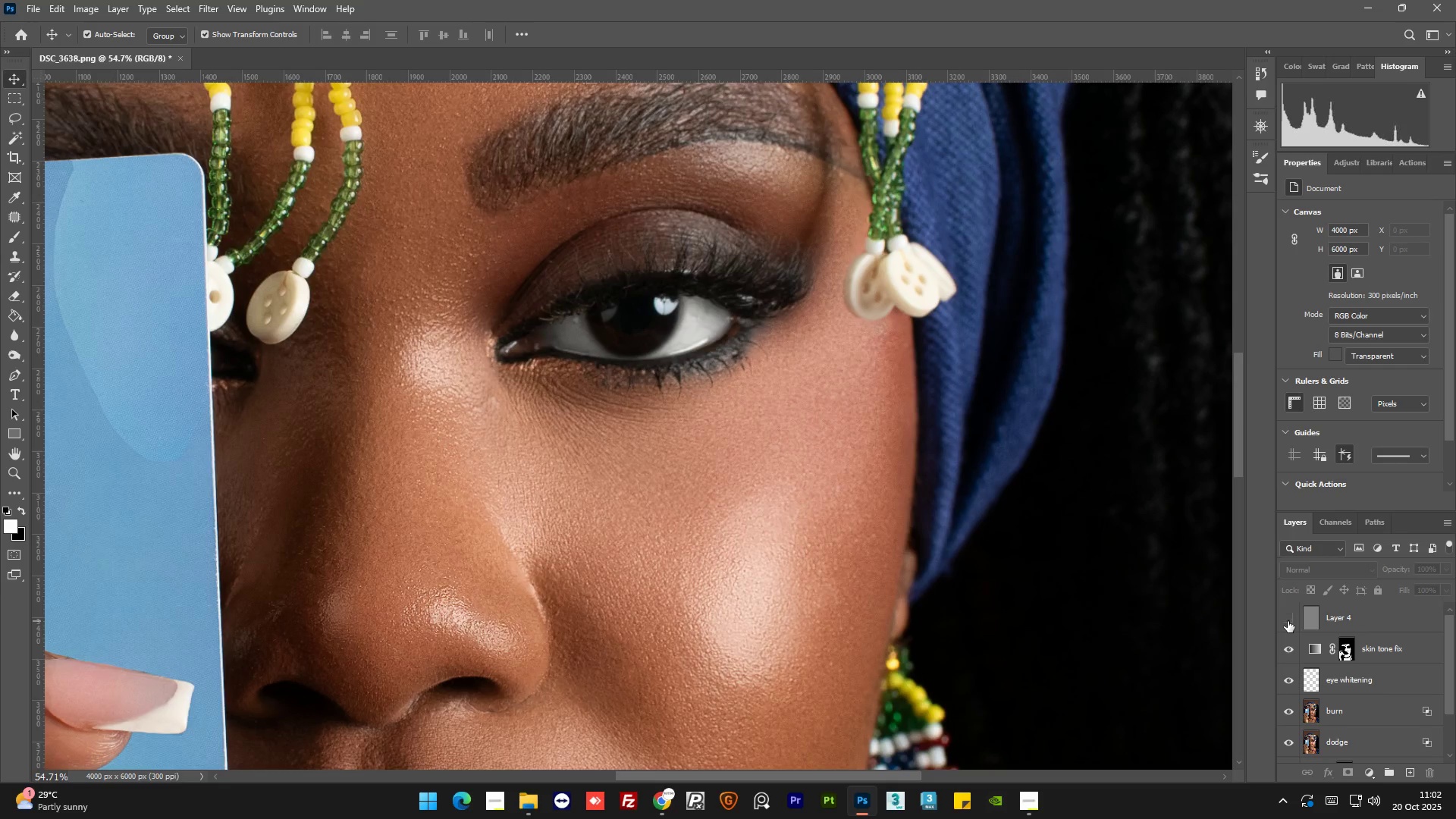 
double_click([1288, 621])
 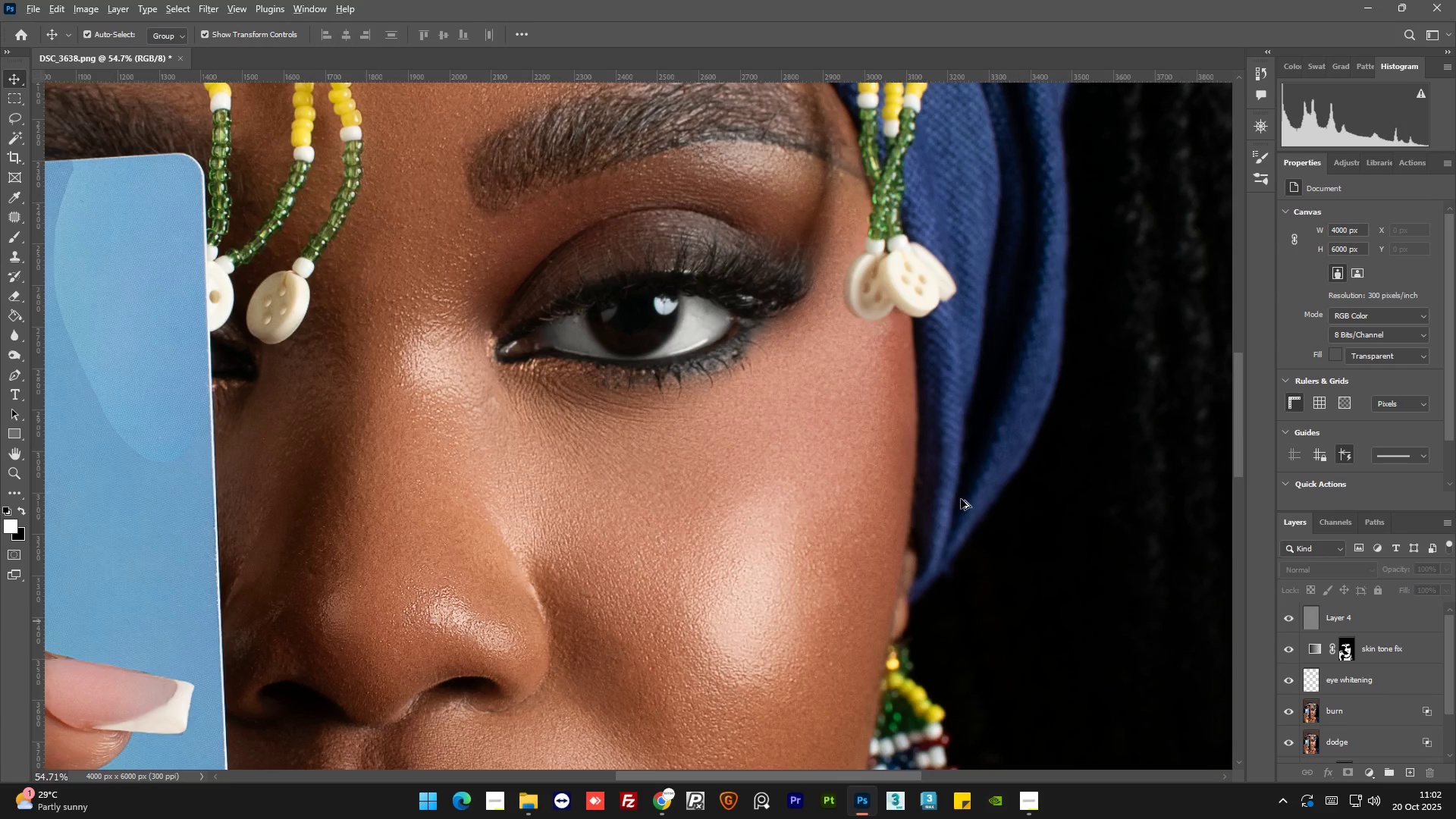 
hold_key(key=AltLeft, duration=1.5)
scroll: coordinate [679, 366], scroll_direction: down, amount: 13.0
 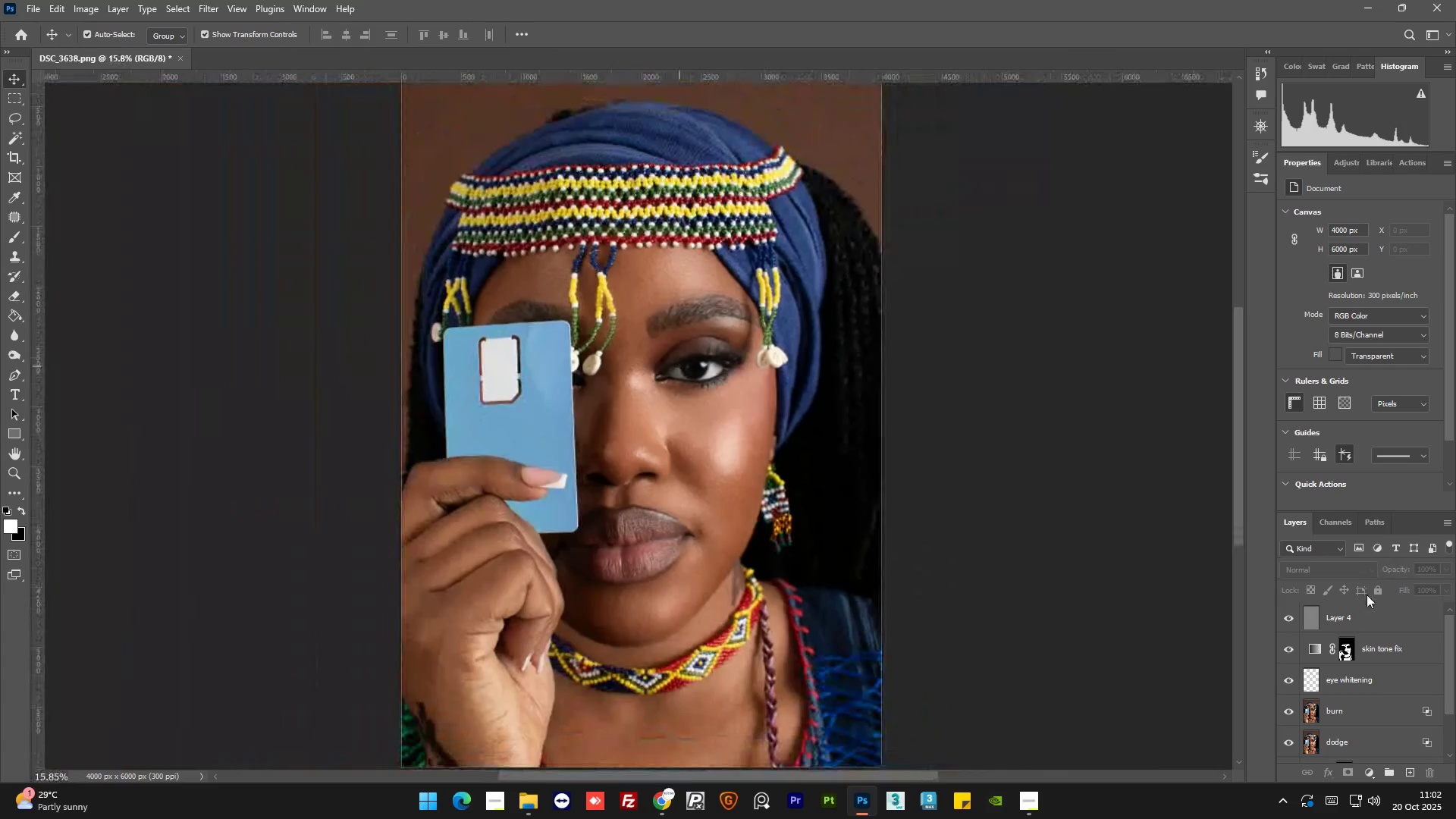 
hold_key(key=AltLeft, duration=0.38)
 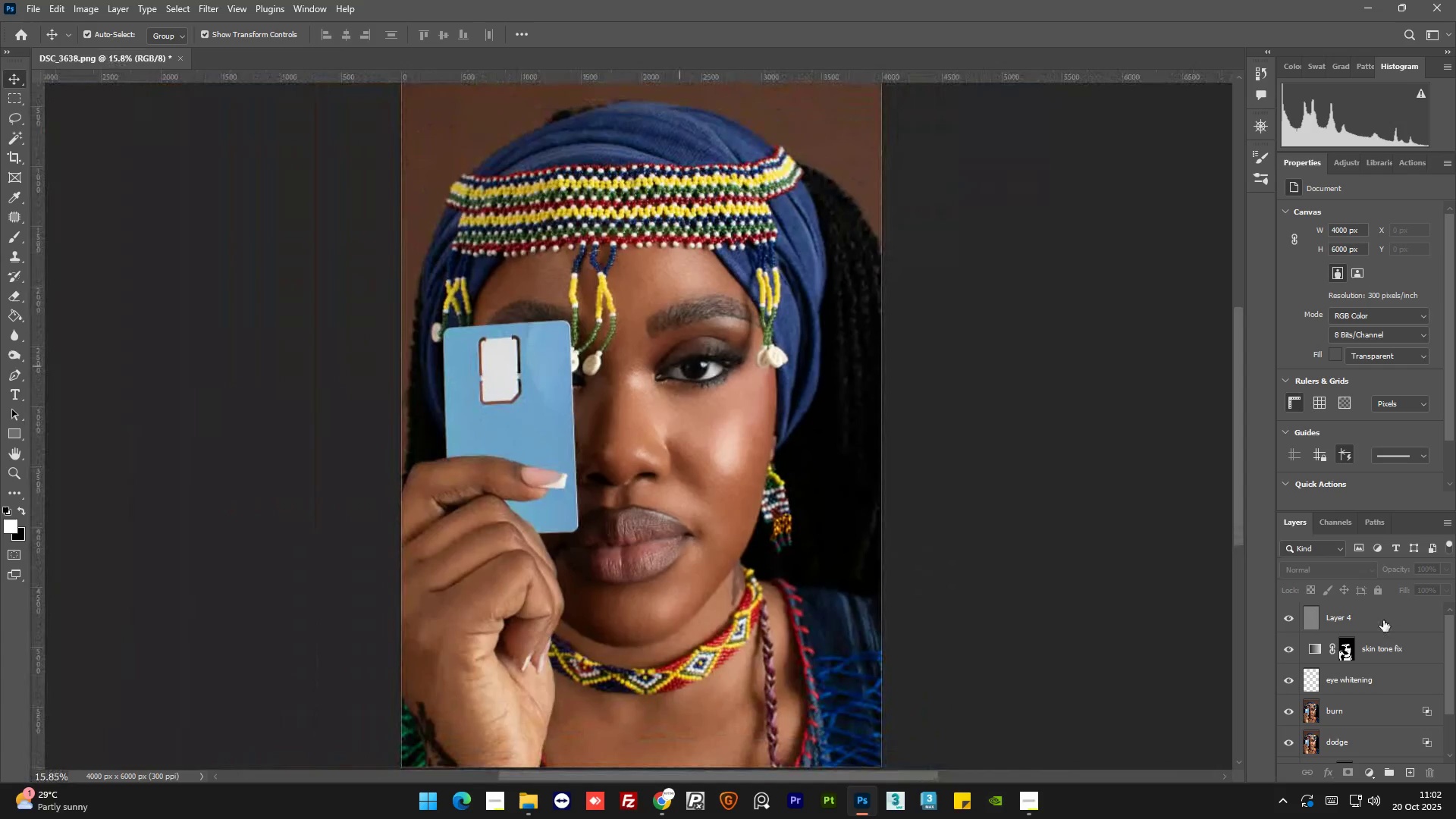 
left_click([1383, 620])
 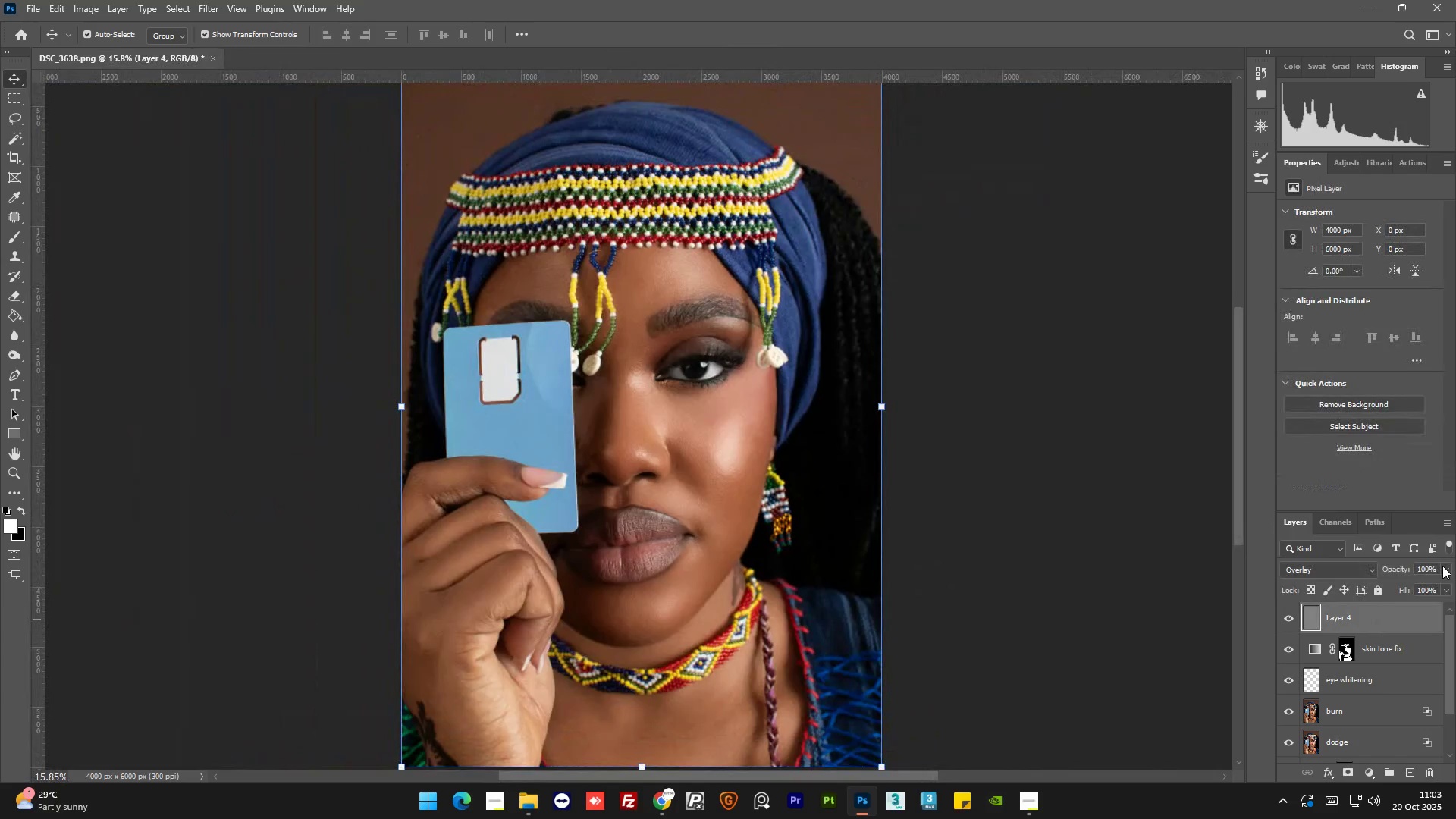 
left_click([1446, 566])
 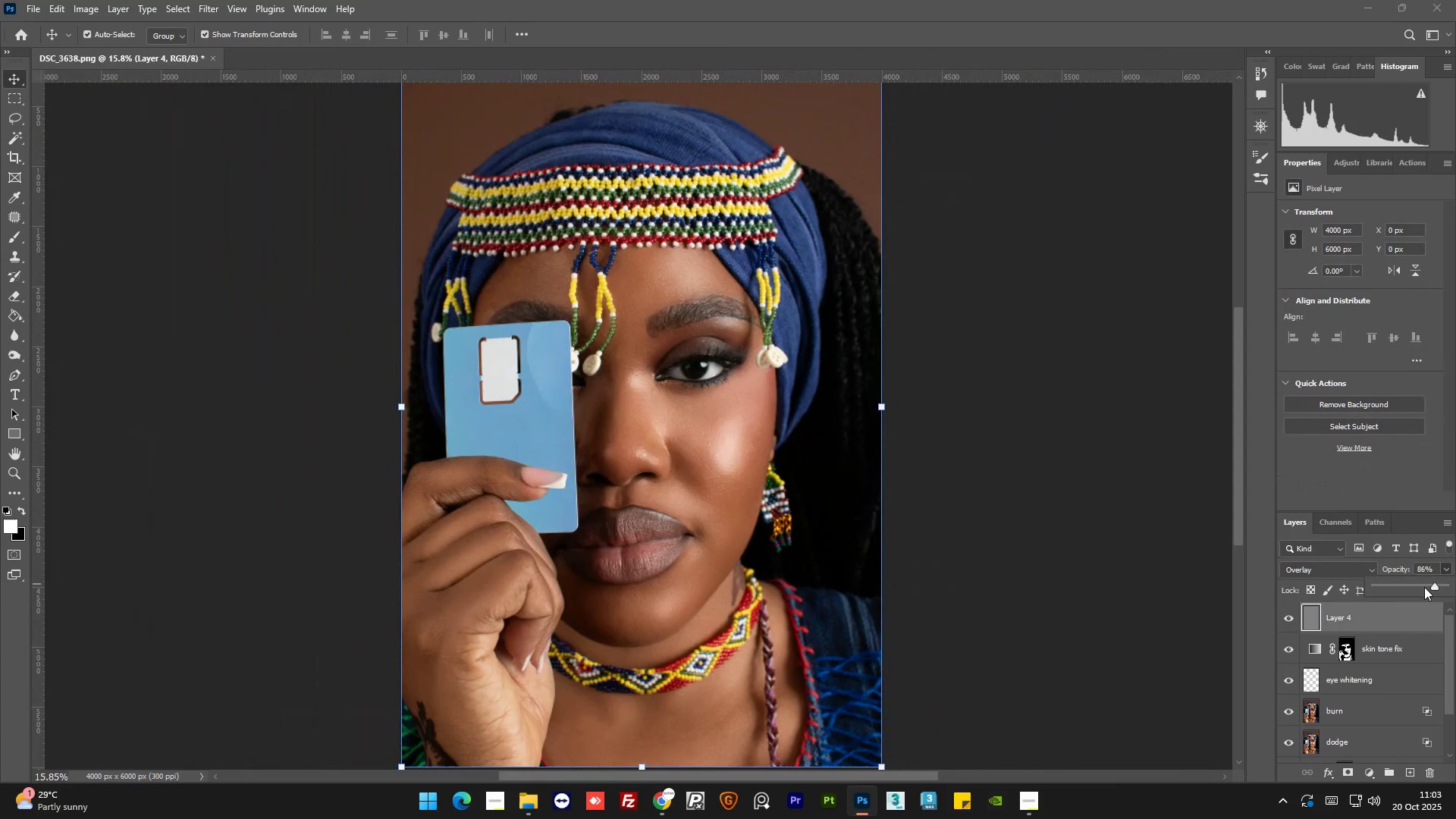 
left_click([1370, 610])
 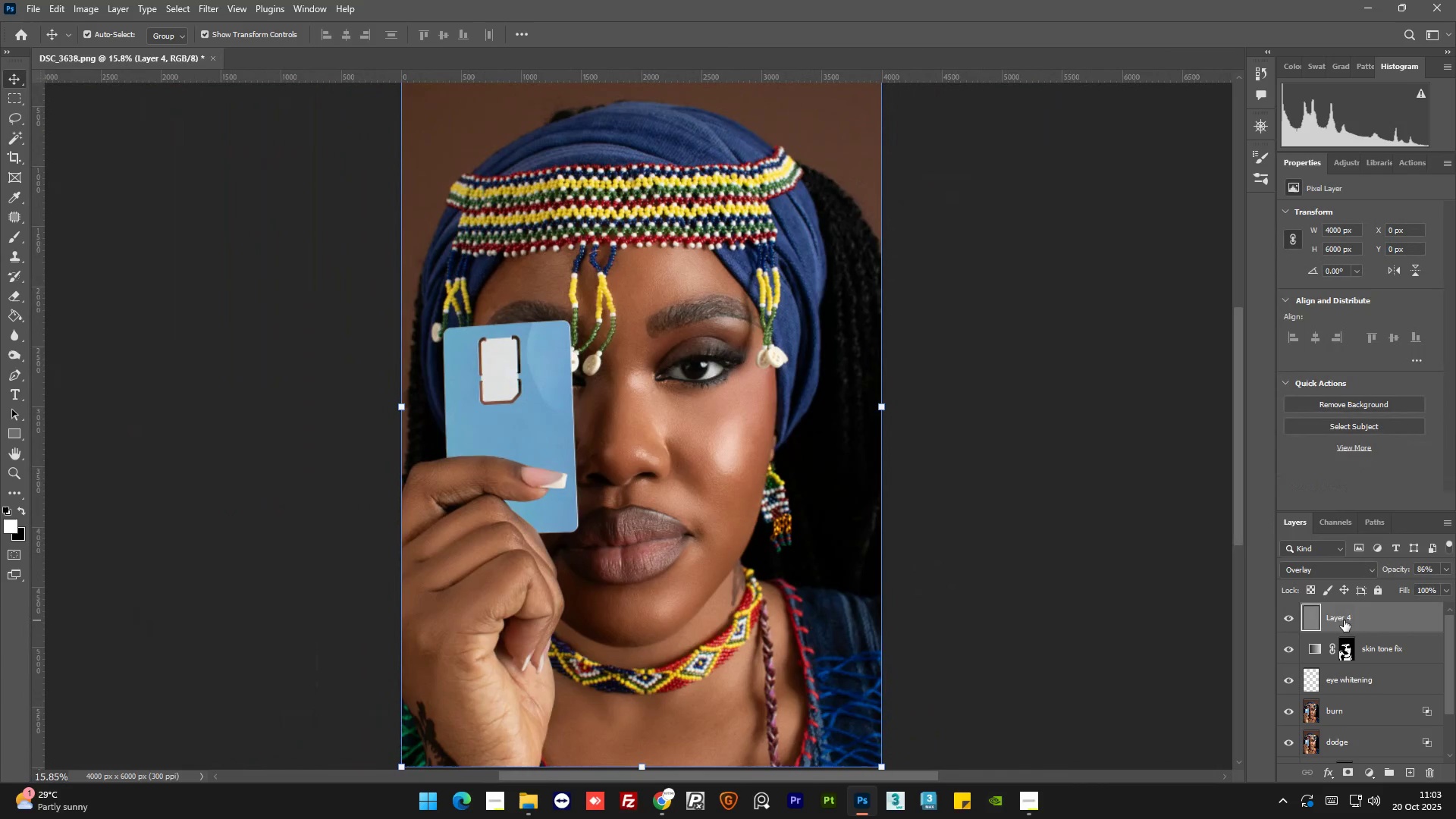 
double_click([1344, 620])
 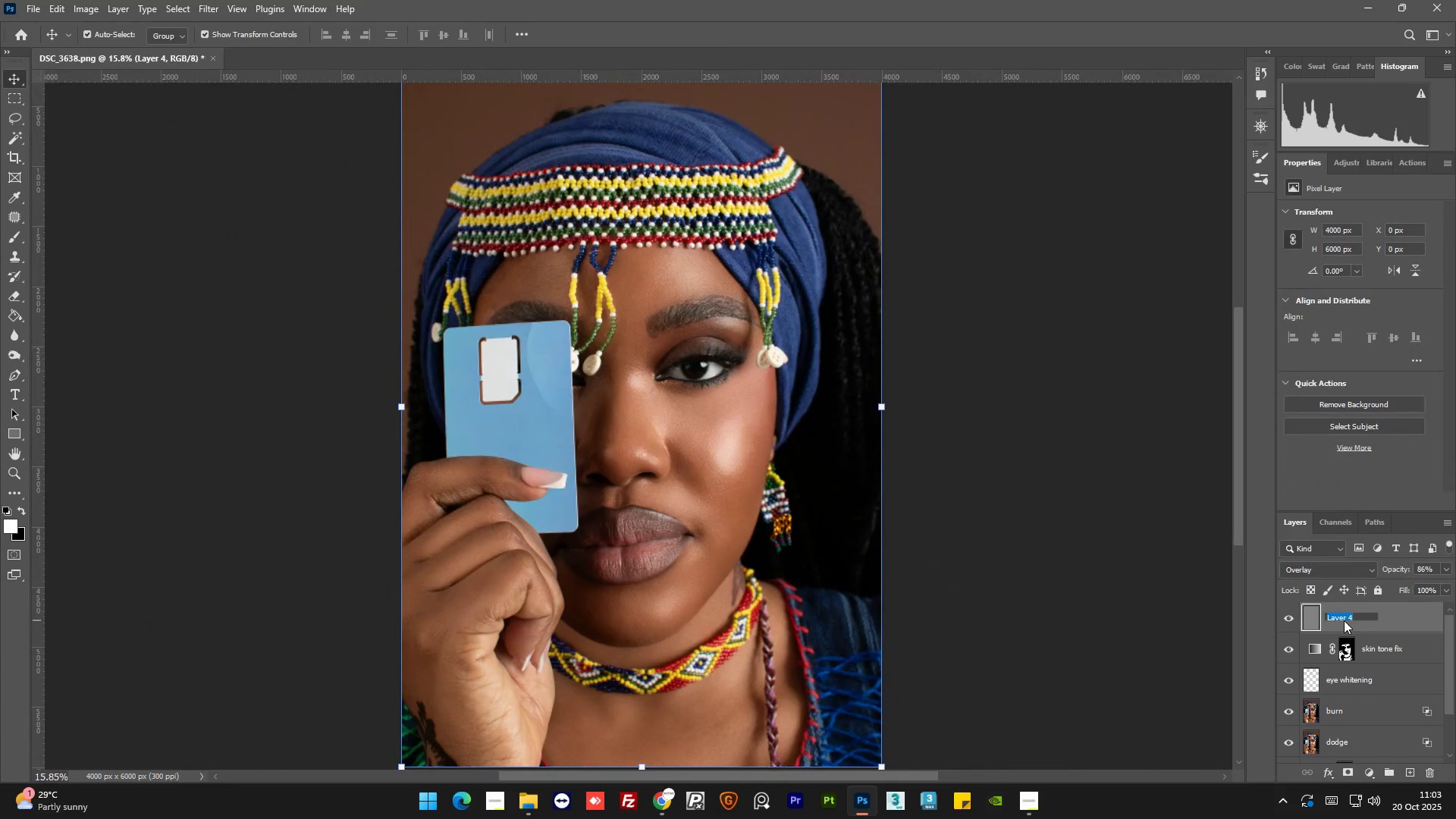 
type(sharpen)
 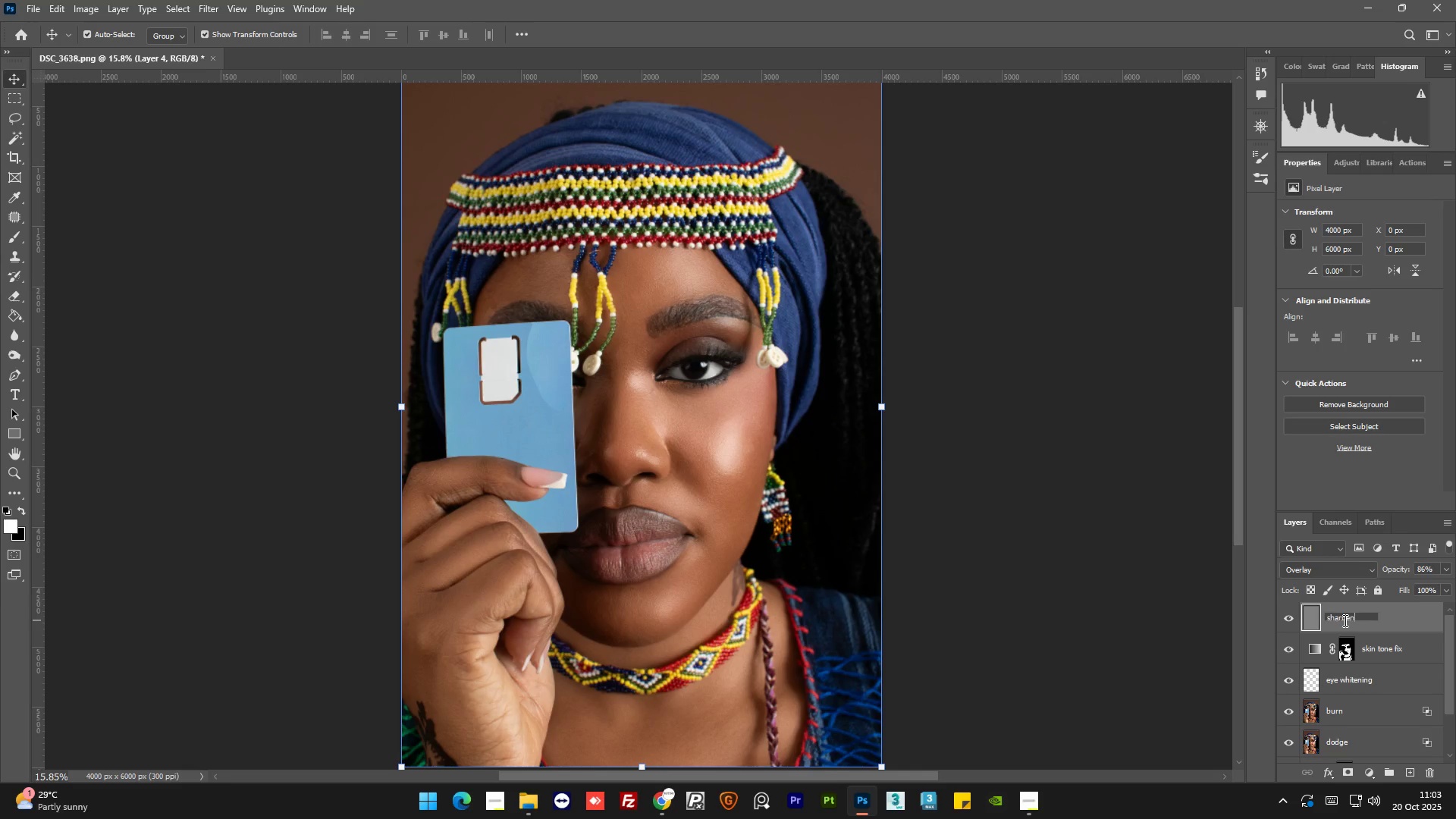 
key(Enter)
 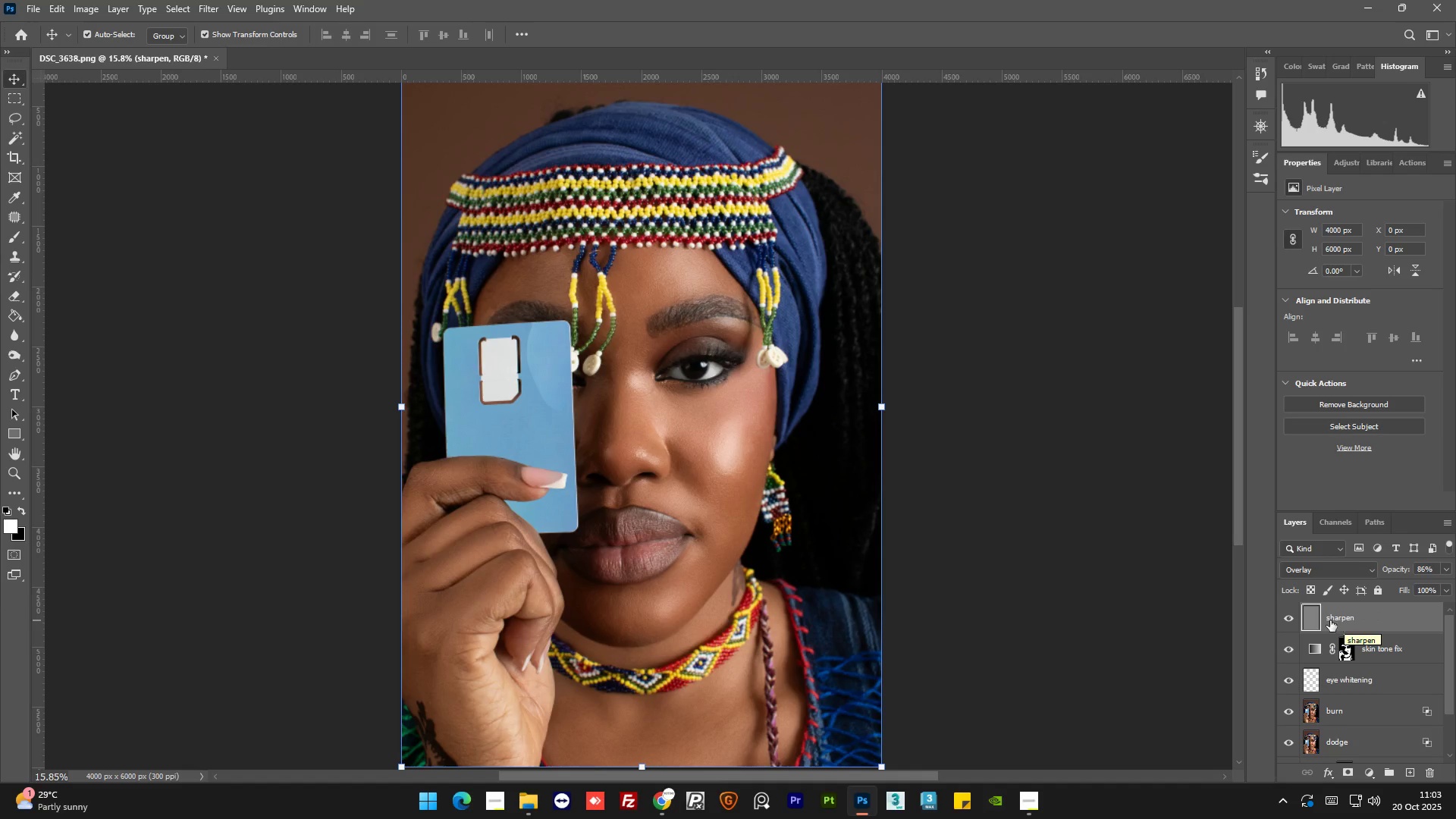 
key(Alt+Control+Shift+AltLeft)
 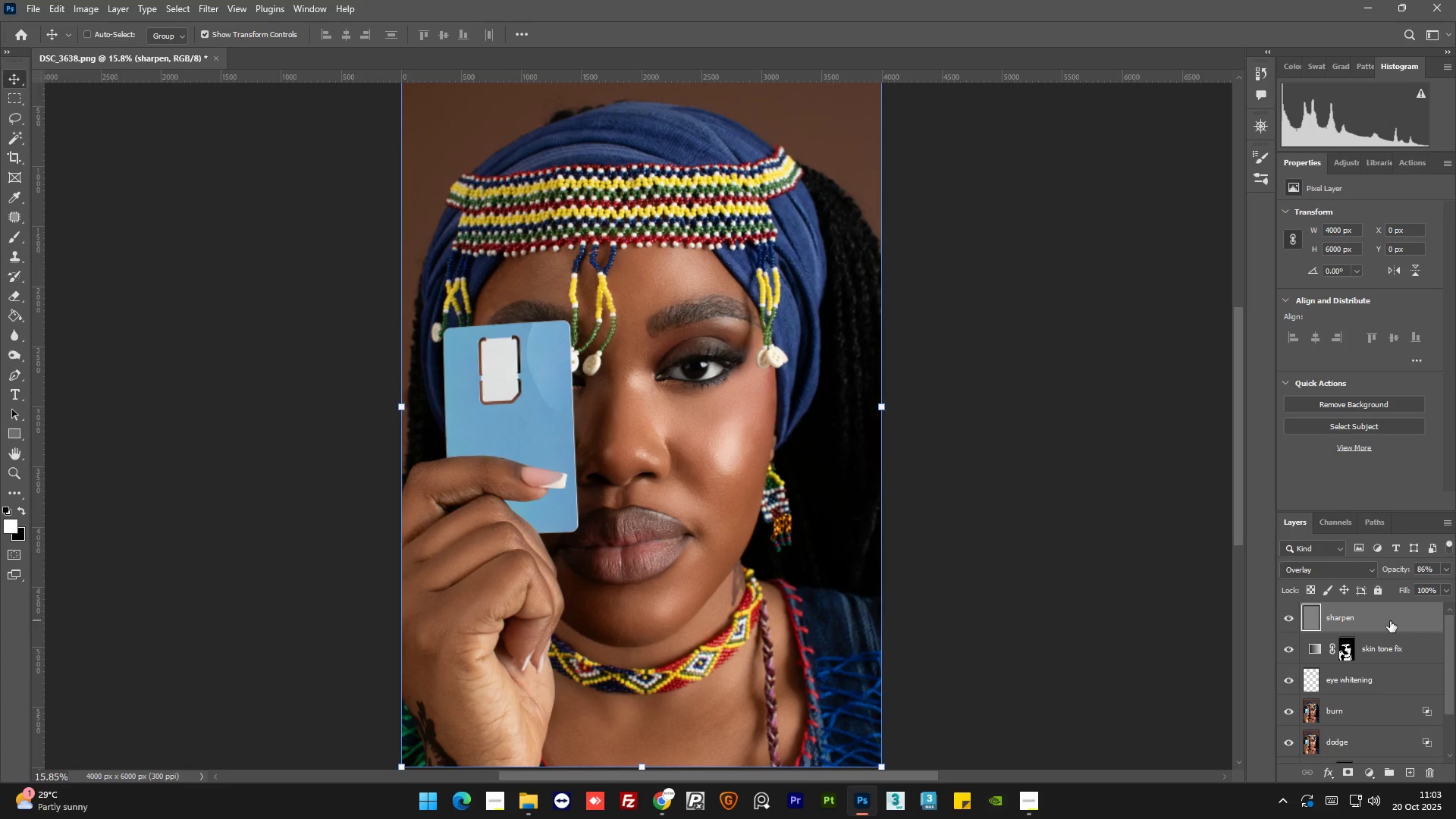 
key(Alt+Control+Shift+E)
 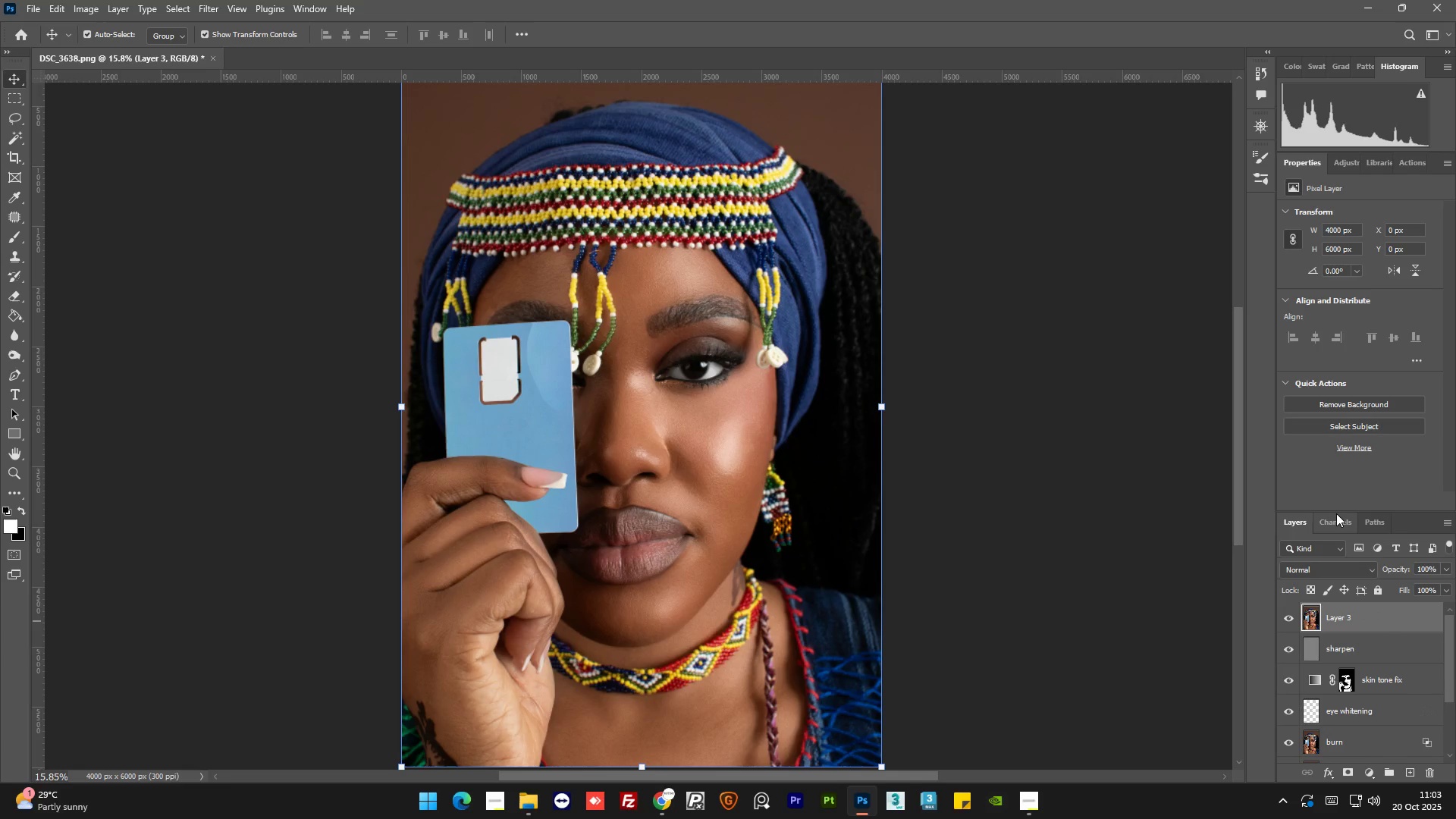 
left_click([1334, 519])
 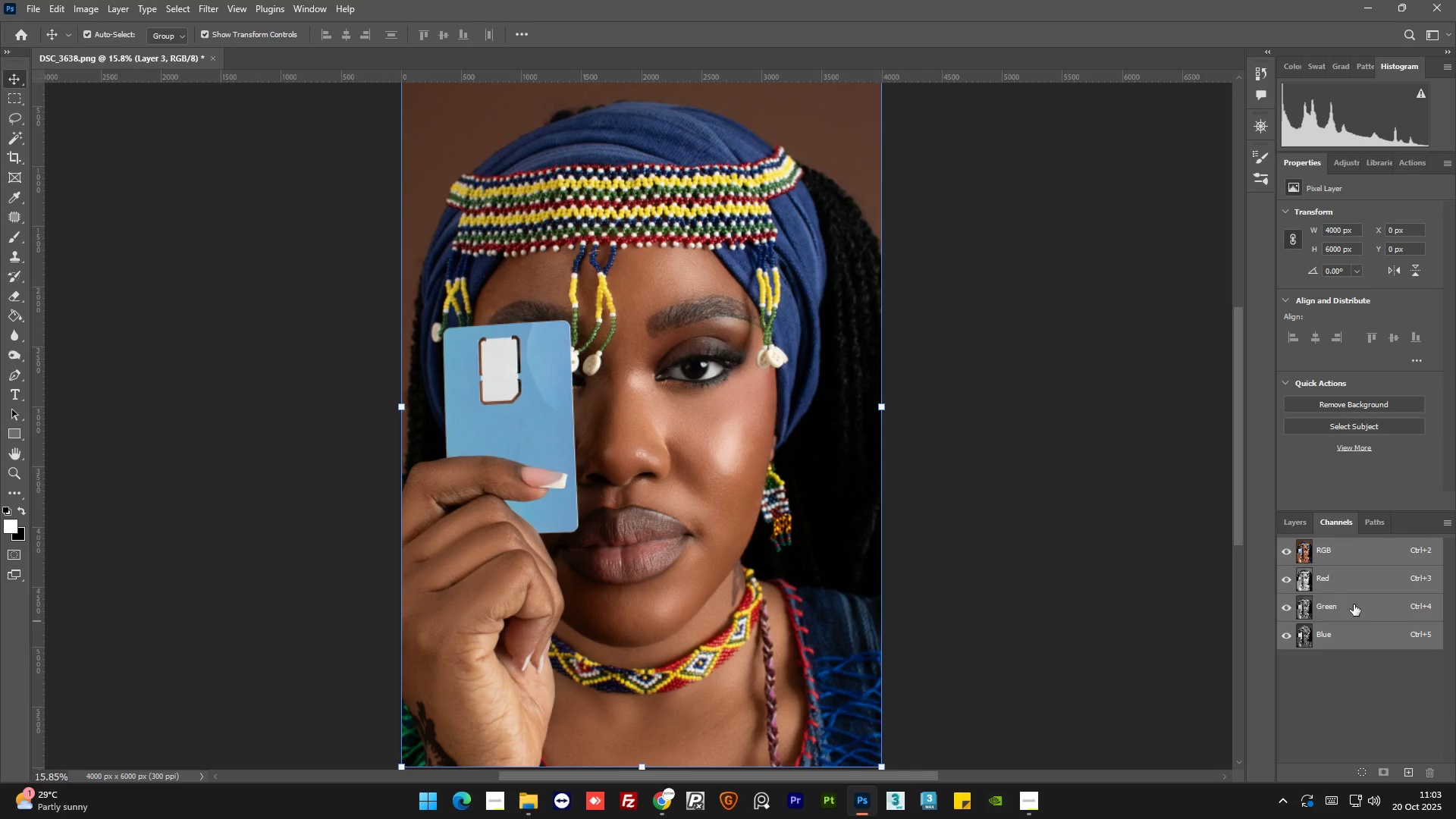 
left_click([1354, 605])
 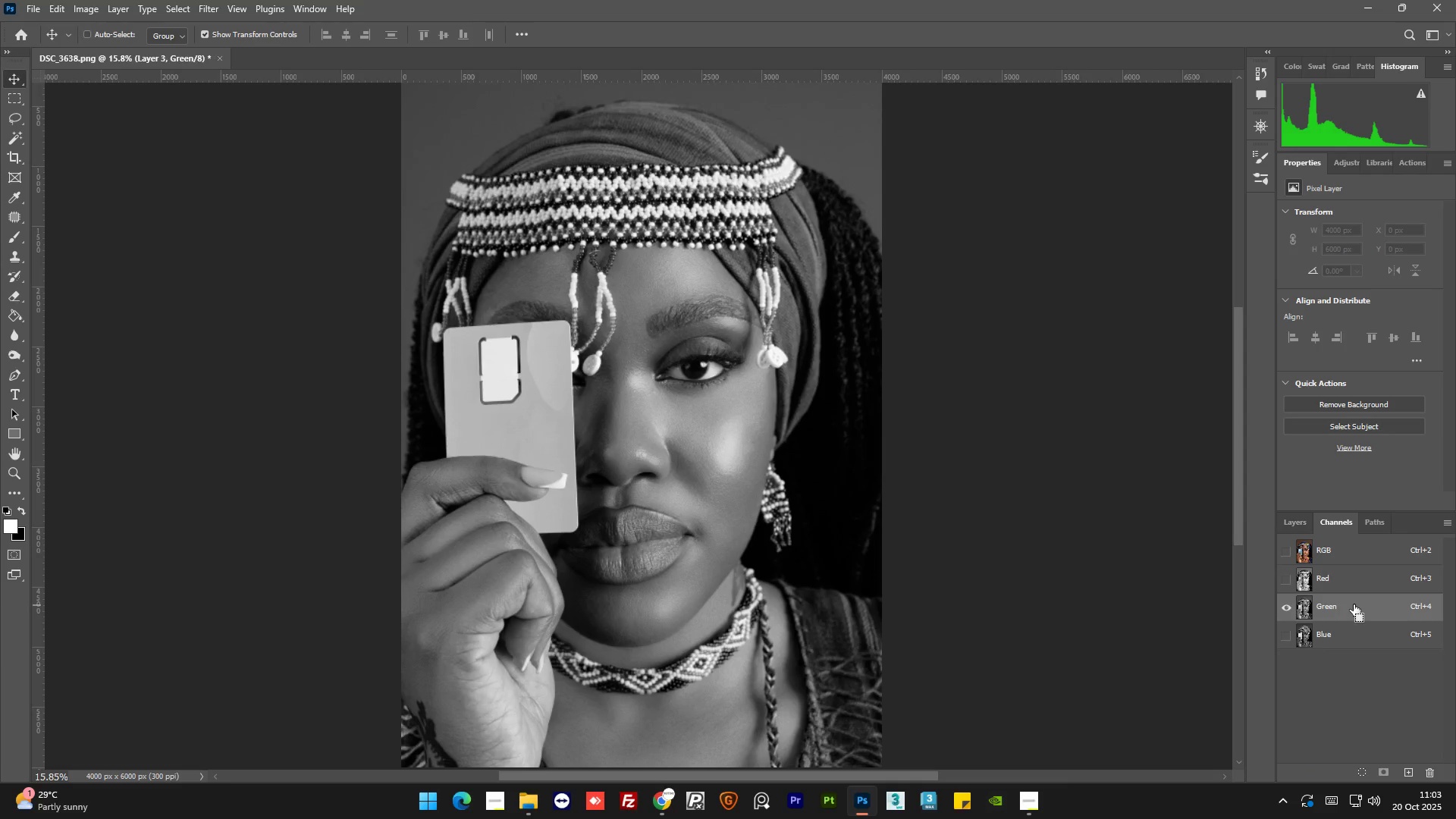 
hold_key(key=A, duration=0.44)
 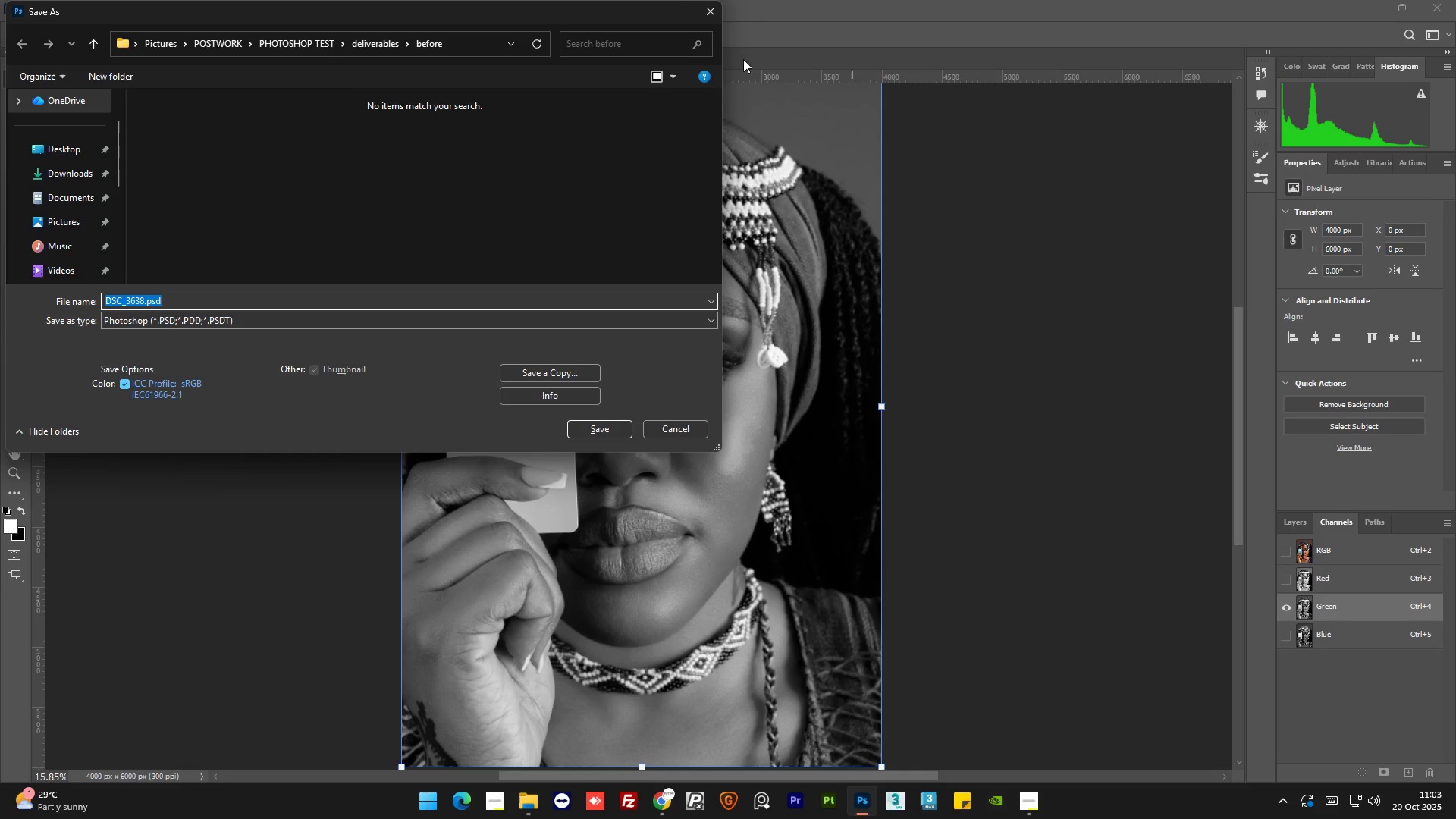 
key(Control+S)
 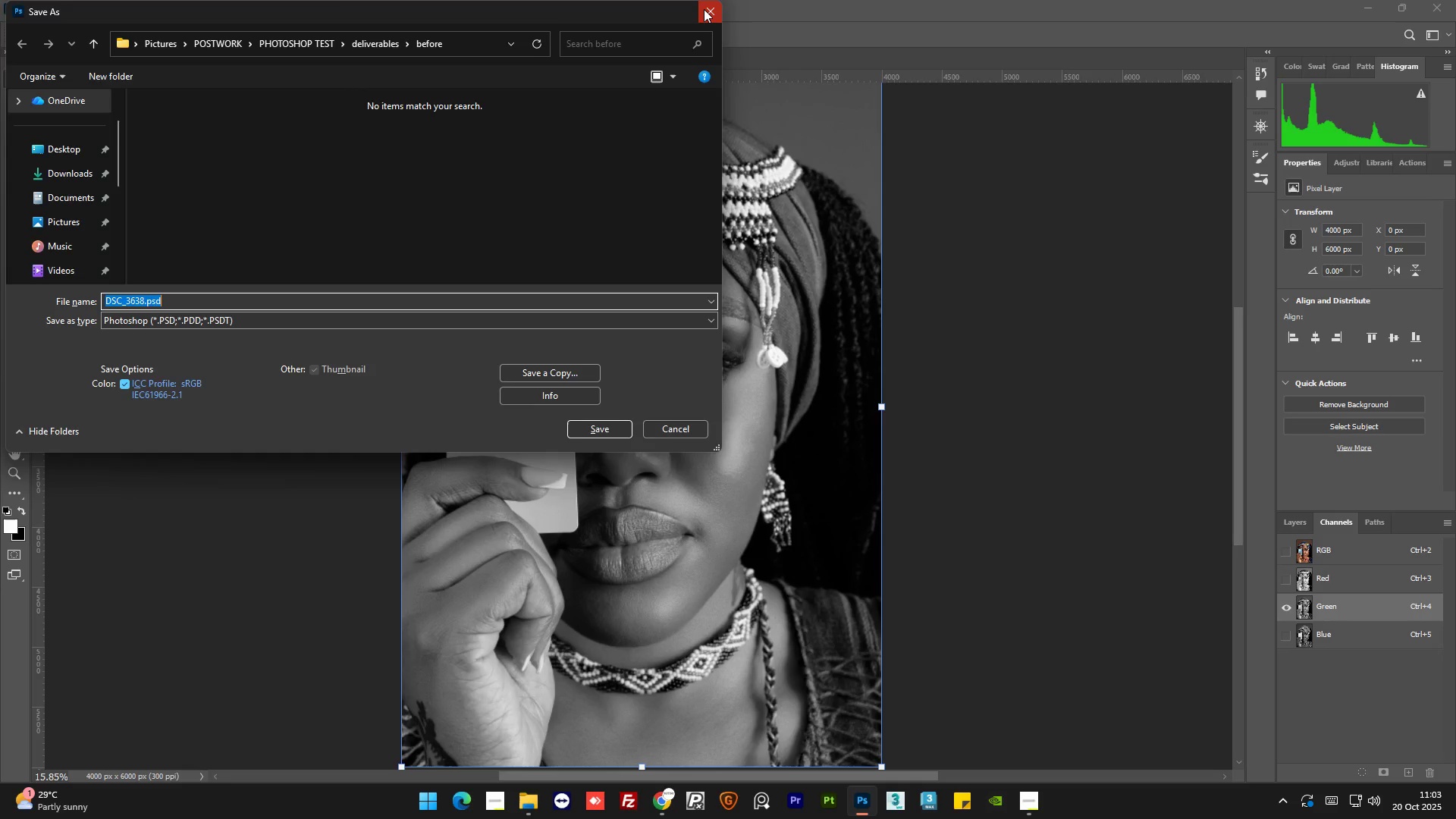 
double_click([1024, 439])
 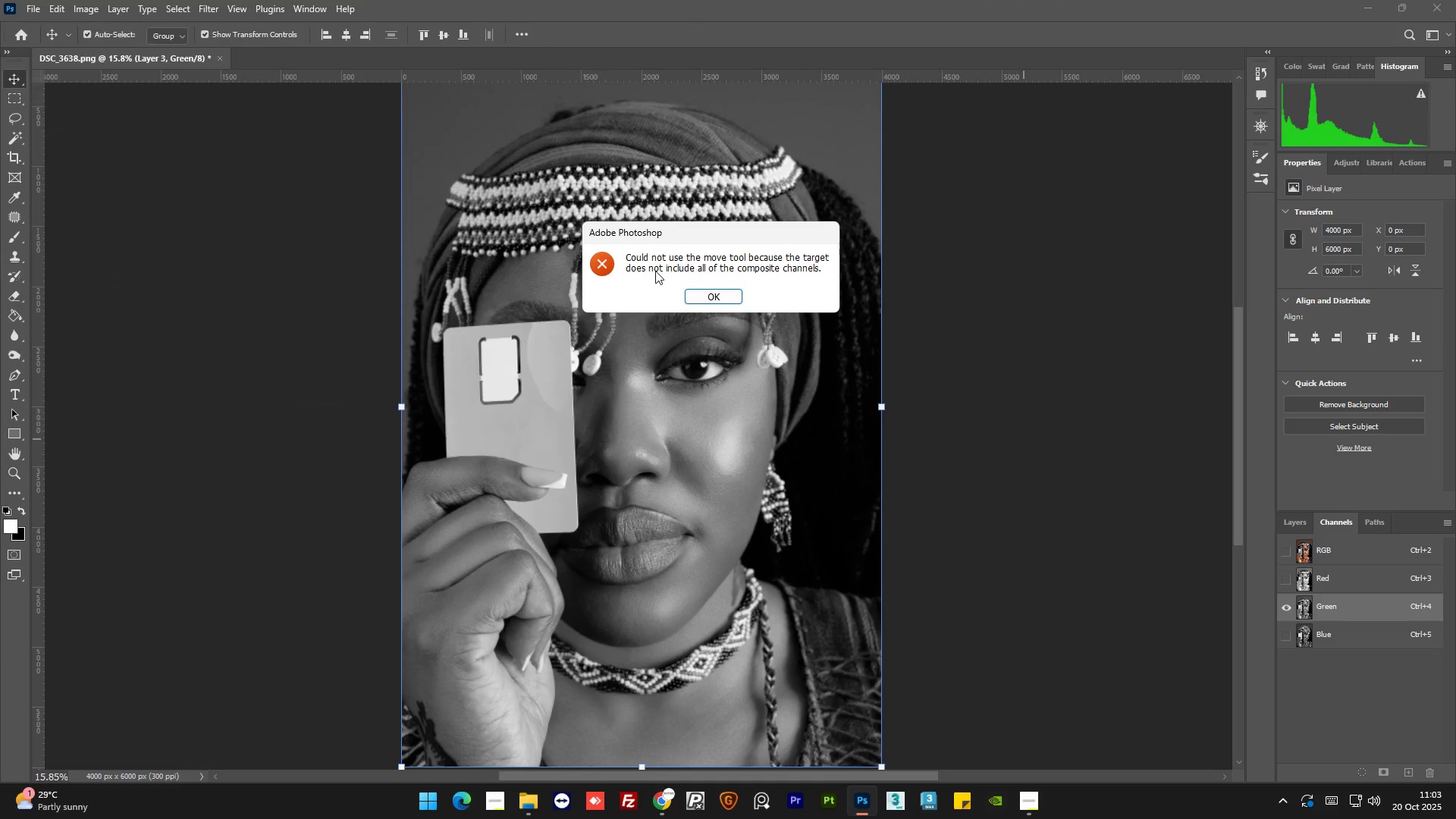 
left_click([695, 297])
 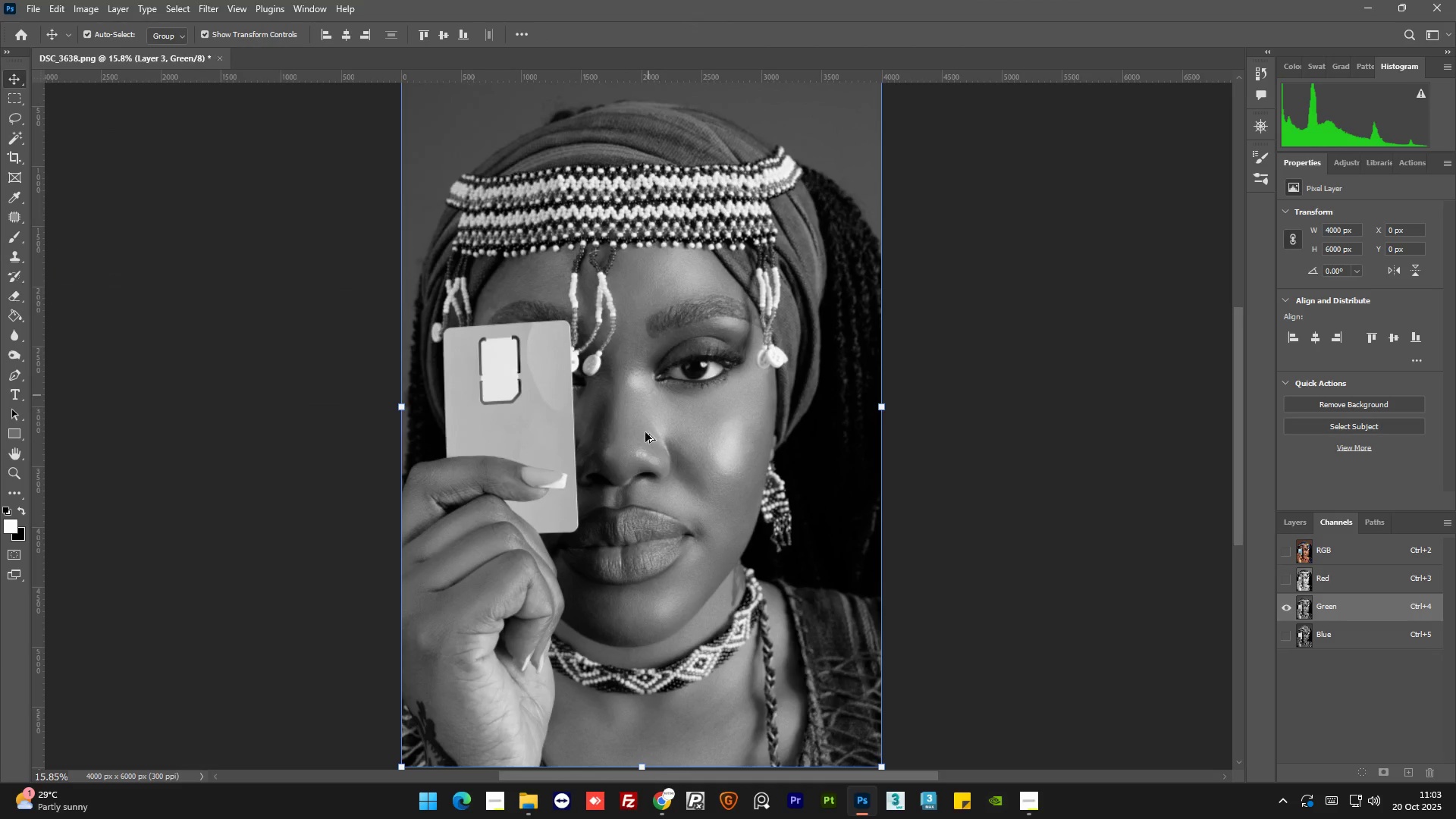 
hold_key(key=AltLeft, duration=0.62)
scroll: coordinate [645, 446], scroll_direction: down, amount: 2.0
 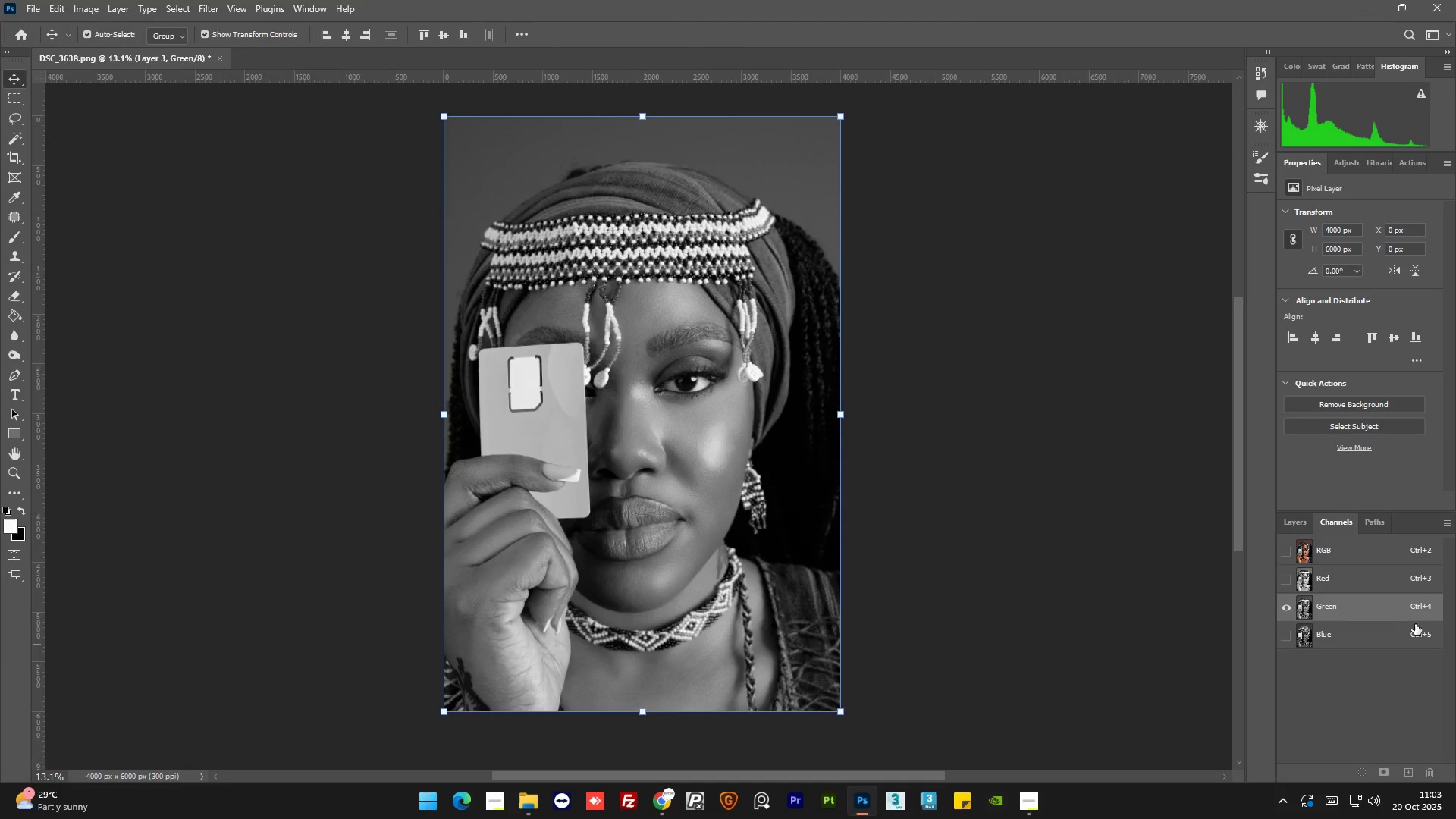 
key(Control+A)
 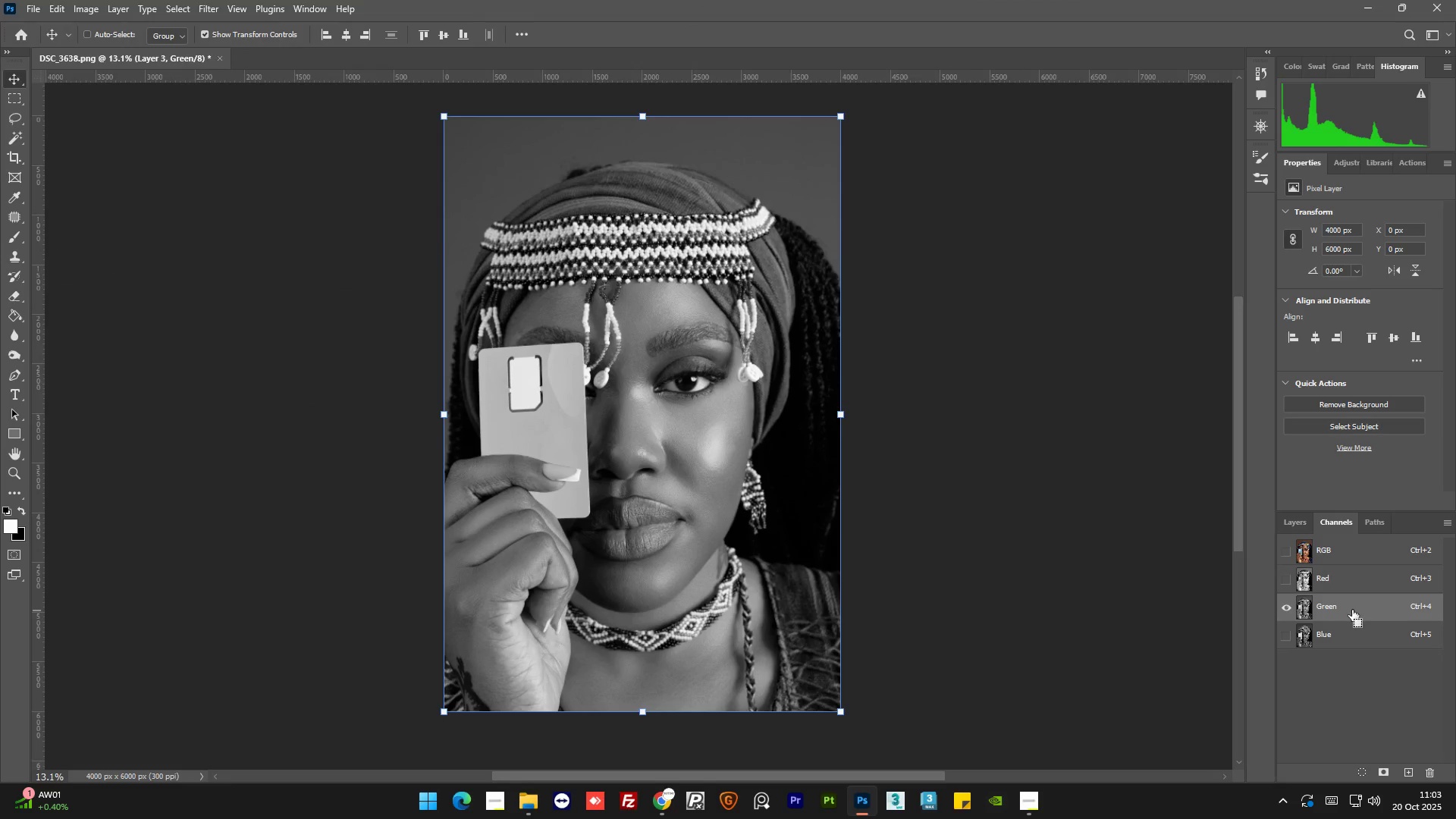 
key(Control+C)
 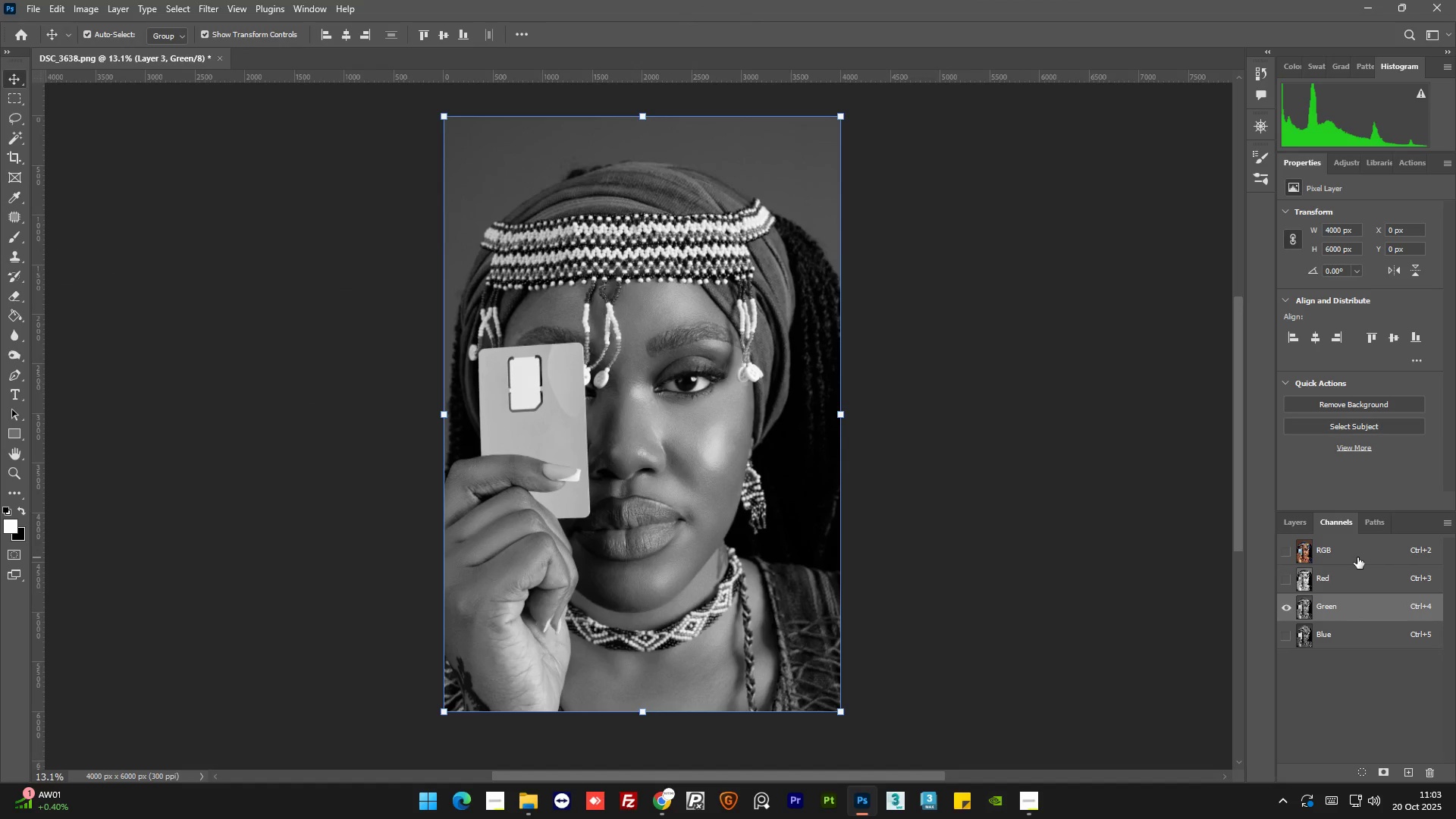 
left_click([1357, 557])
 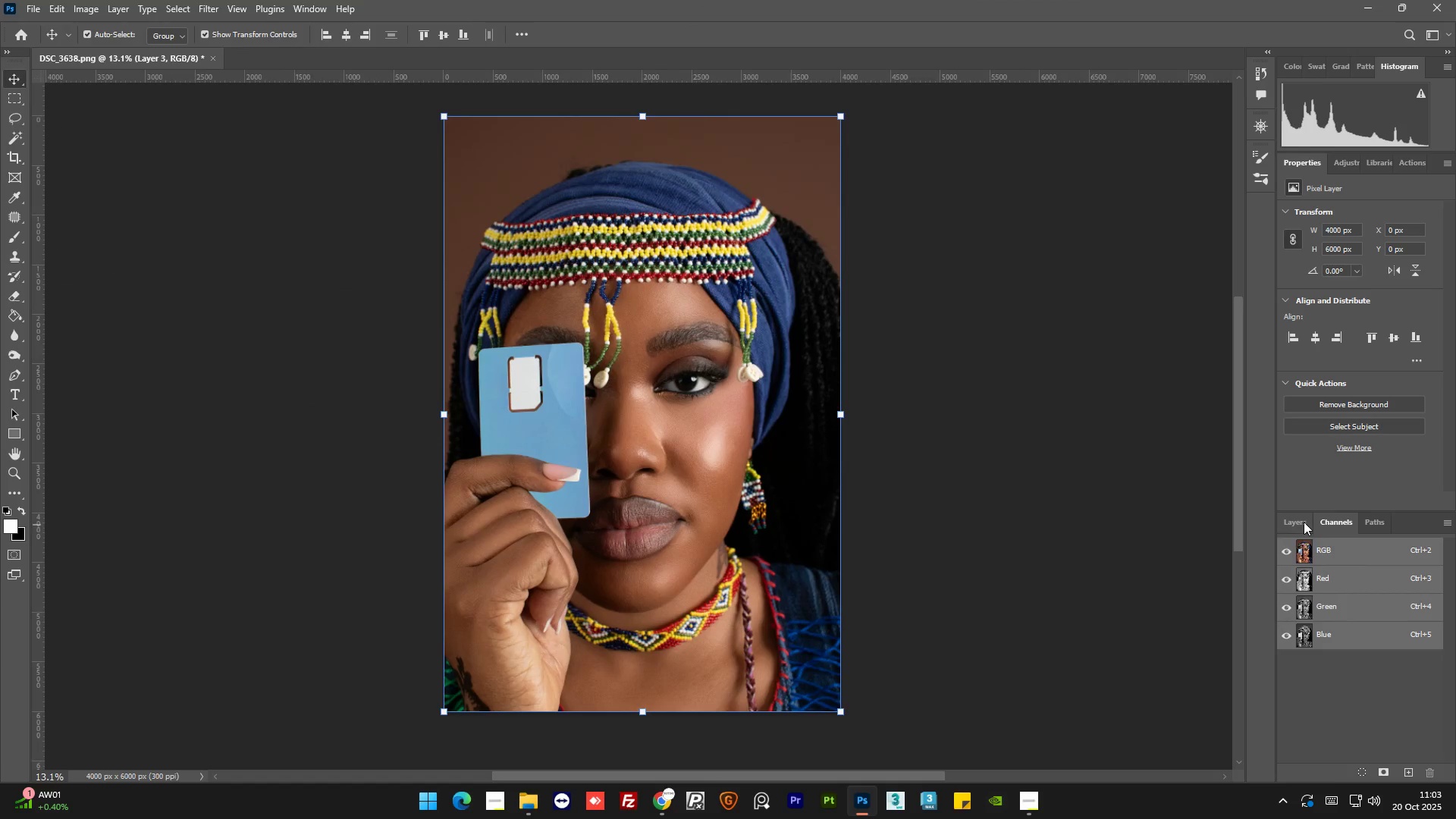 
left_click([1302, 522])
 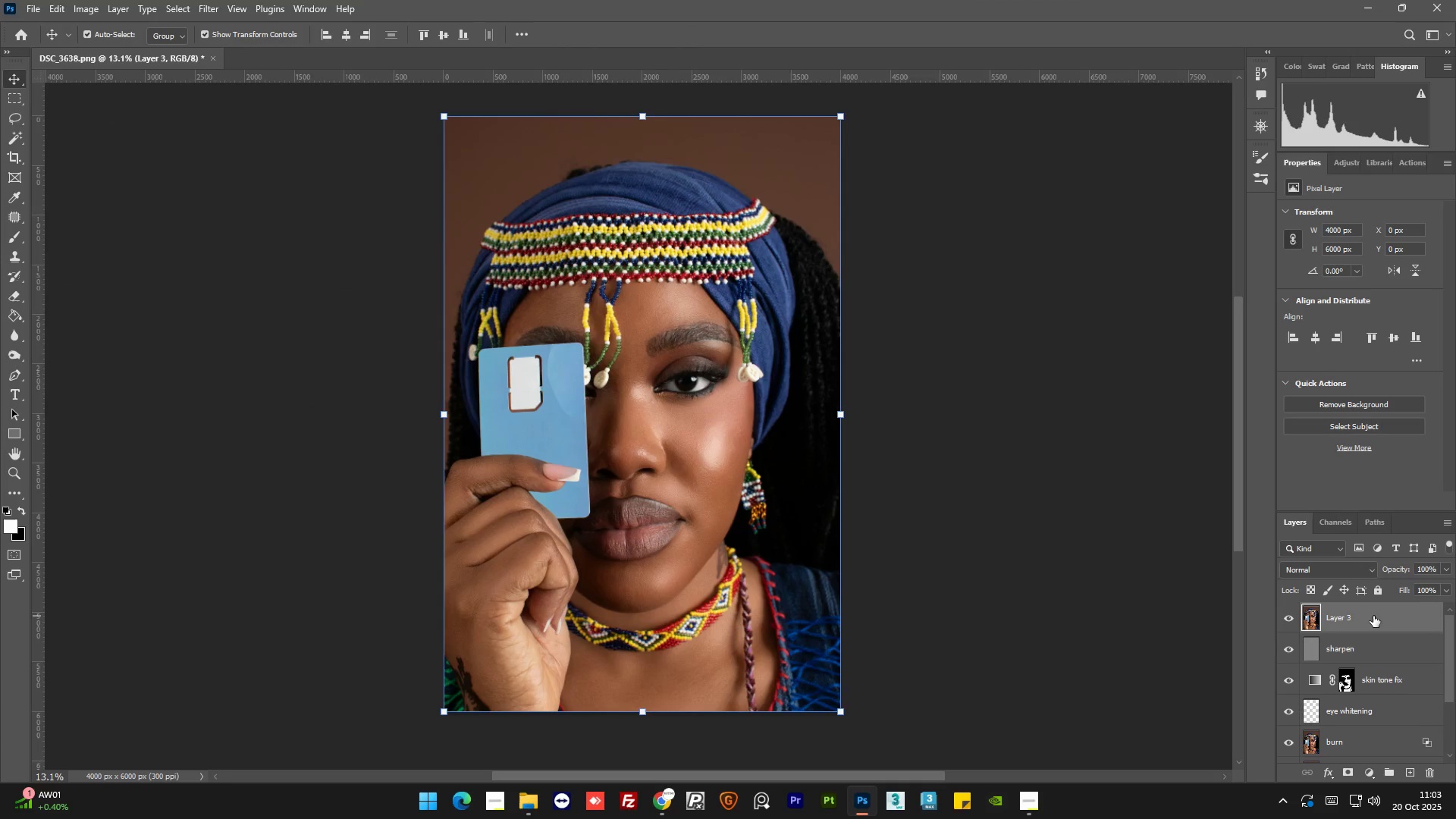 
key(Control+V)
 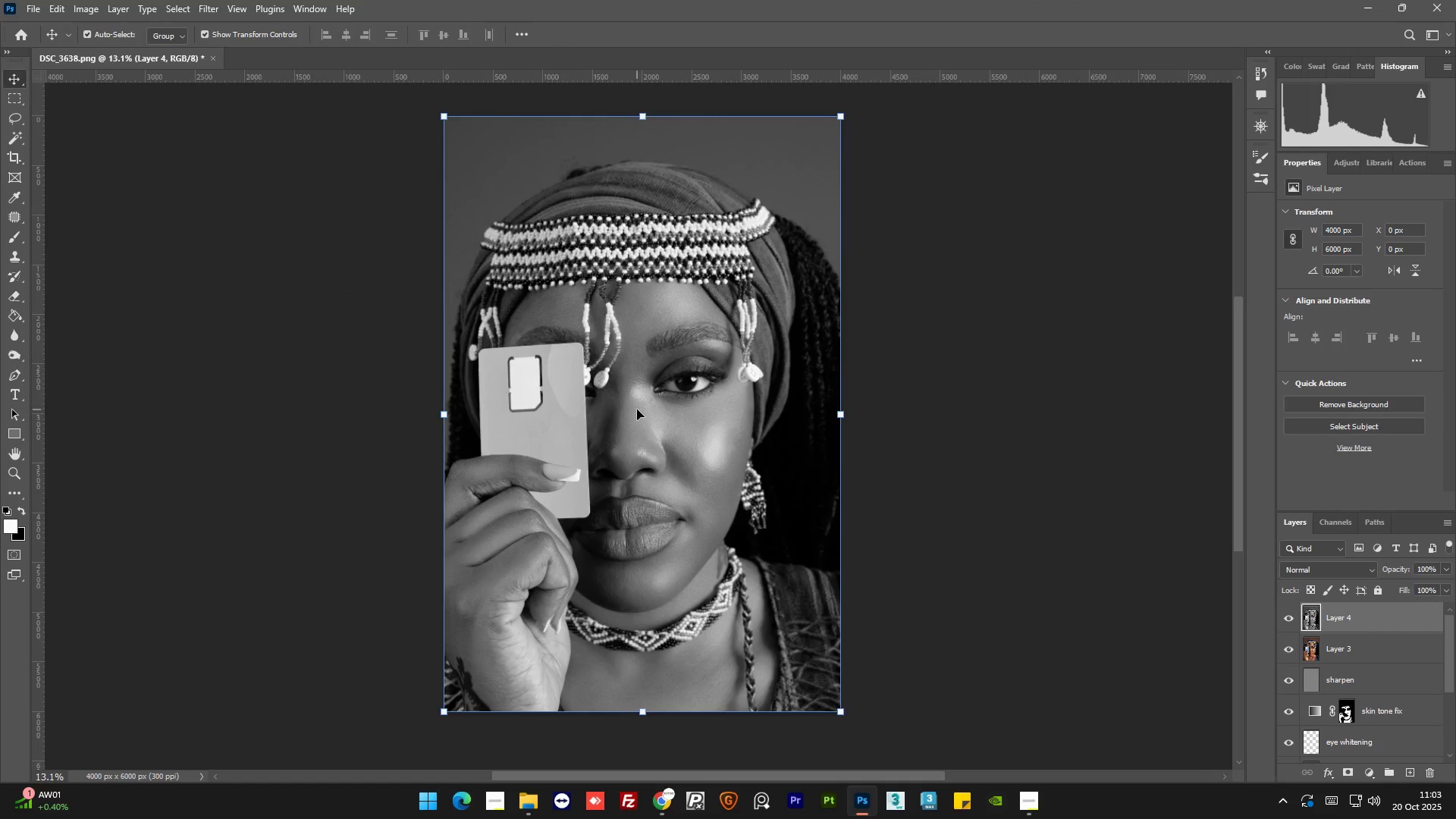 
left_click([910, 452])
 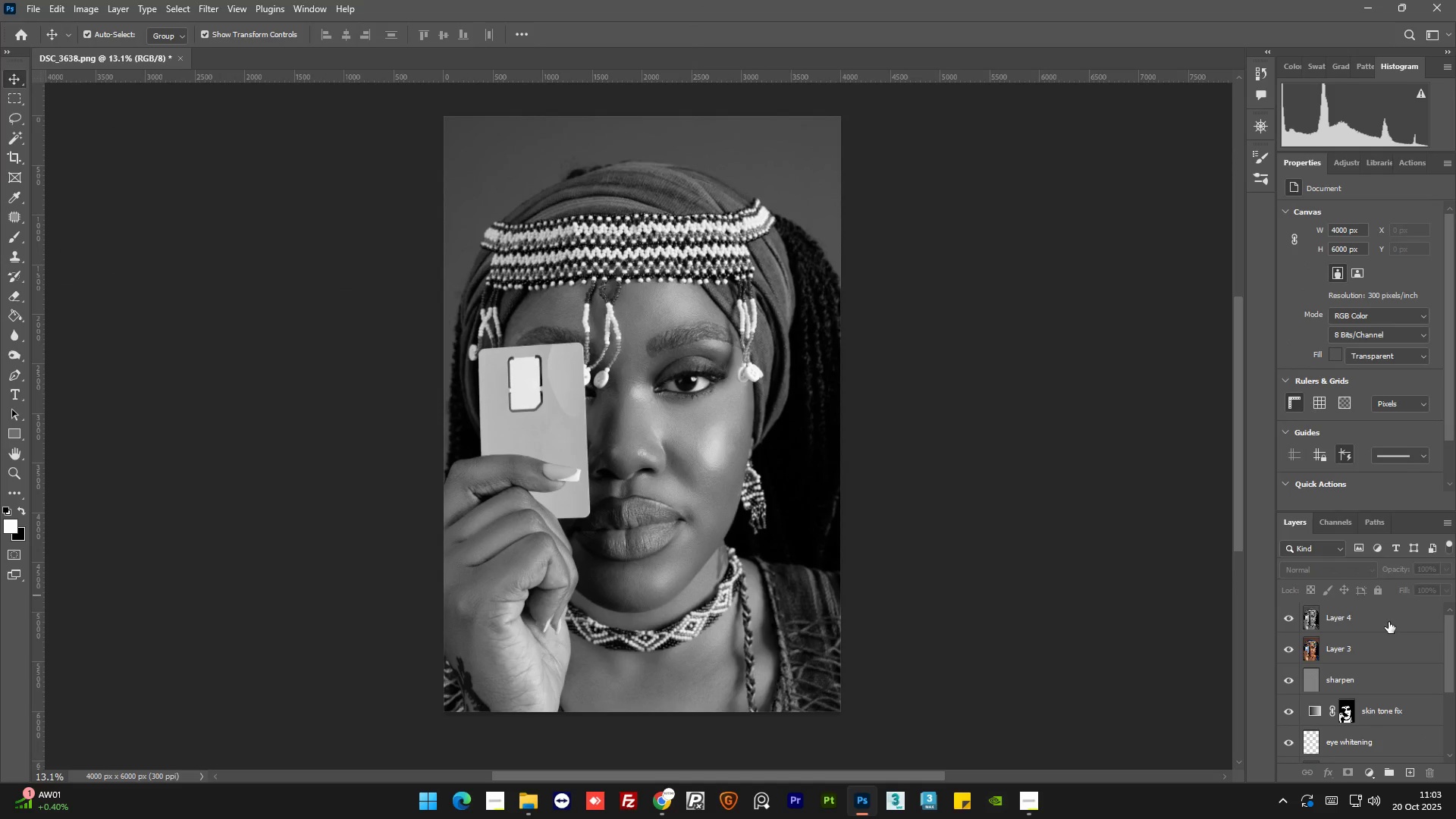 
double_click([1382, 645])
 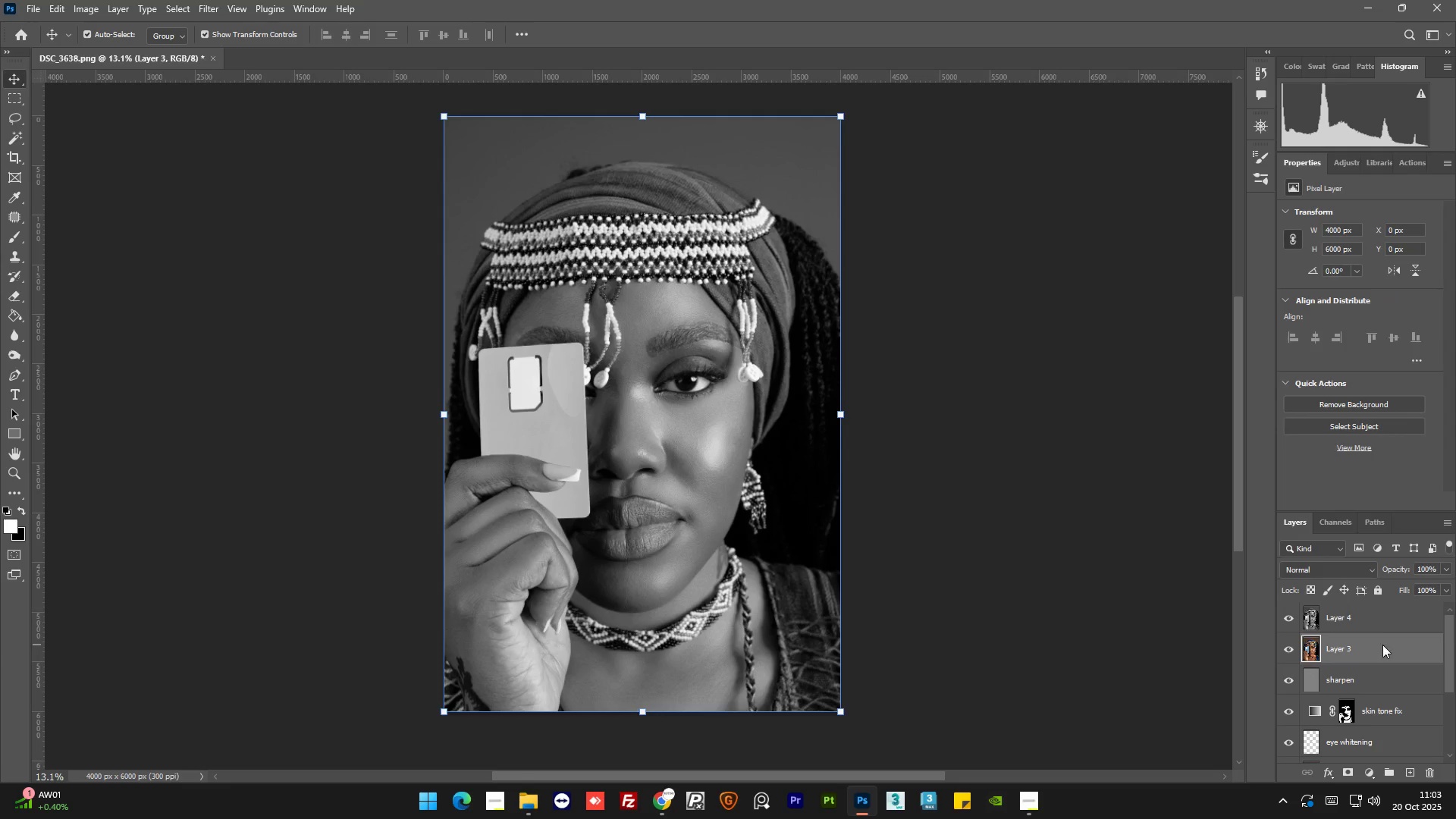 
right_click([1382, 645])
 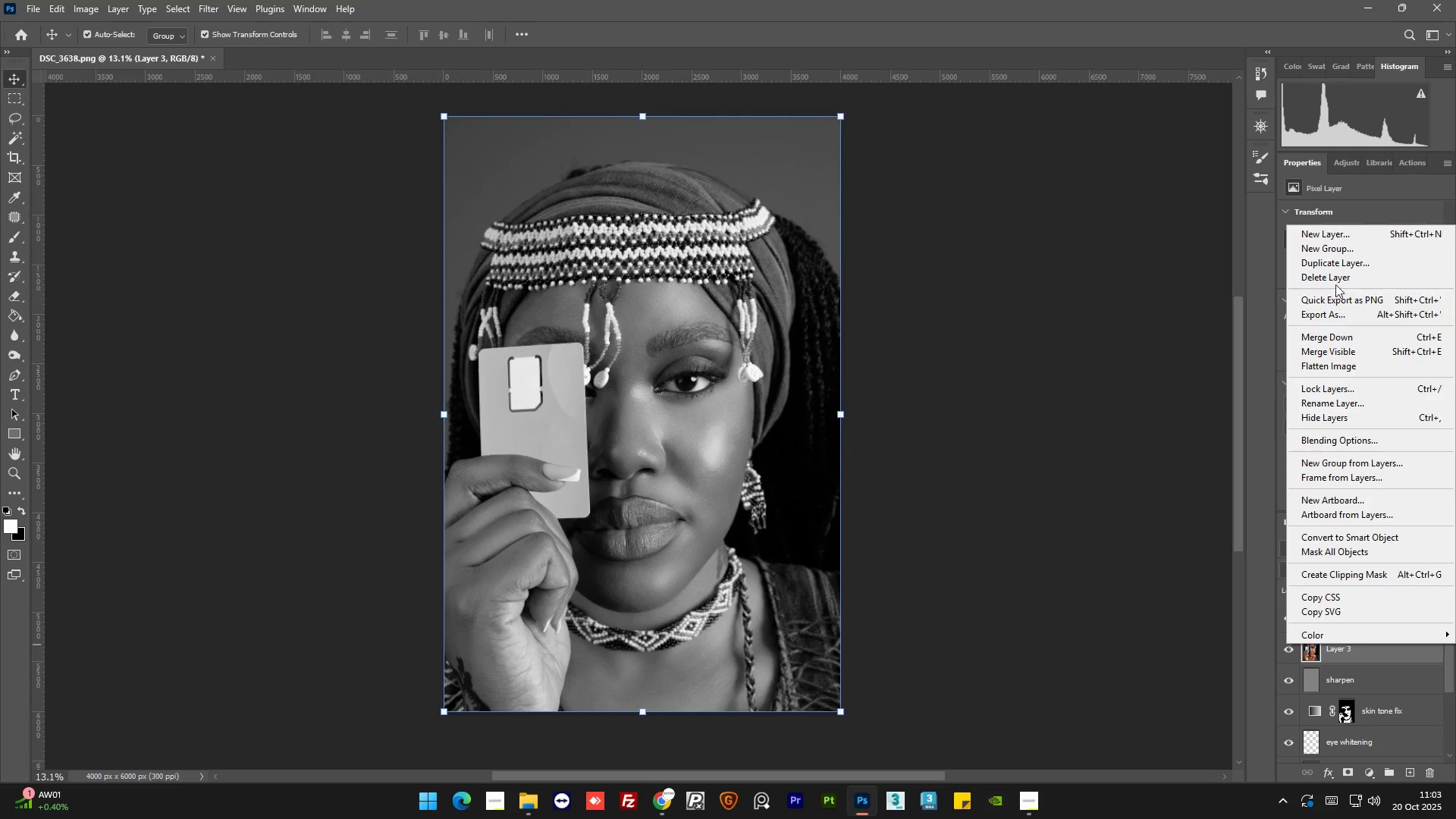 
left_click([1338, 280])
 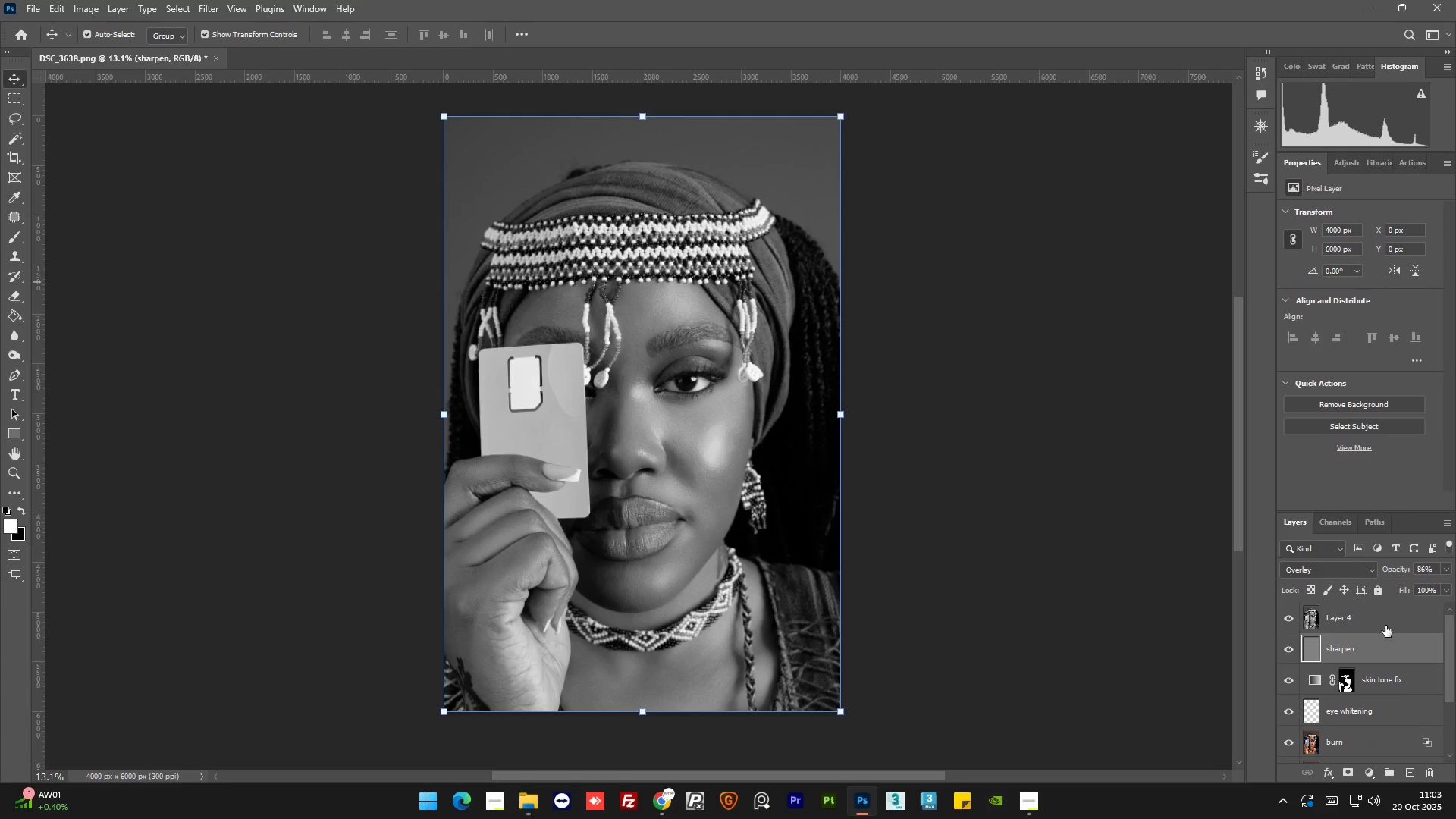 
left_click([1386, 626])
 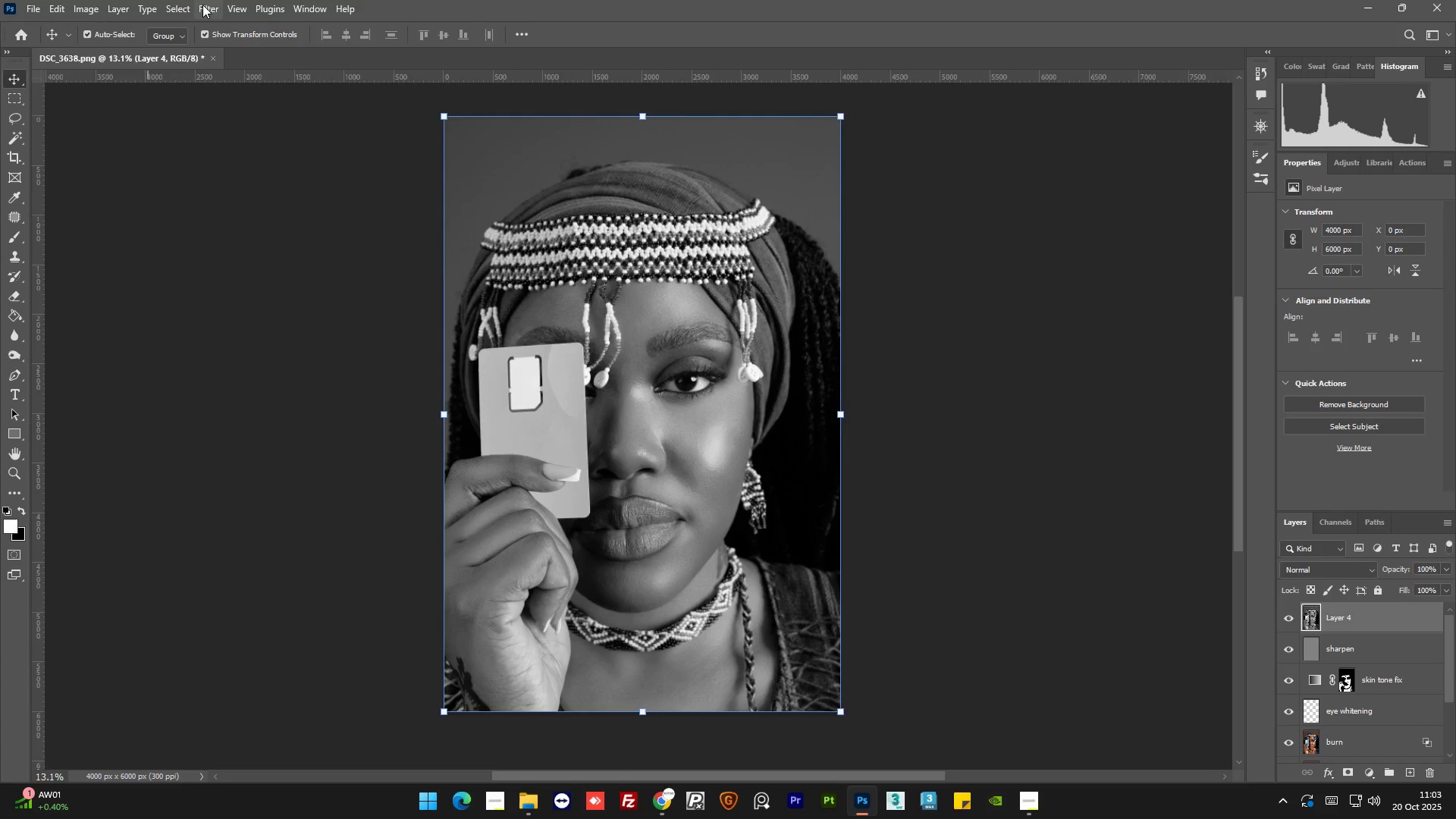 
left_click([202, 1])
 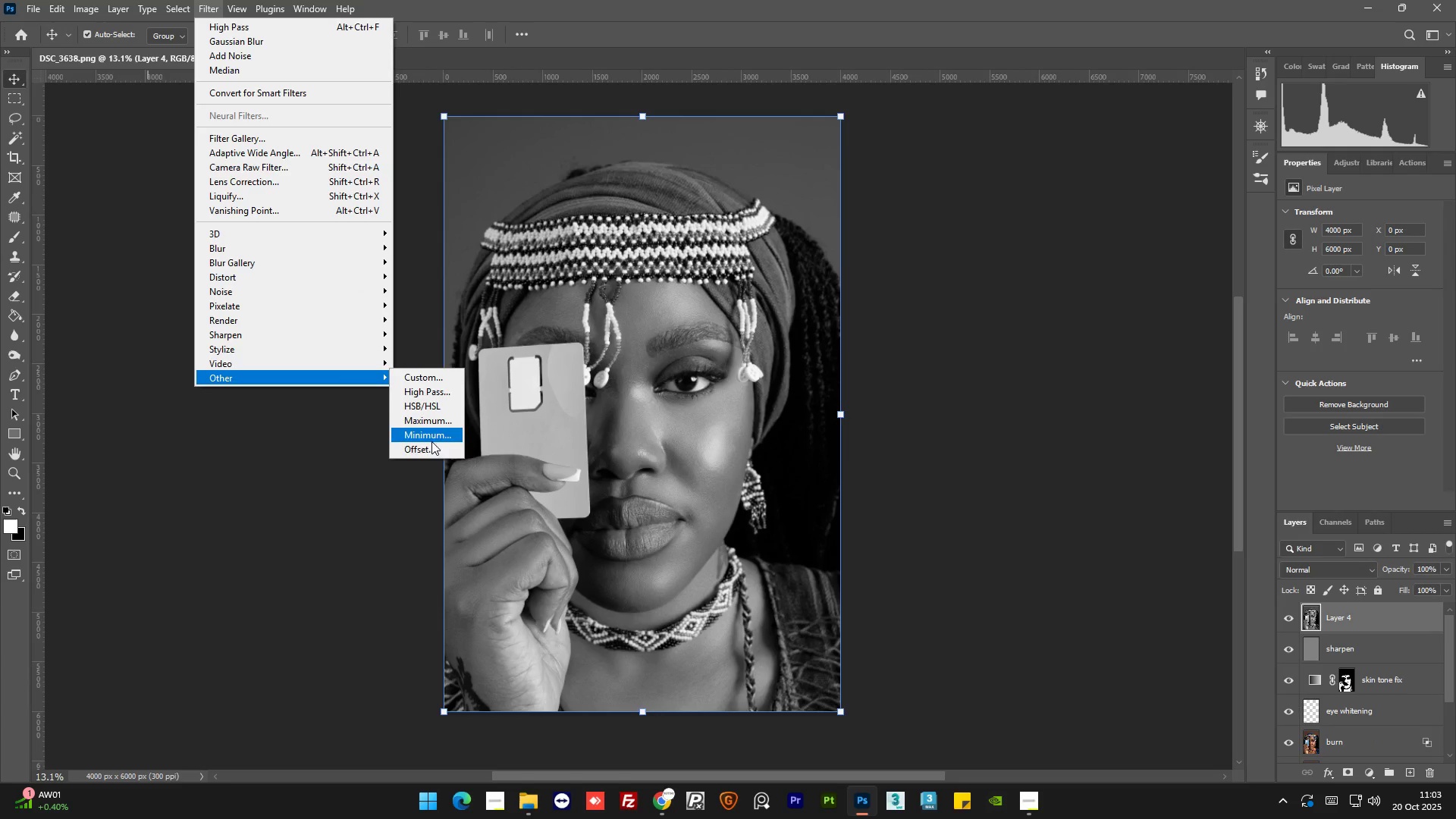 
left_click([432, 387])
 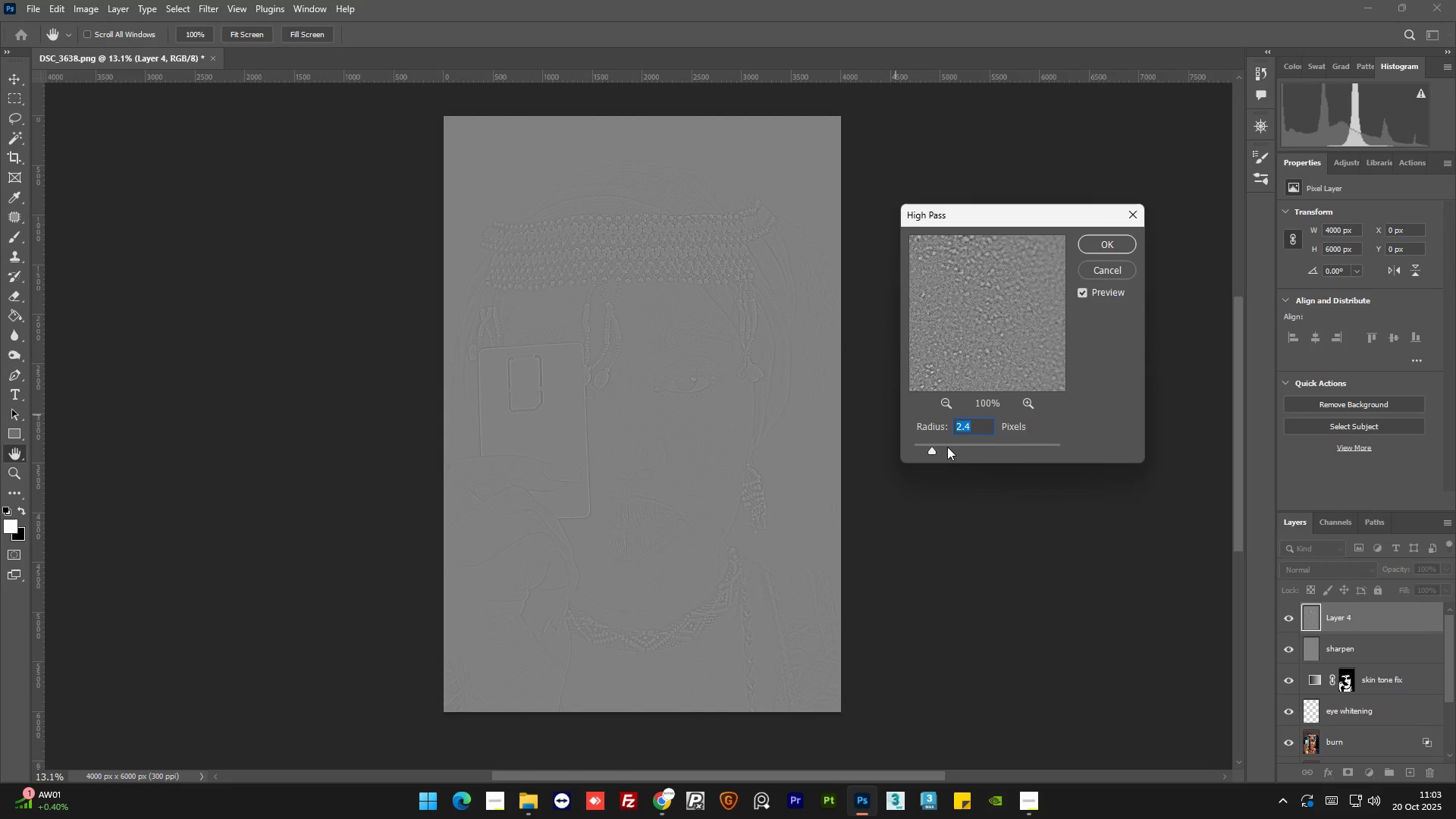 
left_click([948, 445])
 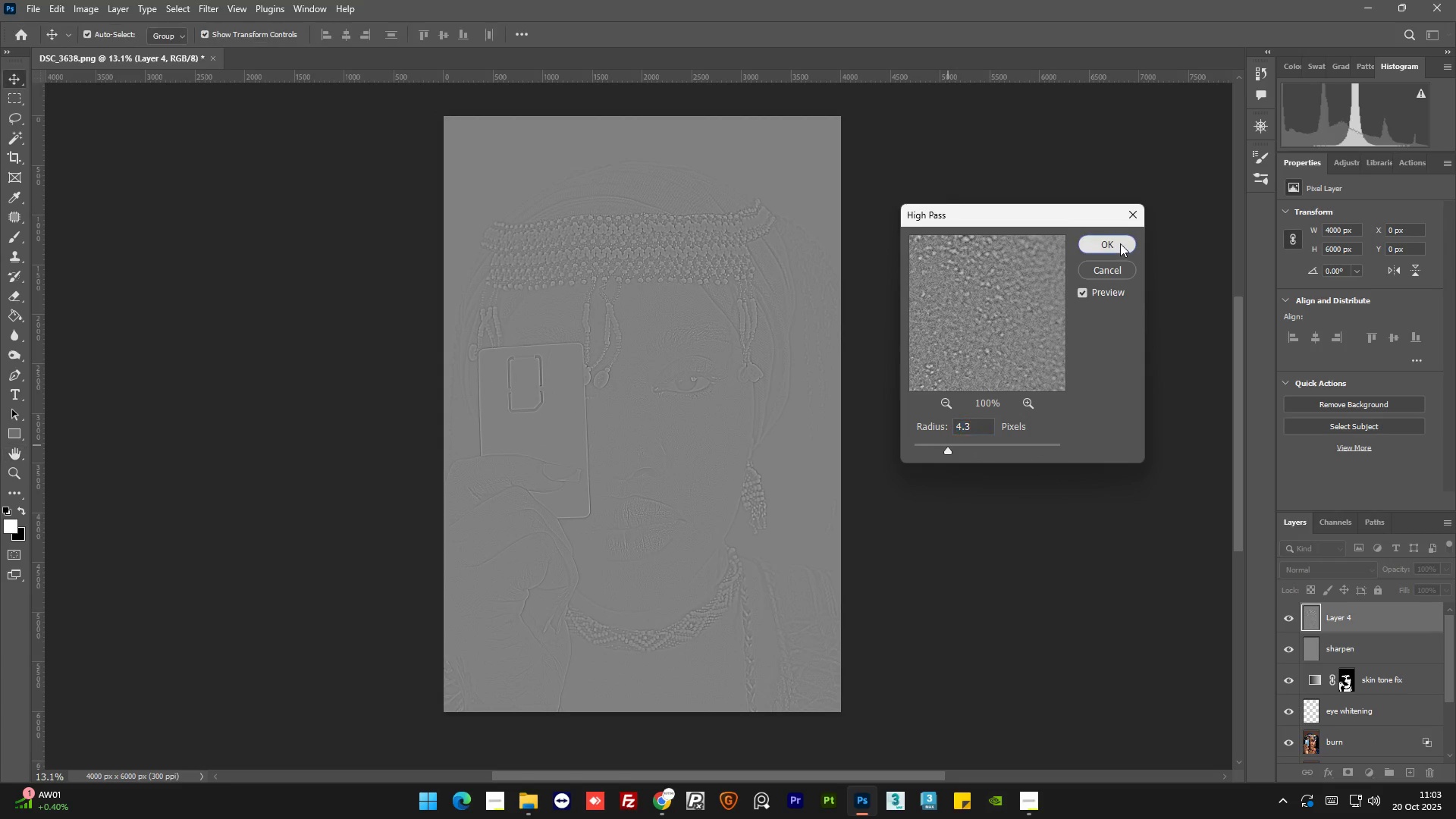 
double_click([1138, 551])
 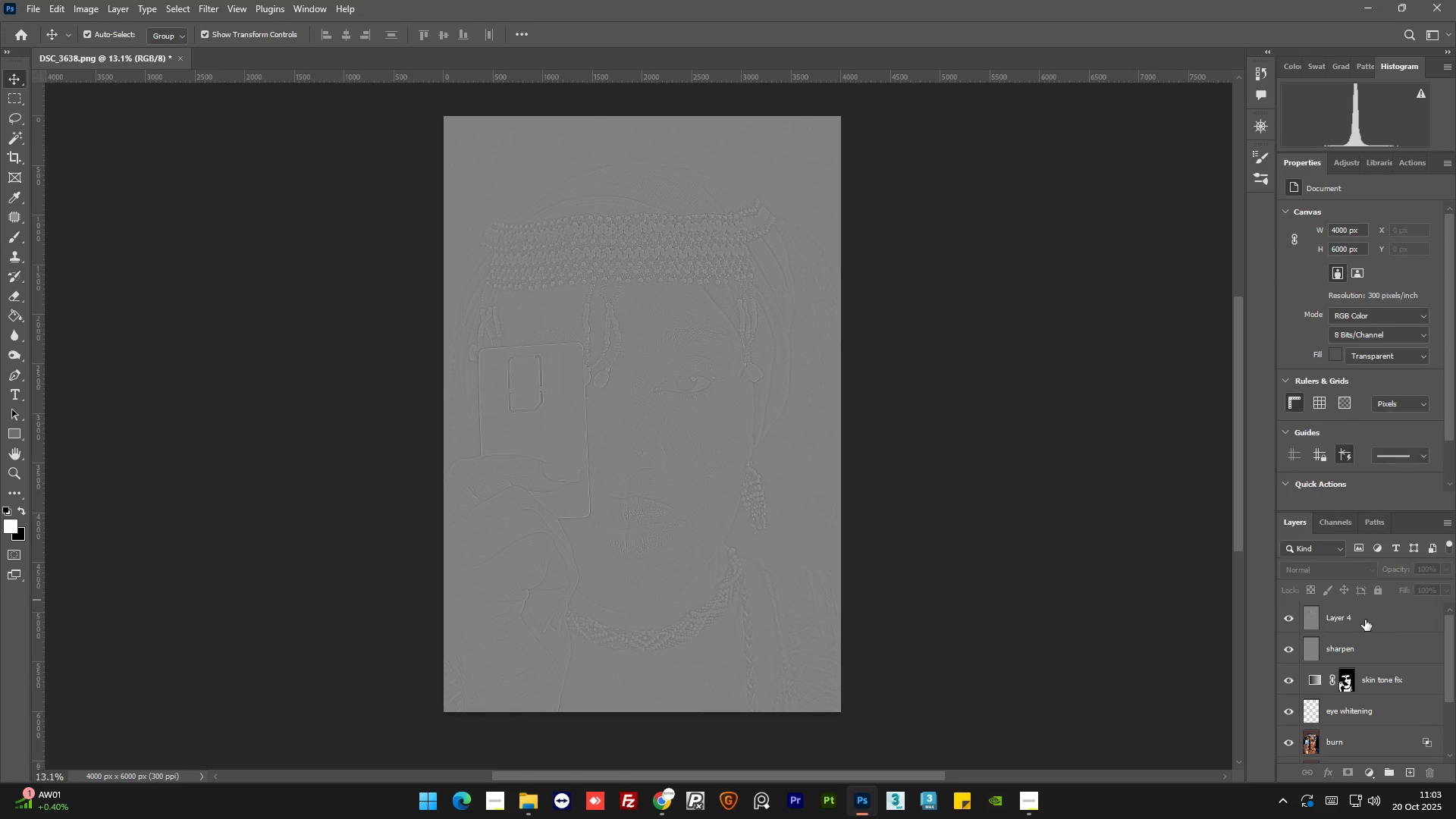 
left_click([1370, 619])
 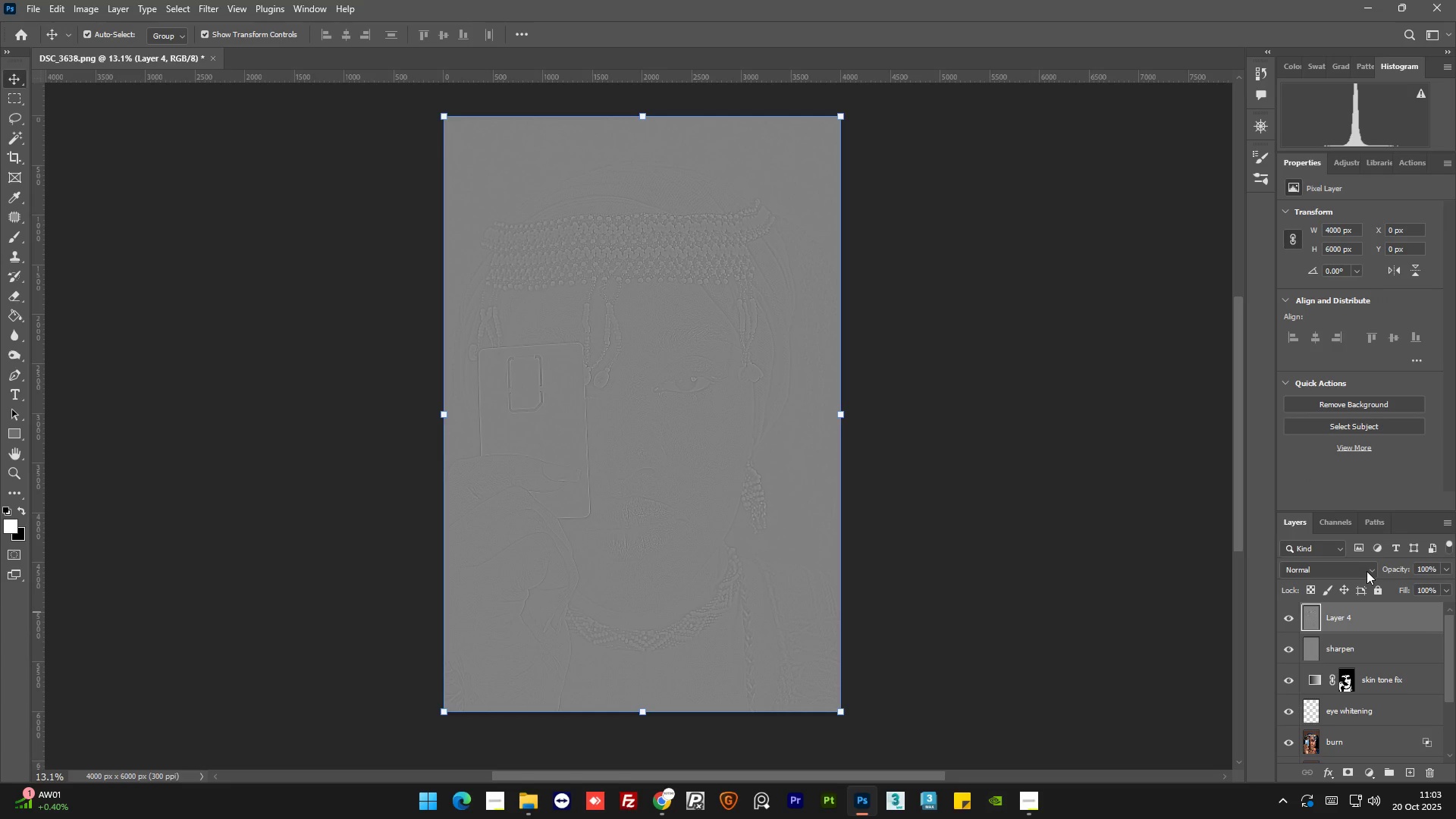 
left_click([1367, 571])
 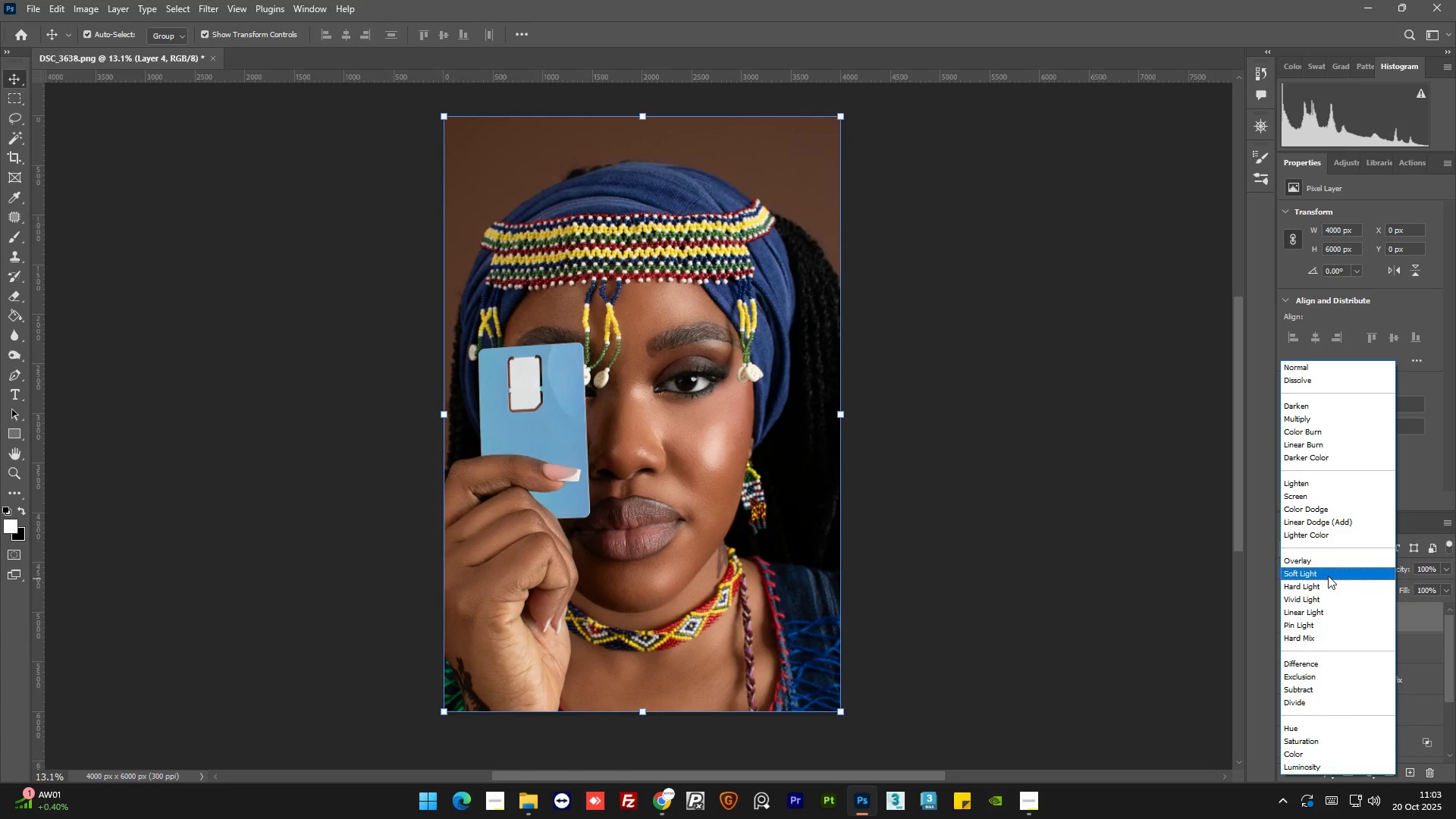 
left_click([1328, 576])
 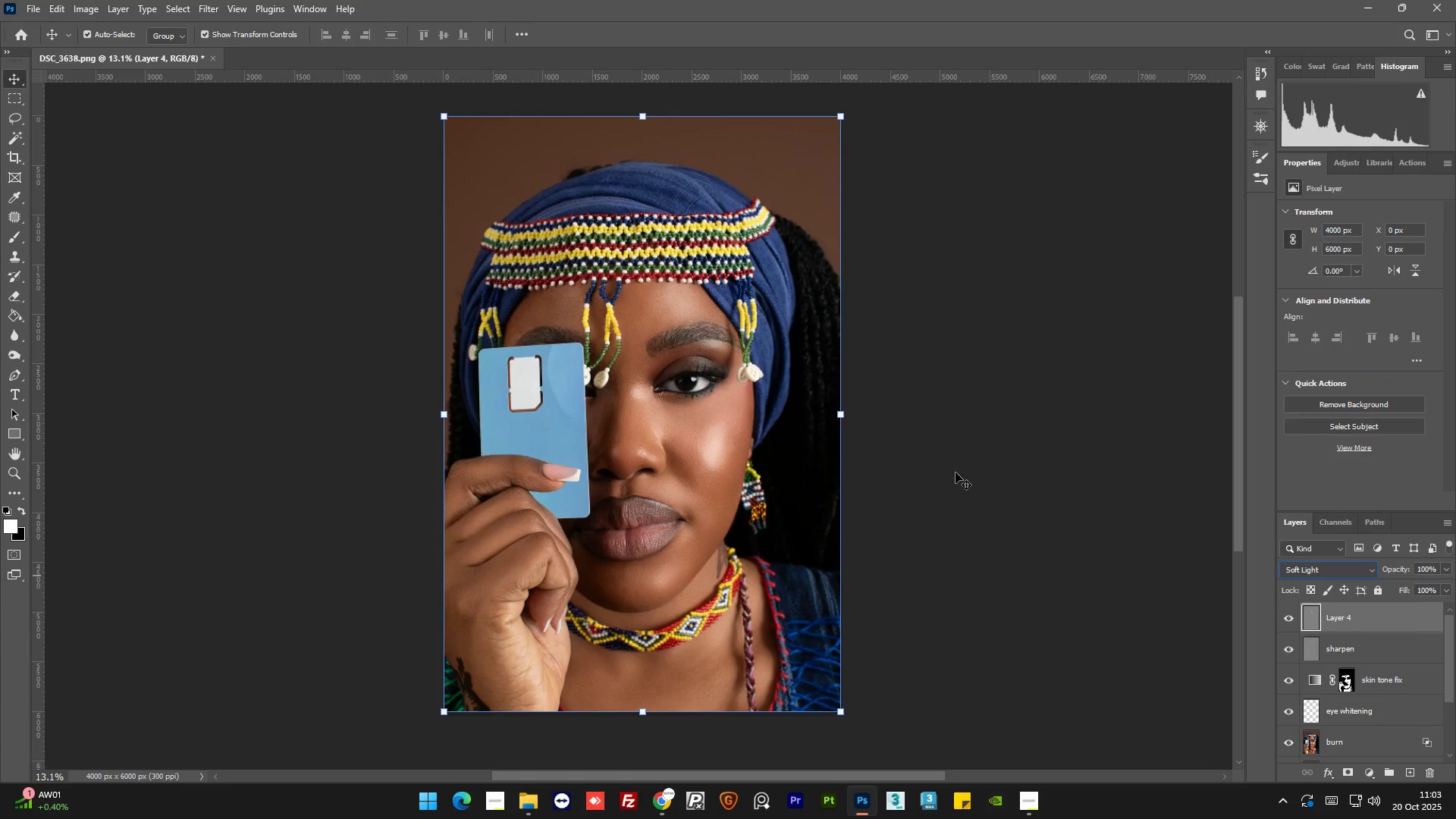 
left_click([962, 475])
 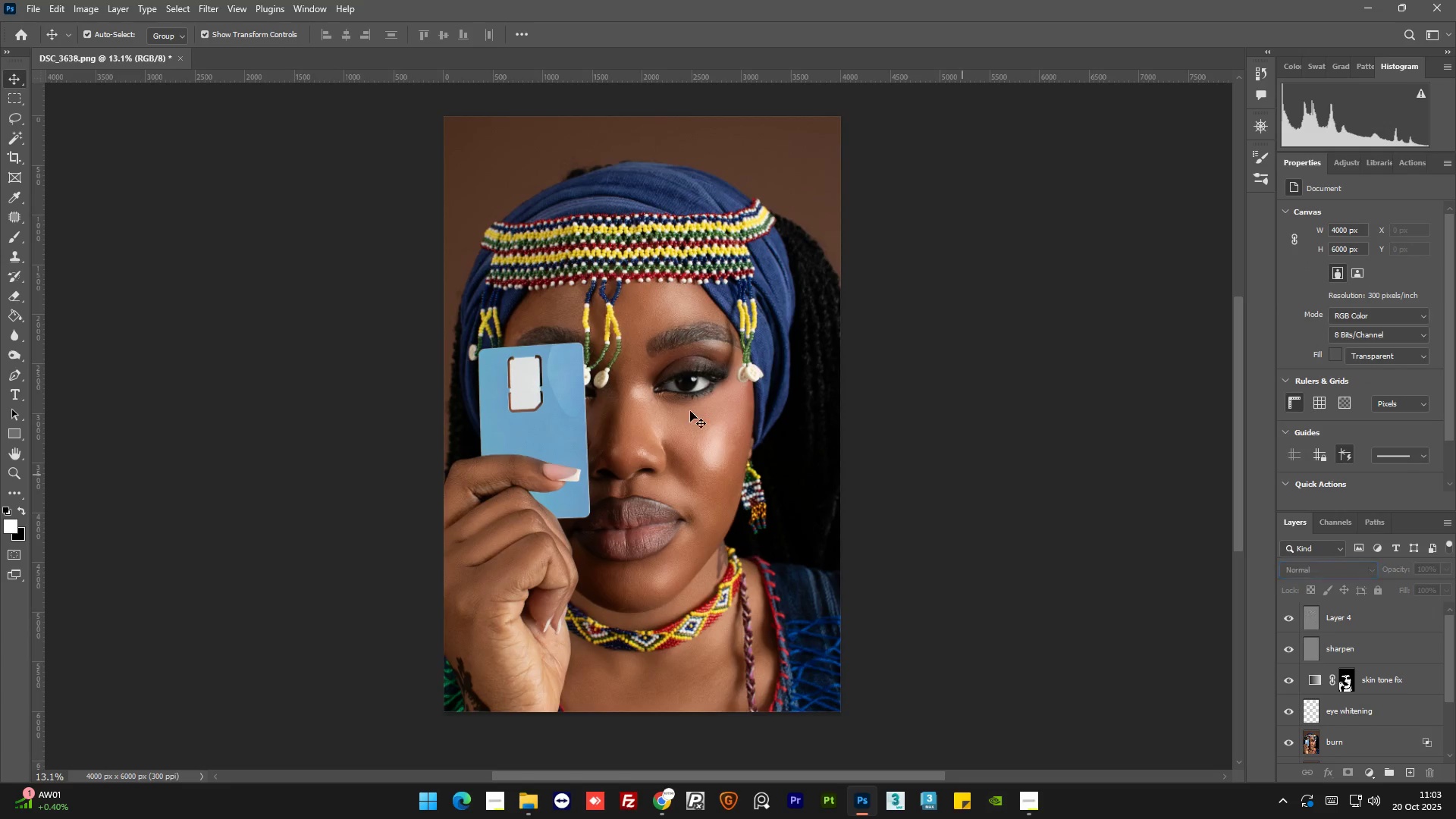 
hold_key(key=AltLeft, duration=1.33)
scroll: coordinate [688, 391], scroll_direction: up, amount: 14.0
 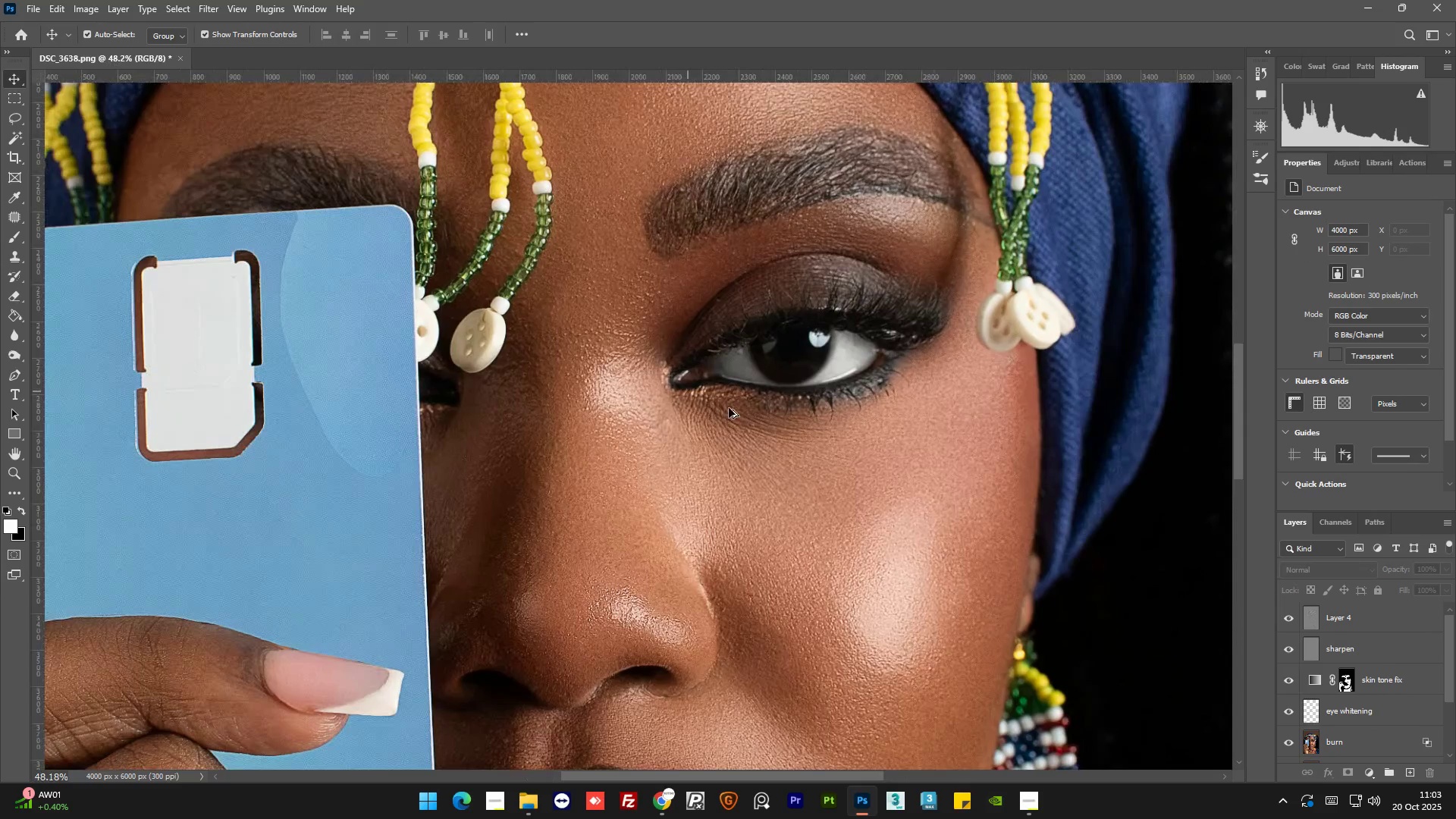 
hold_key(key=AltLeft, duration=2.48)
left_click([1287, 614])
 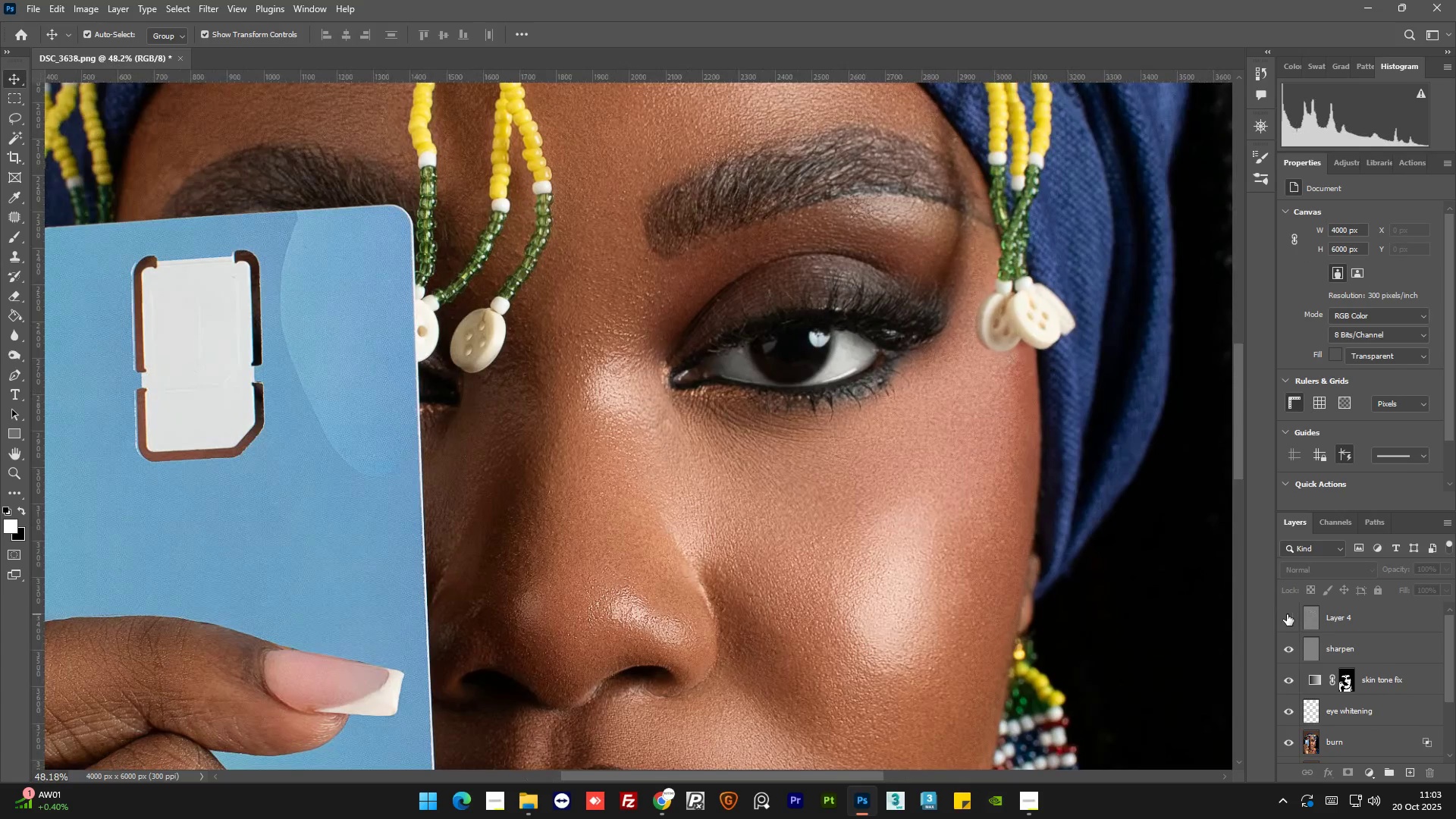 
left_click([1287, 614])
 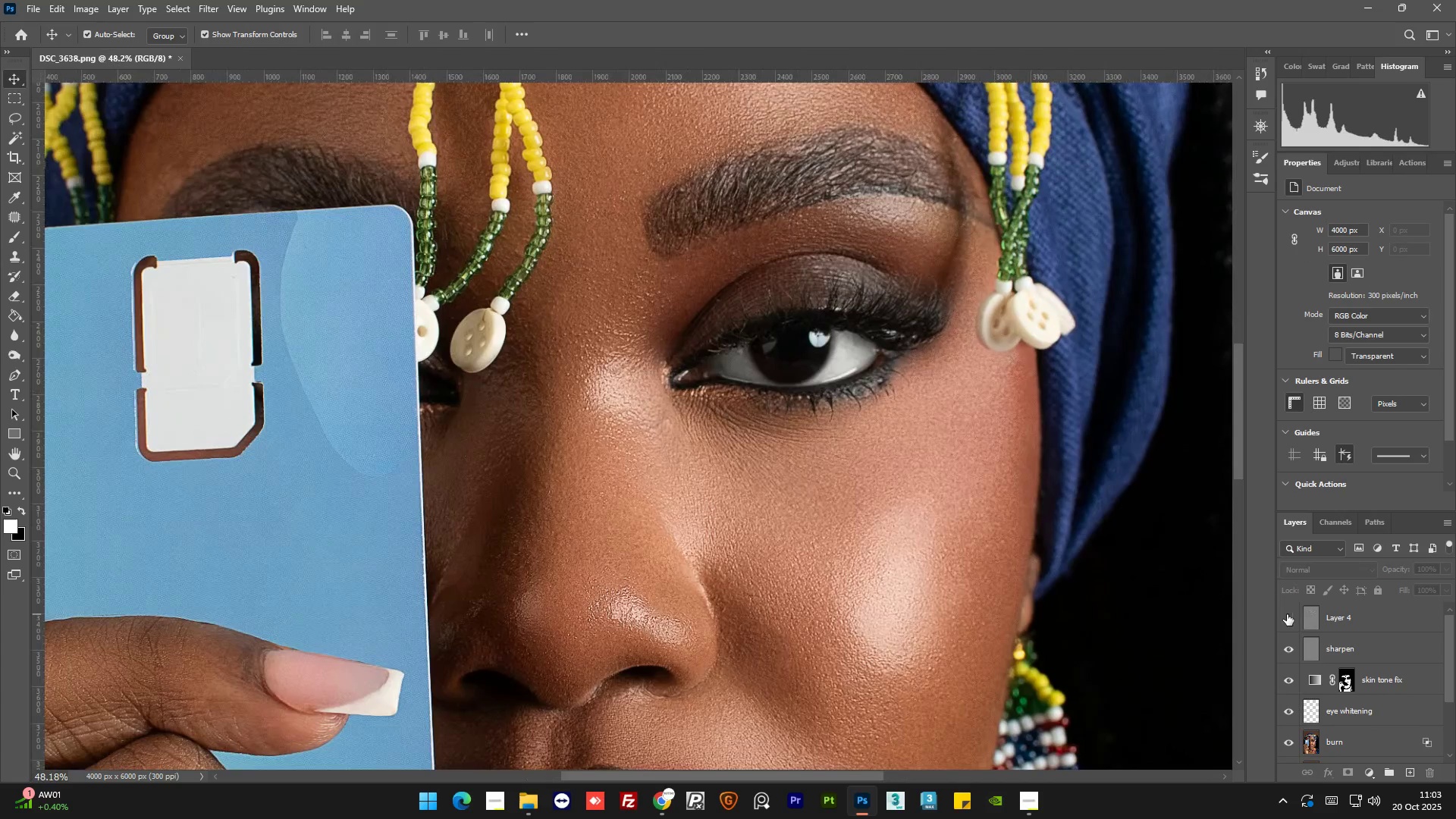 
double_click([1287, 614])
 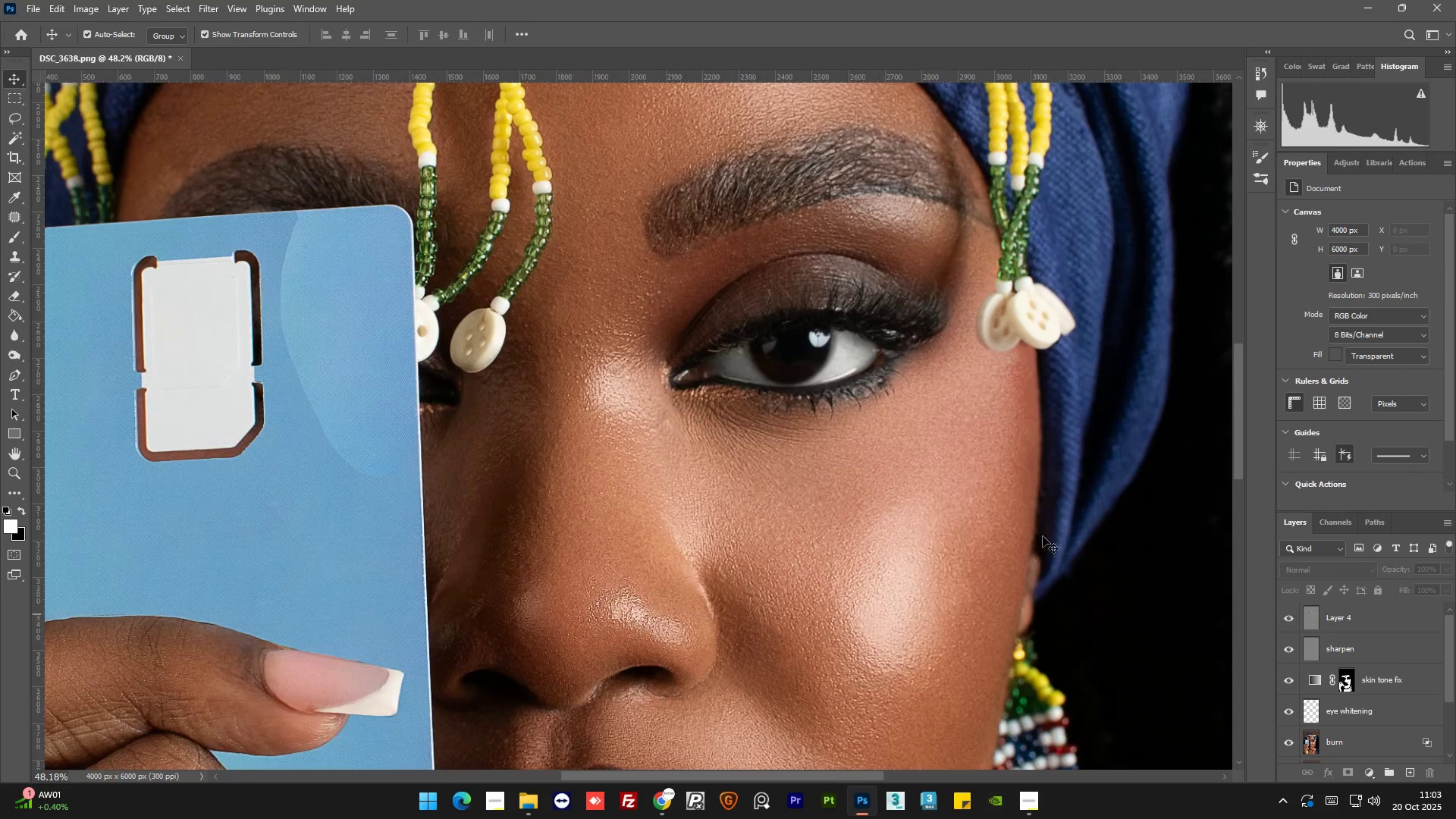 
hold_key(key=AltLeft, duration=1.5)
scroll: coordinate [571, 383], scroll_direction: none, amount: 0.0
 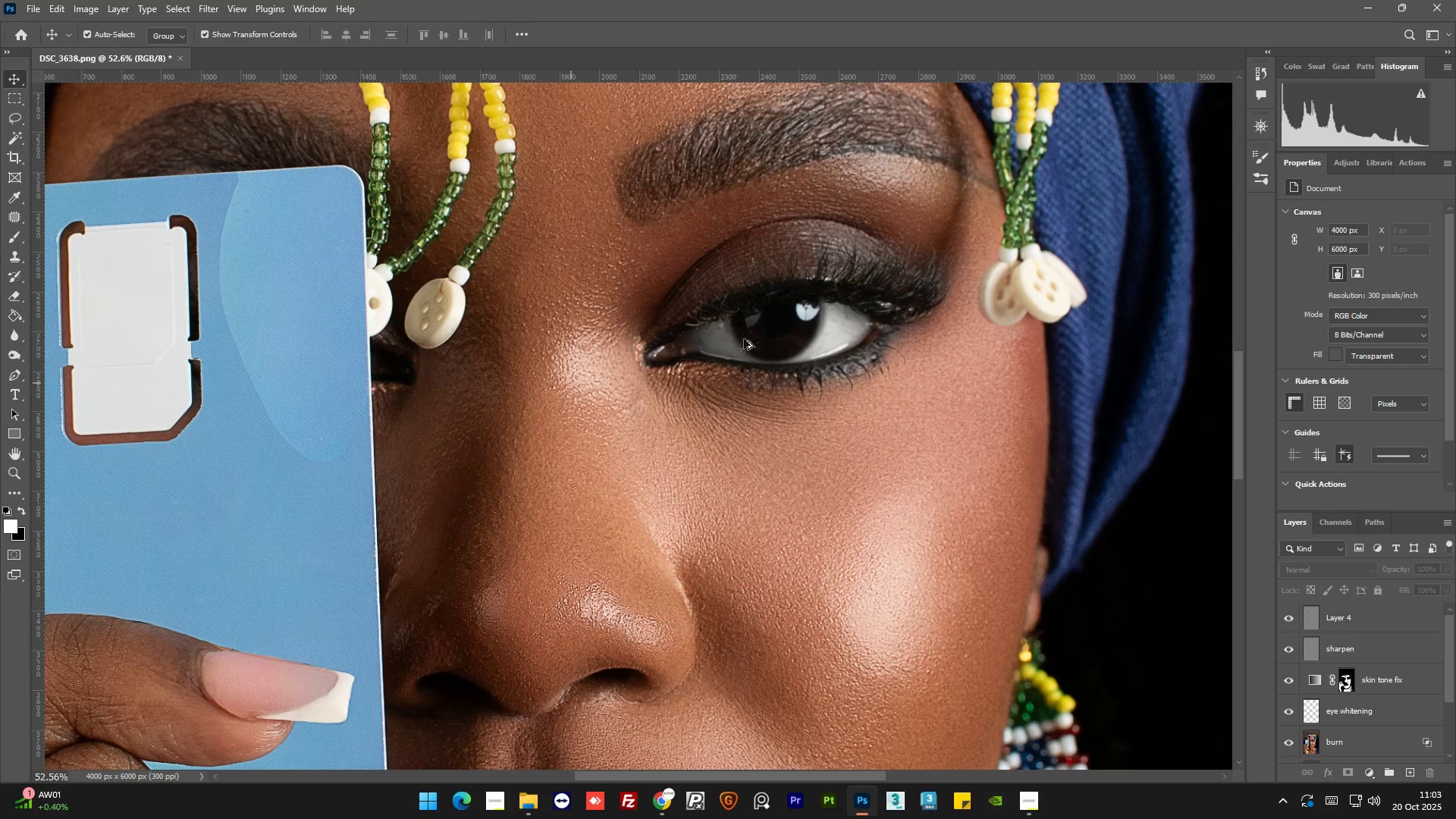 
hold_key(key=AltLeft, duration=1.51)
scroll: coordinate [623, 455], scroll_direction: down, amount: 16.0
 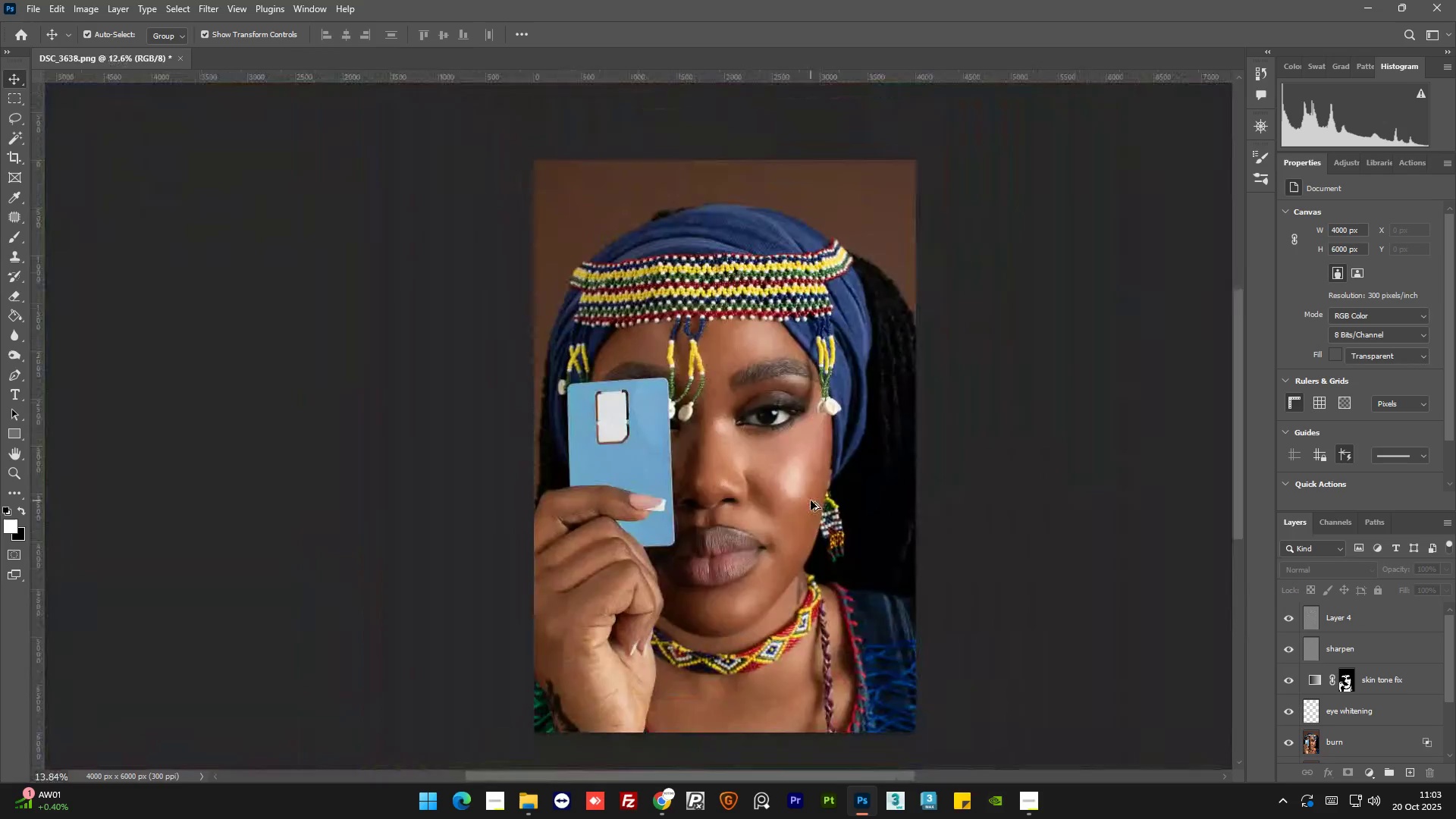 
hold_key(key=AltLeft, duration=1.52)
 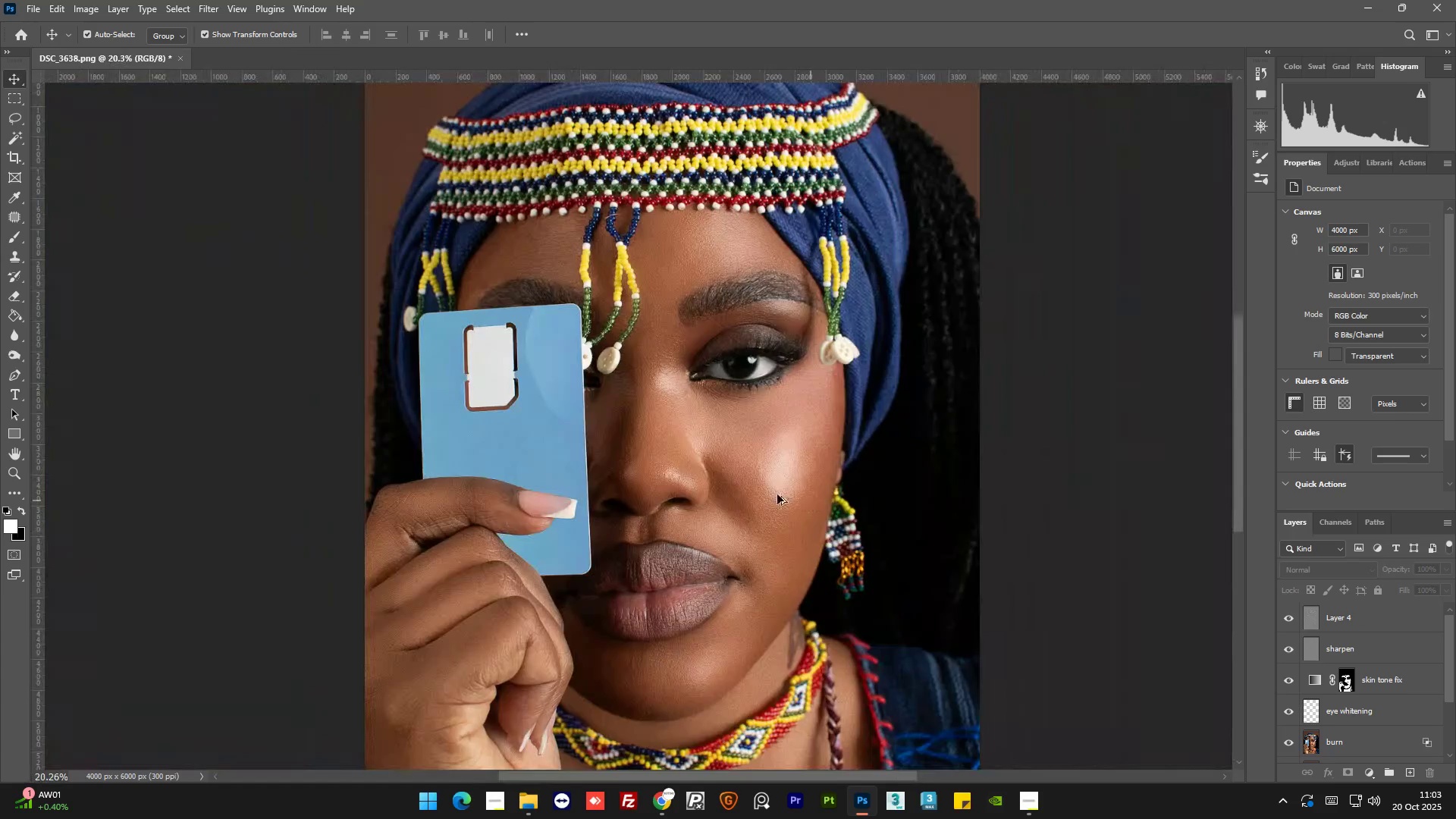 
hold_key(key=AltLeft, duration=1.5)
scroll: coordinate [733, 482], scroll_direction: up, amount: 11.0
 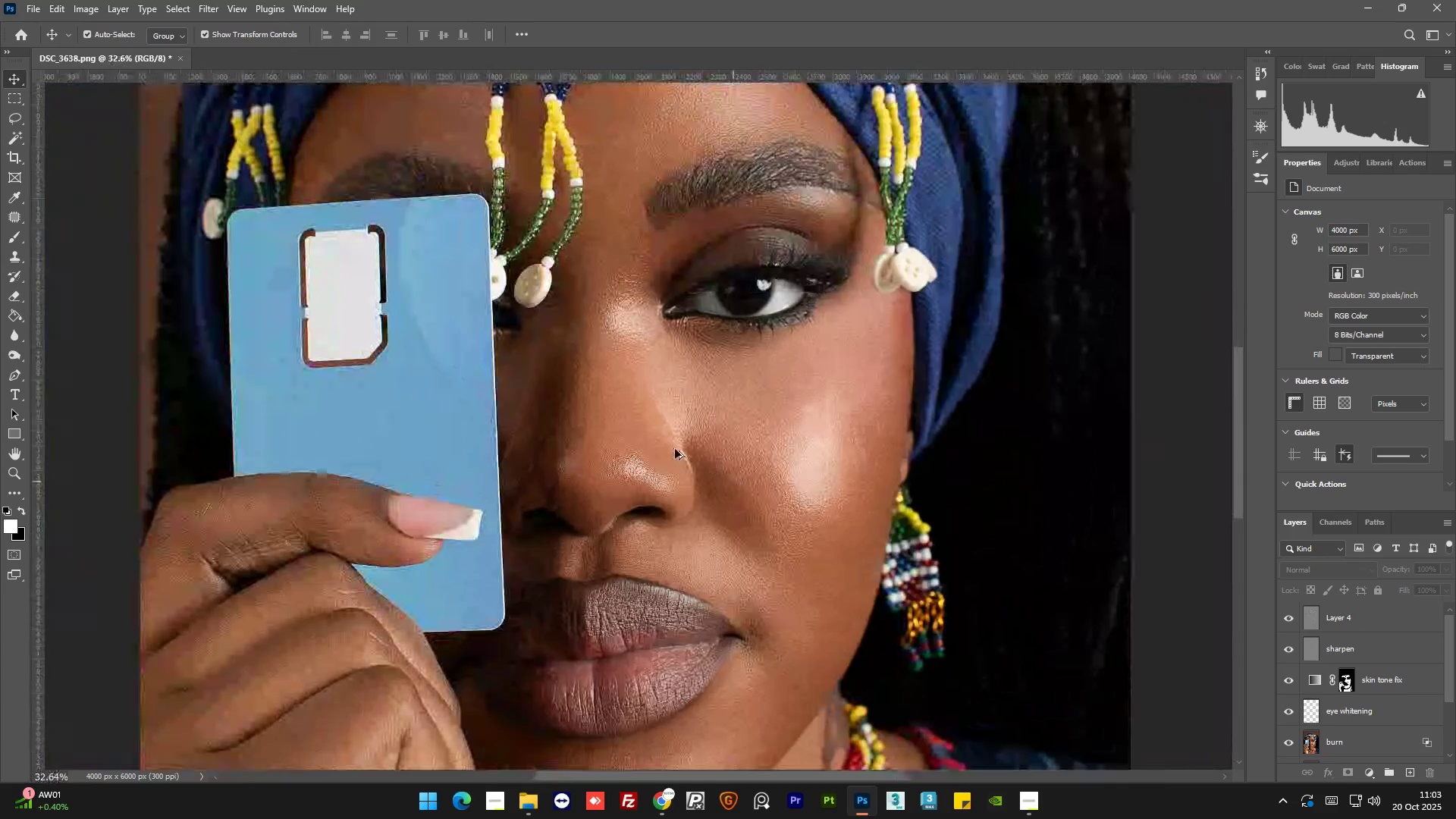 
hold_key(key=AltLeft, duration=0.72)
 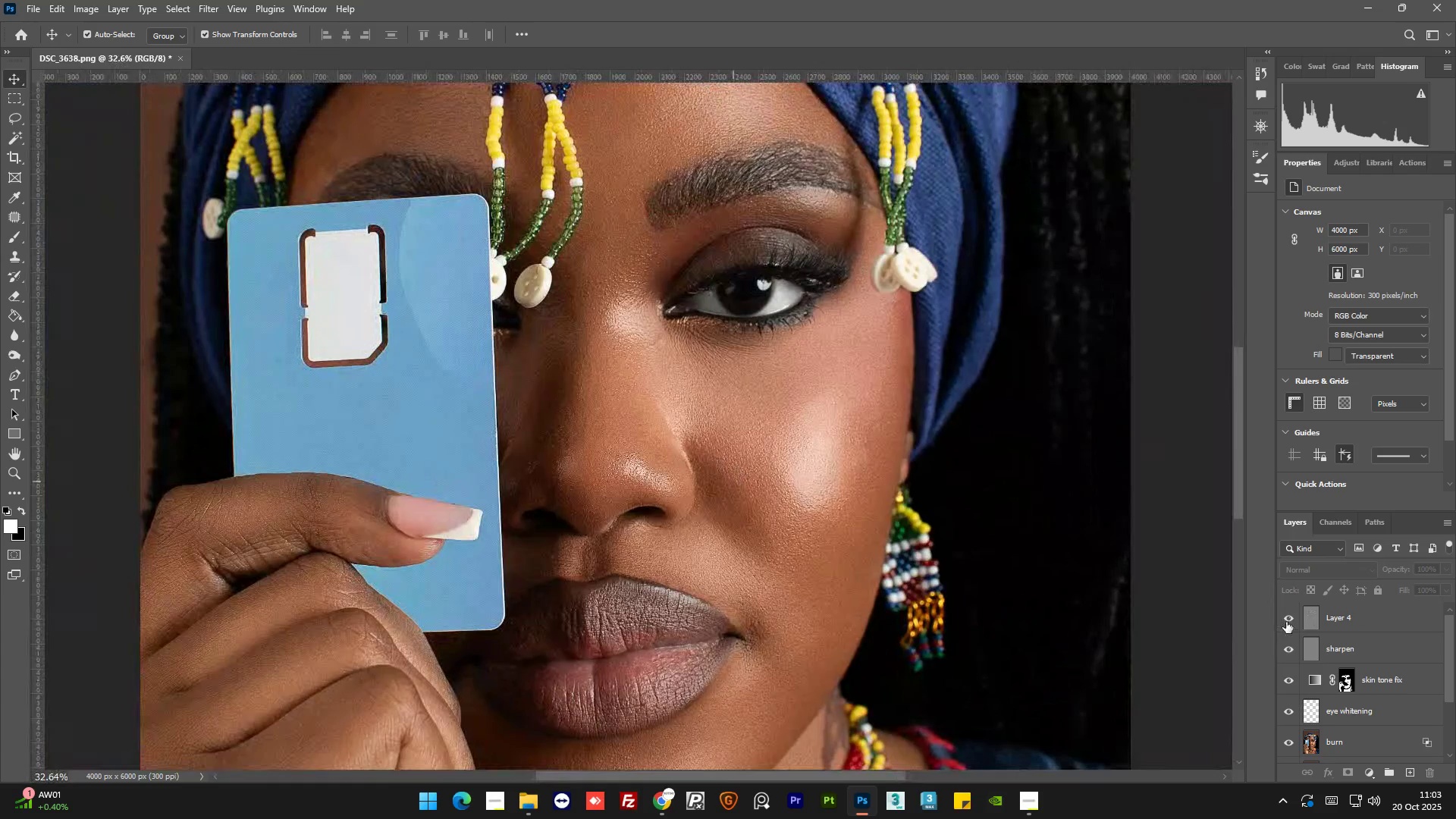 
hold_key(key=AltLeft, duration=2.03)
left_click([1287, 621])
 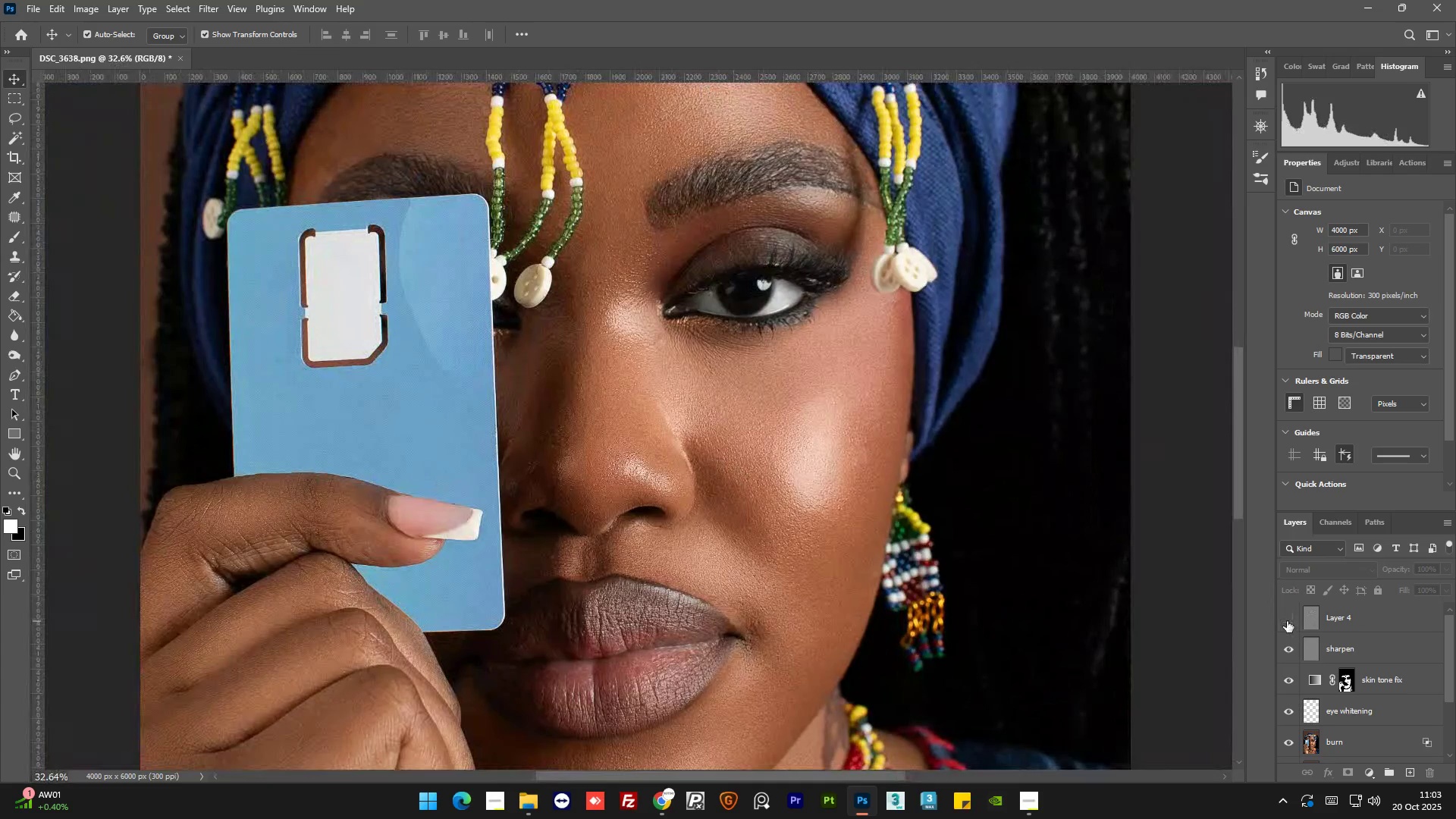 
left_click([1287, 621])
 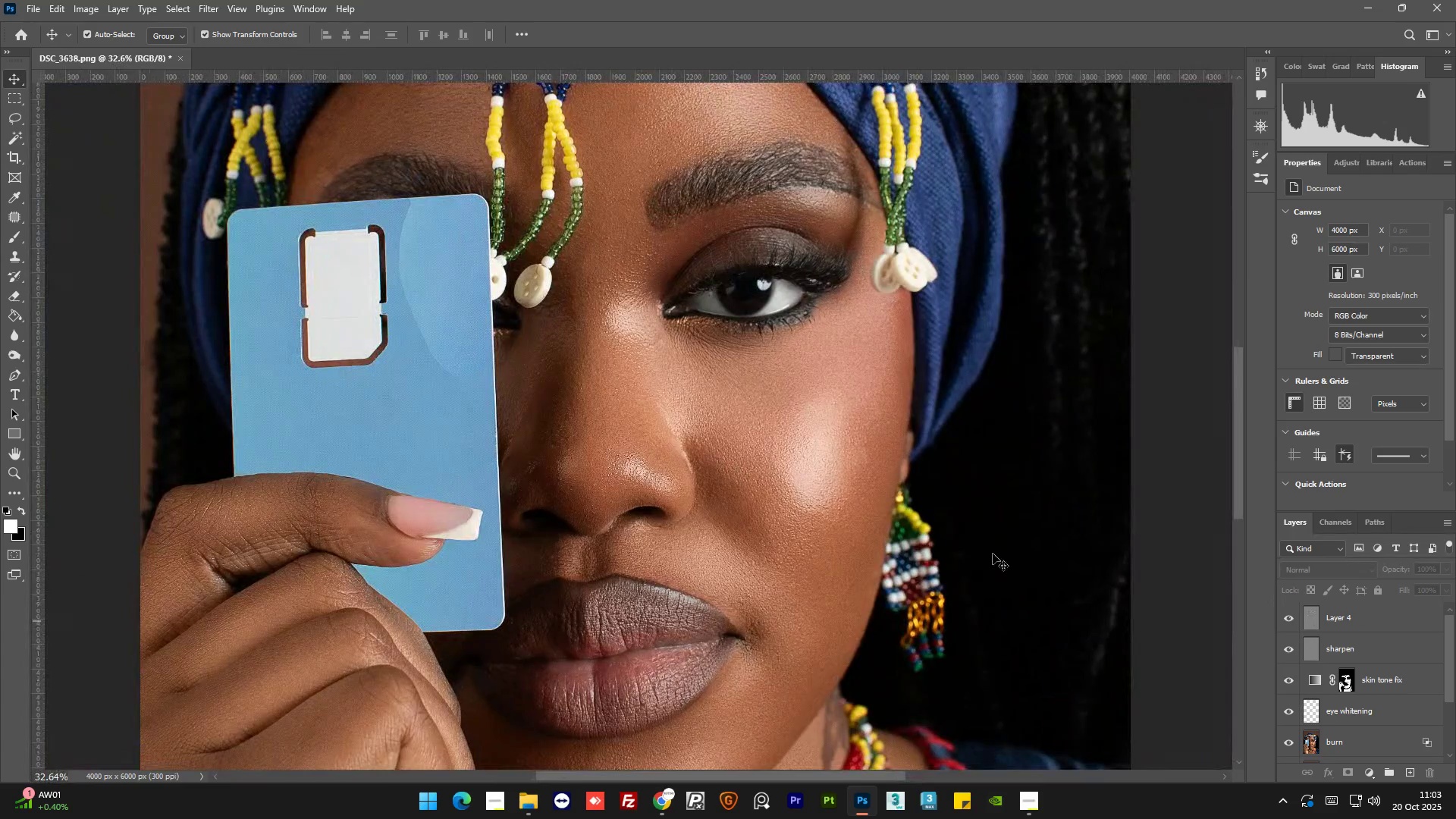 
hold_key(key=AltLeft, duration=1.34)
scroll: coordinate [732, 474], scroll_direction: down, amount: 8.0
 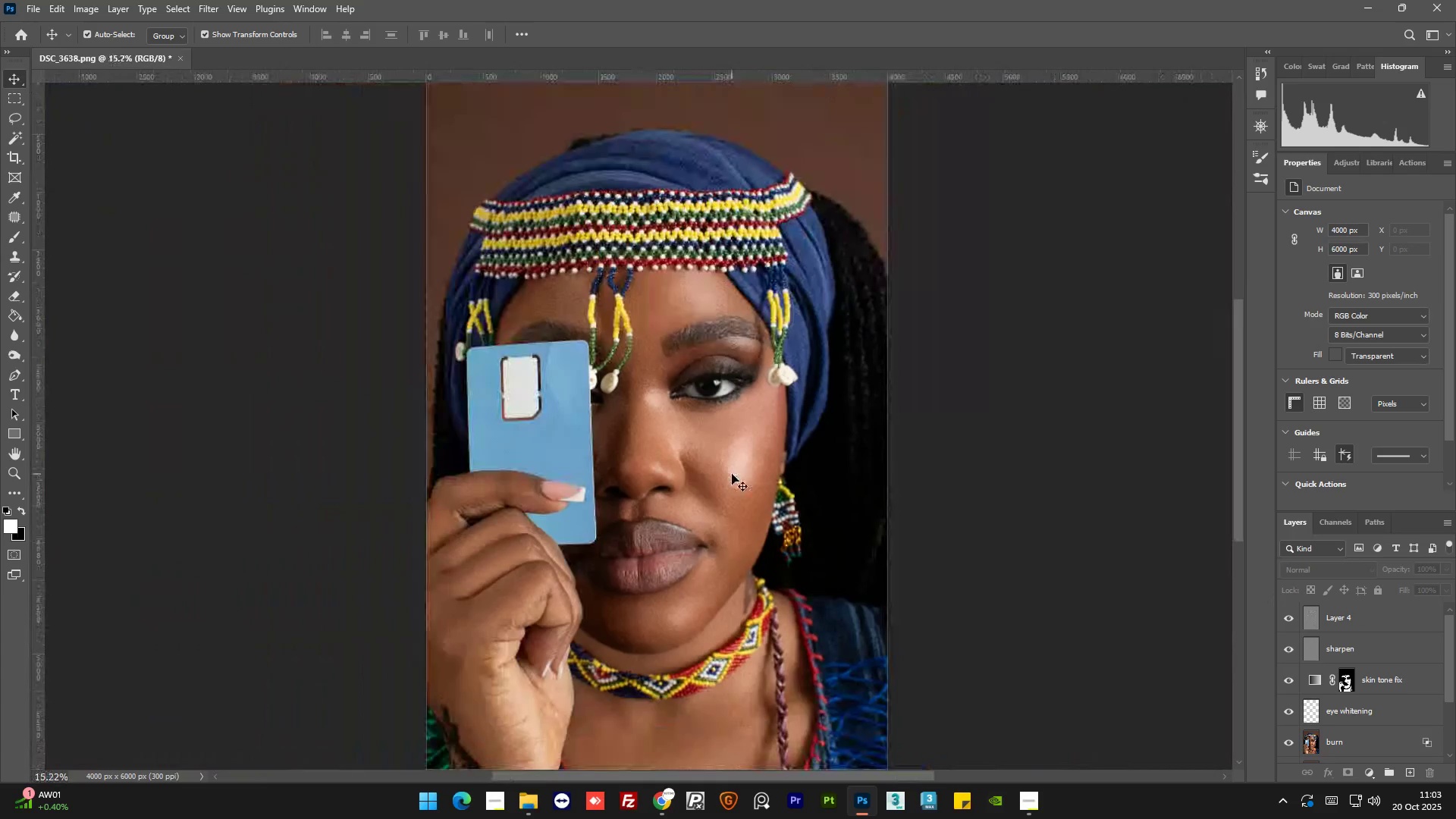 
hold_key(key=AltLeft, duration=4.3)
left_click([1370, 618])
 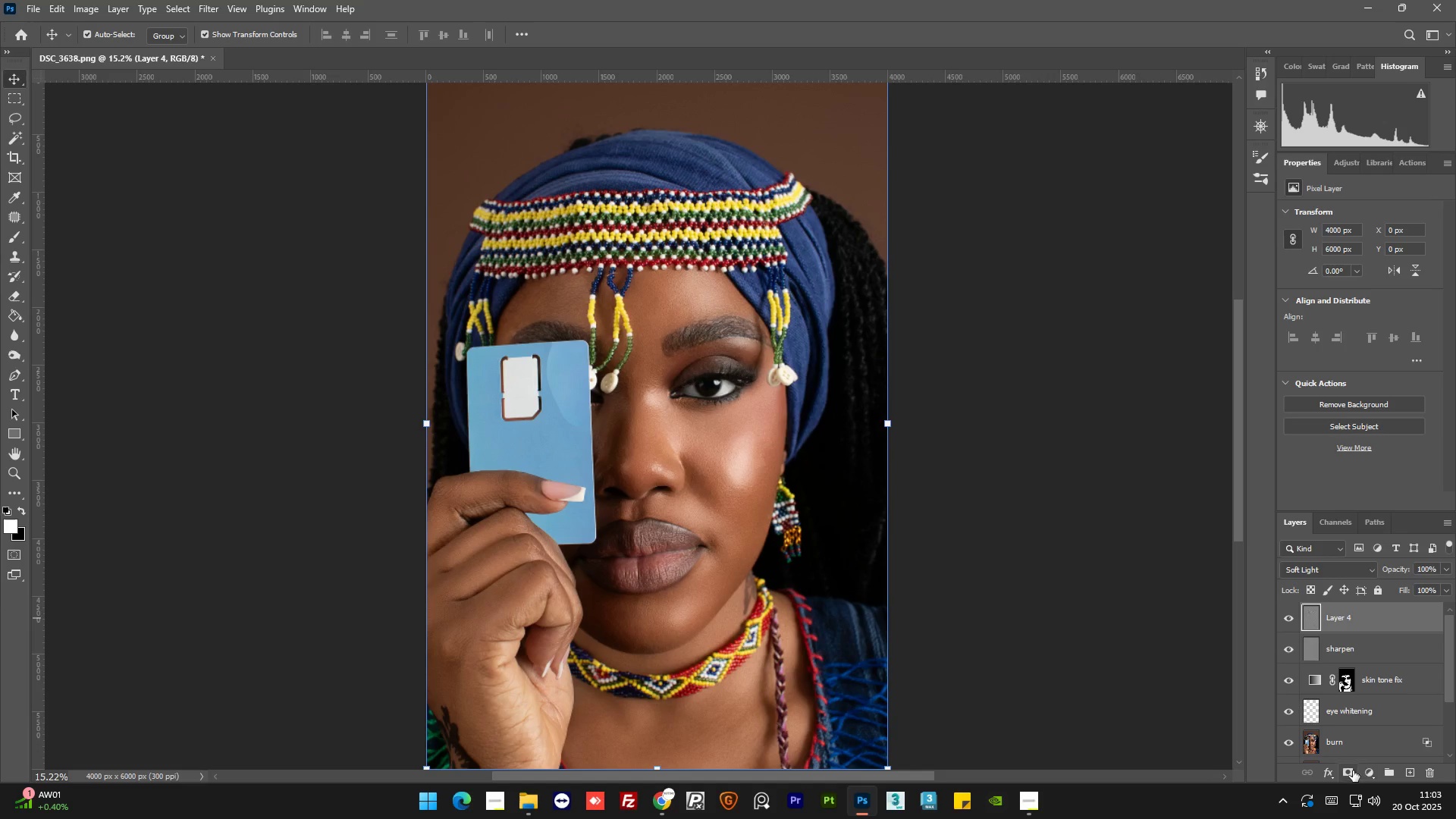 
left_click([1349, 771])
 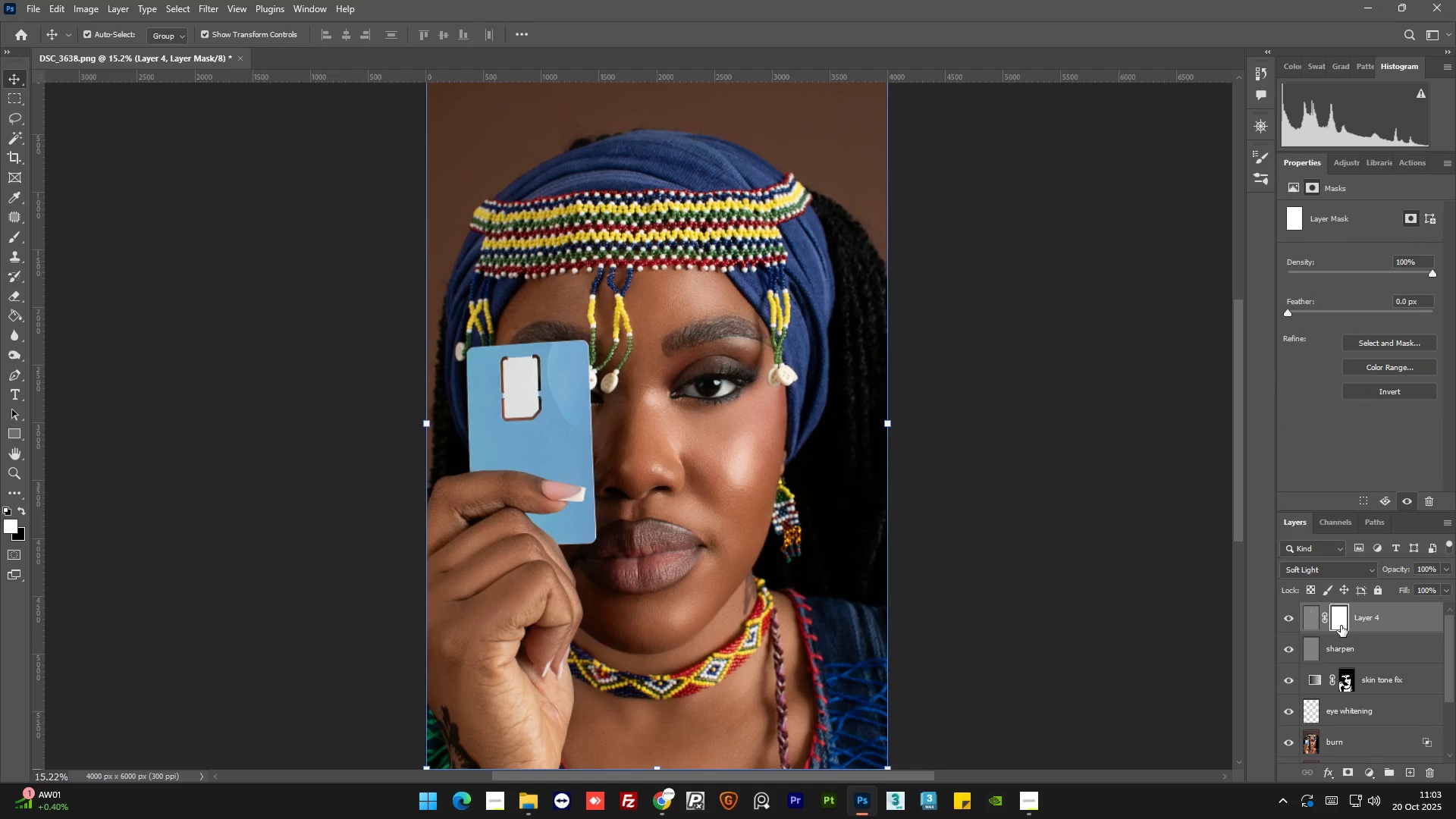 
key(Control+I)
 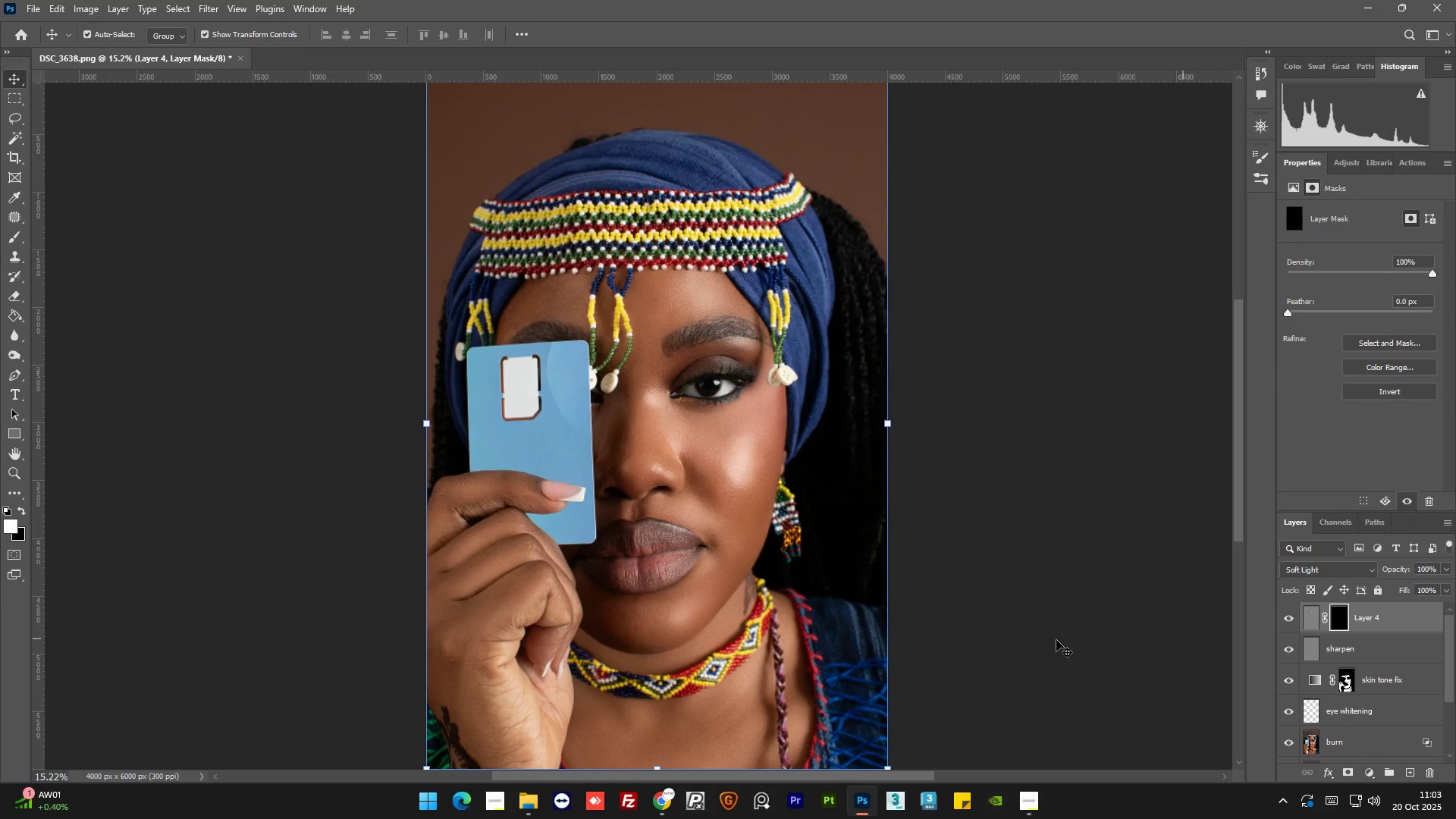 
hold_key(key=AltLeft, duration=0.58)
scroll: coordinate [538, 472], scroll_direction: down, amount: 2.0
 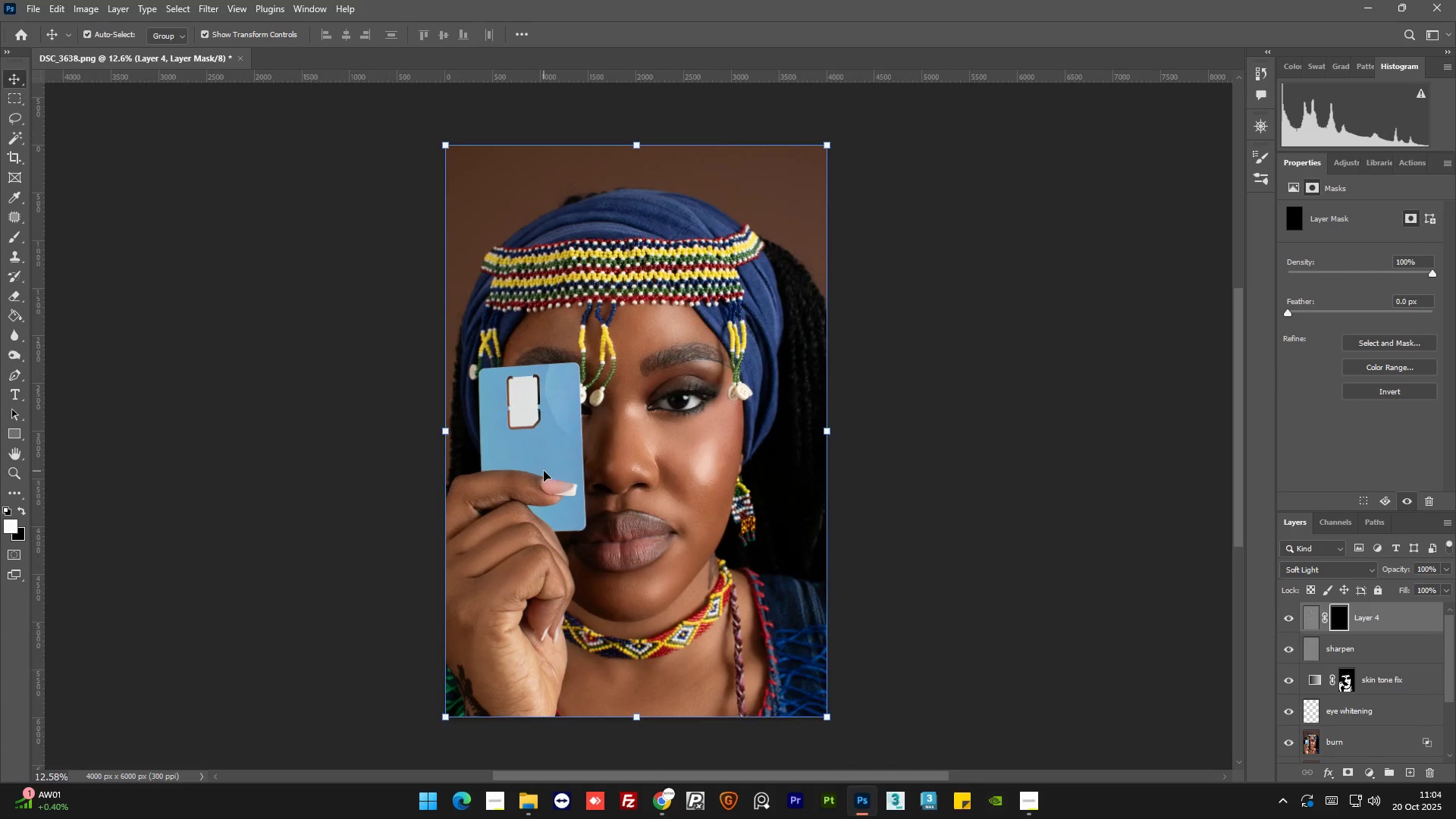 
scroll: coordinate [544, 471], scroll_direction: up, amount: 1.0
 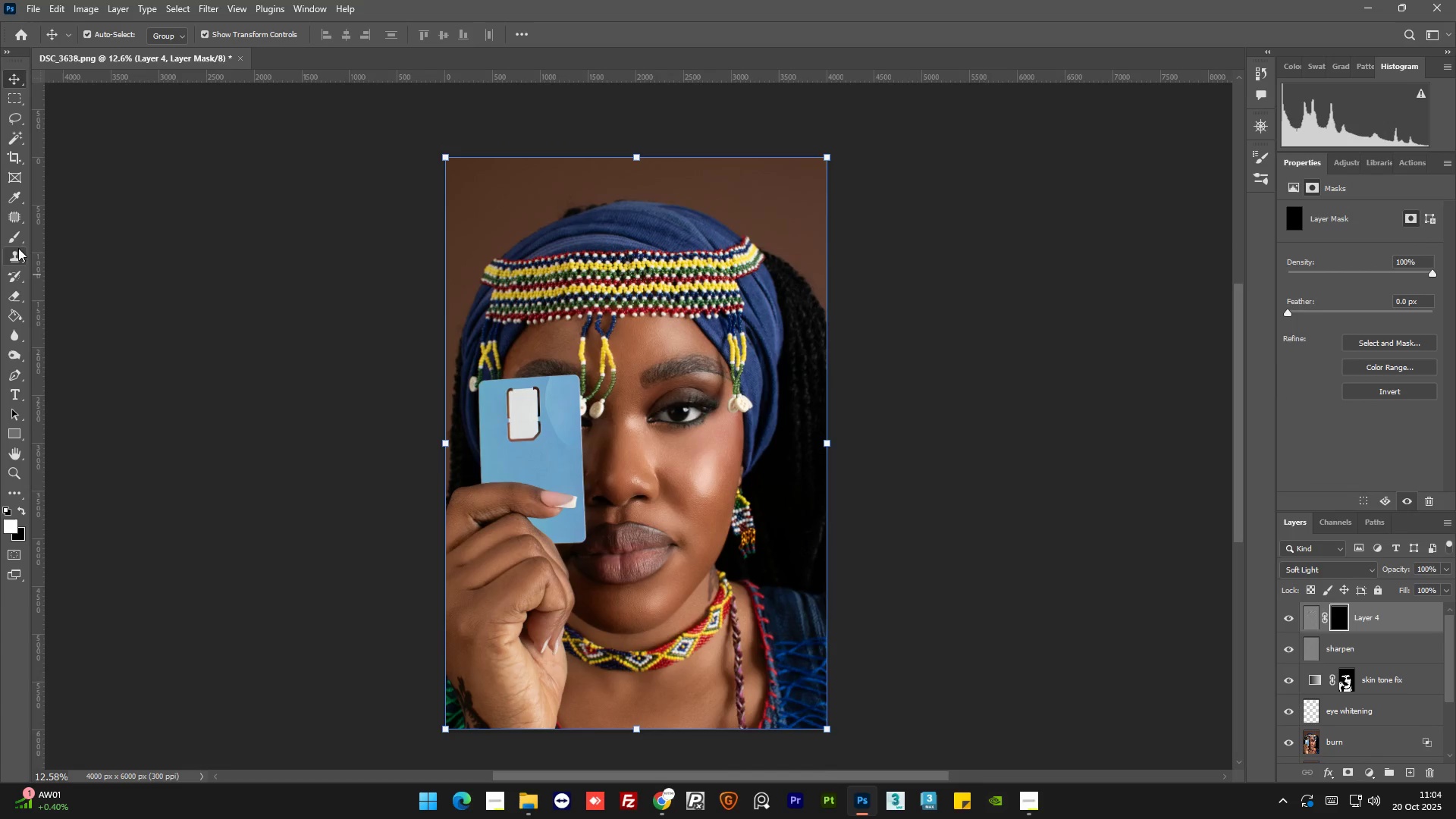 
left_click([17, 239])
 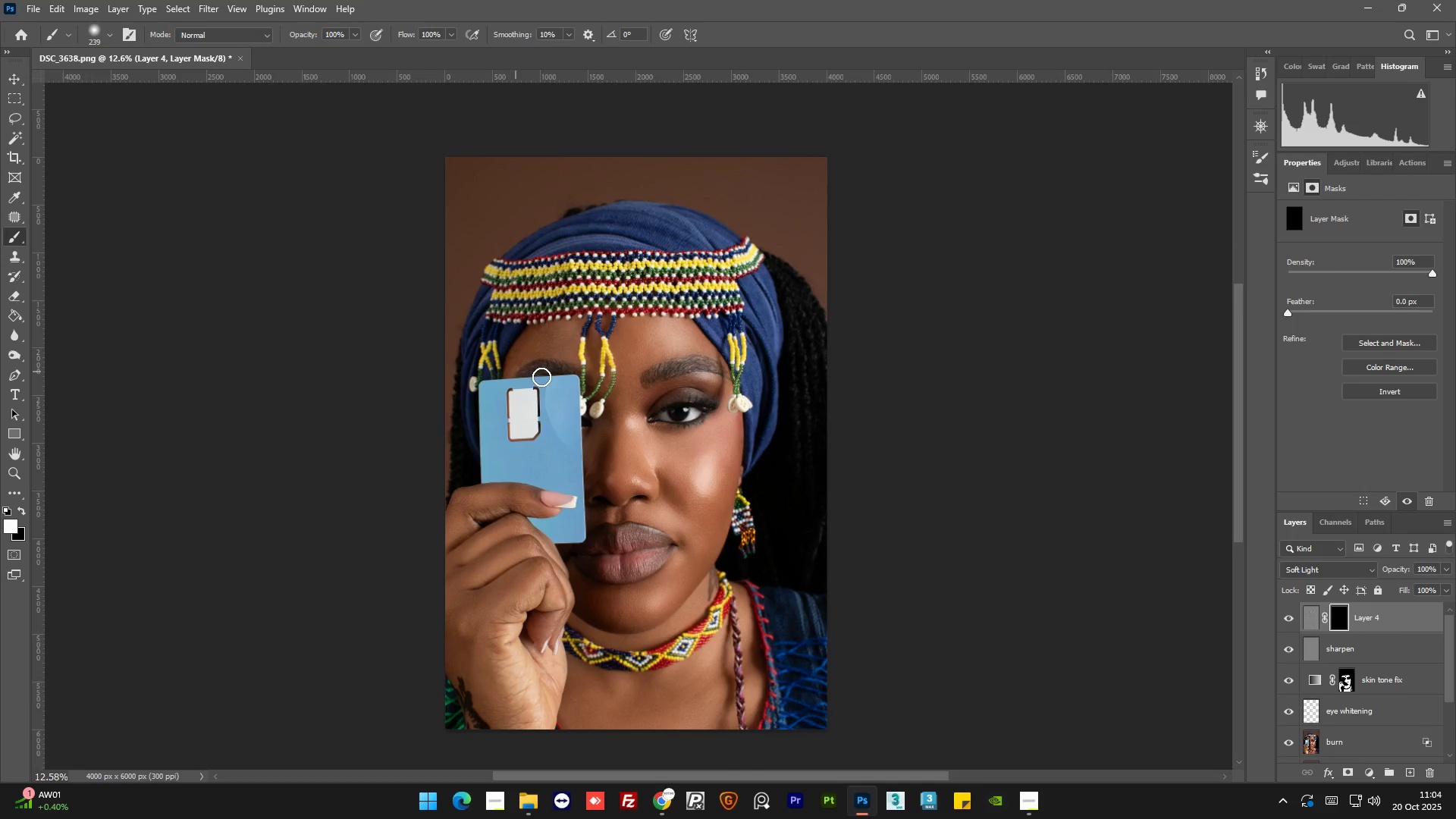 
hold_key(key=AltLeft, duration=0.88)
 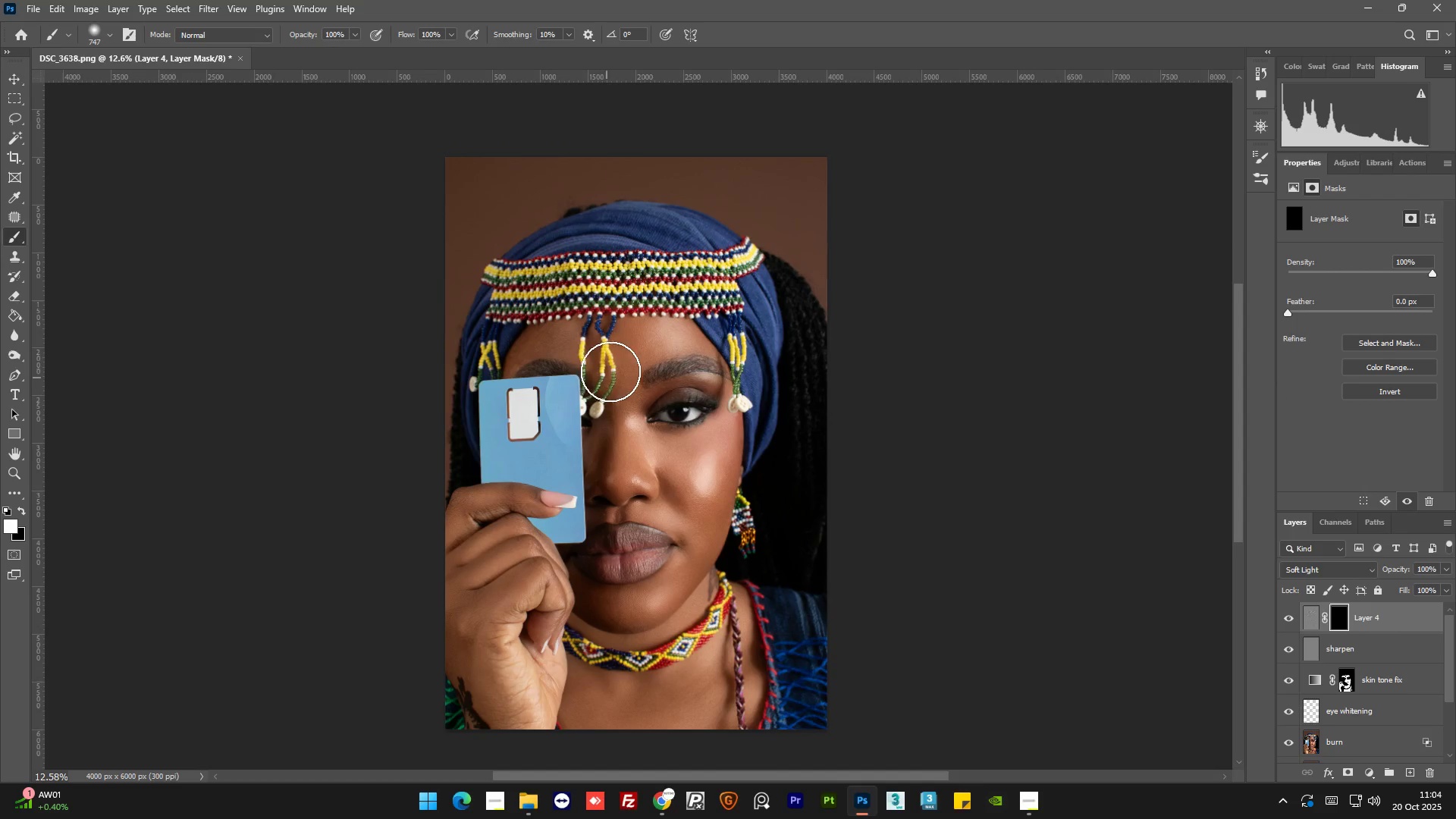 
left_click_drag(start_coordinate=[617, 386], to_coordinate=[679, 431])
 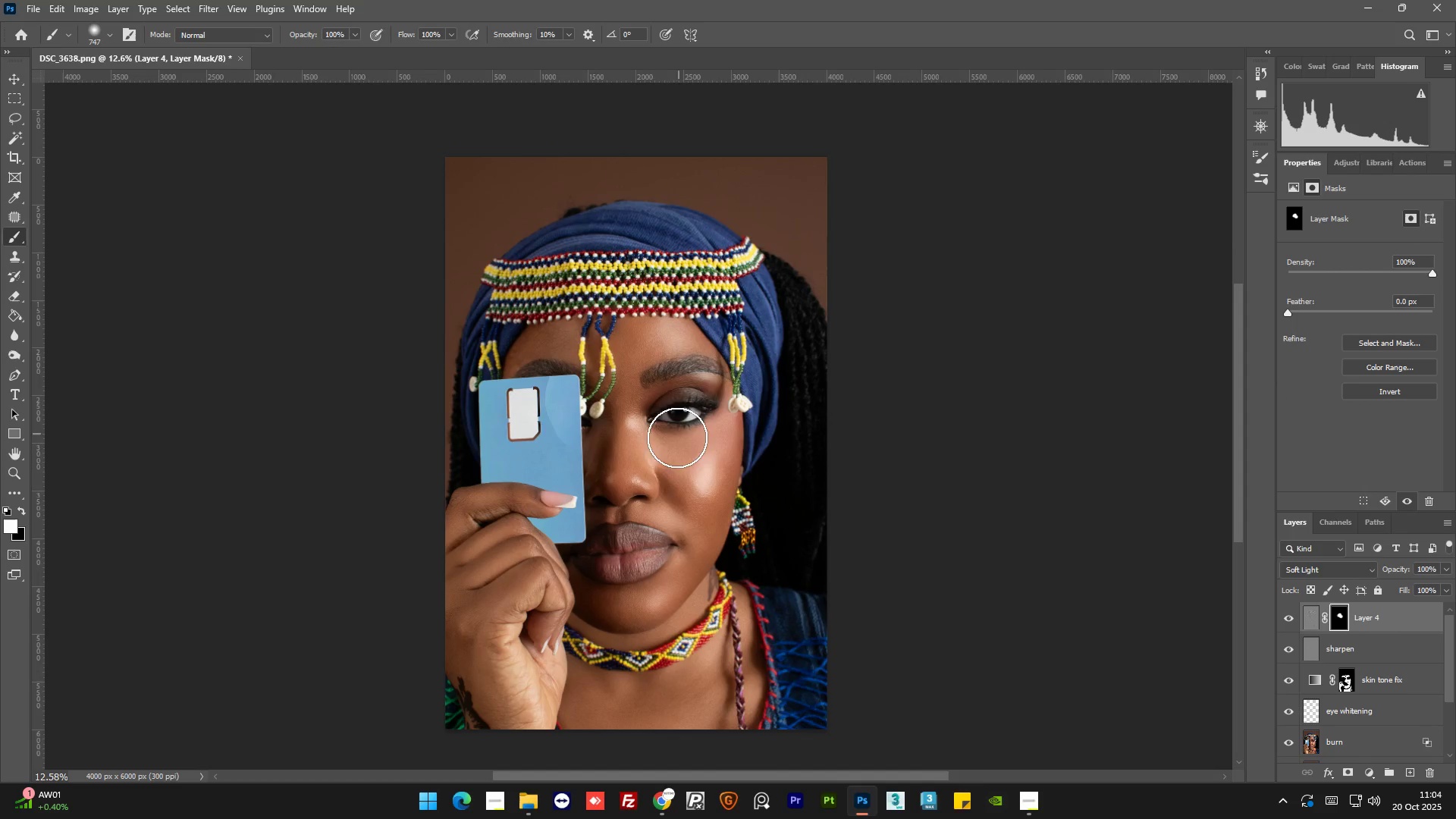 
left_click_drag(start_coordinate=[677, 441], to_coordinate=[653, 362])
 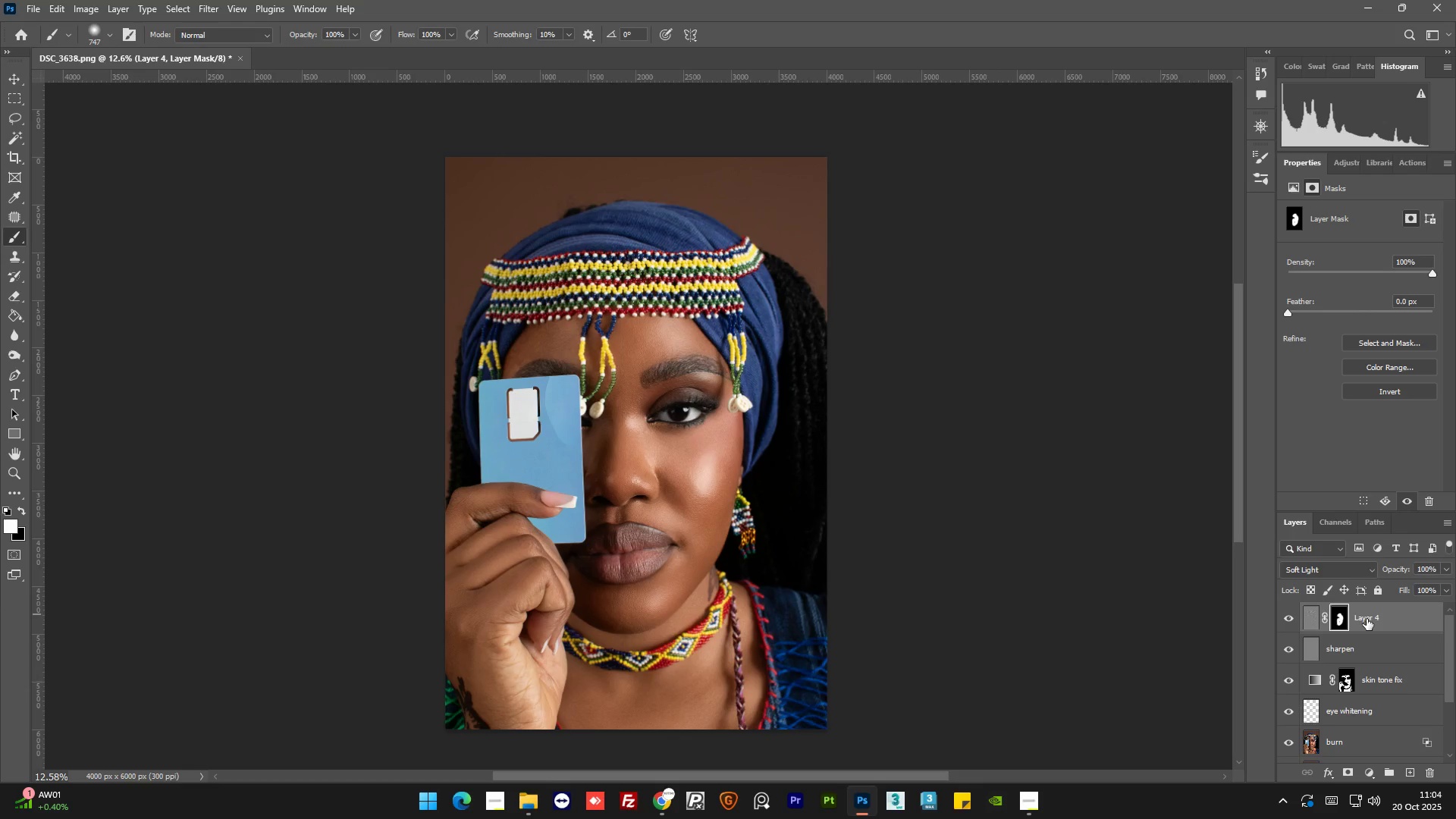 
double_click([1367, 619])
 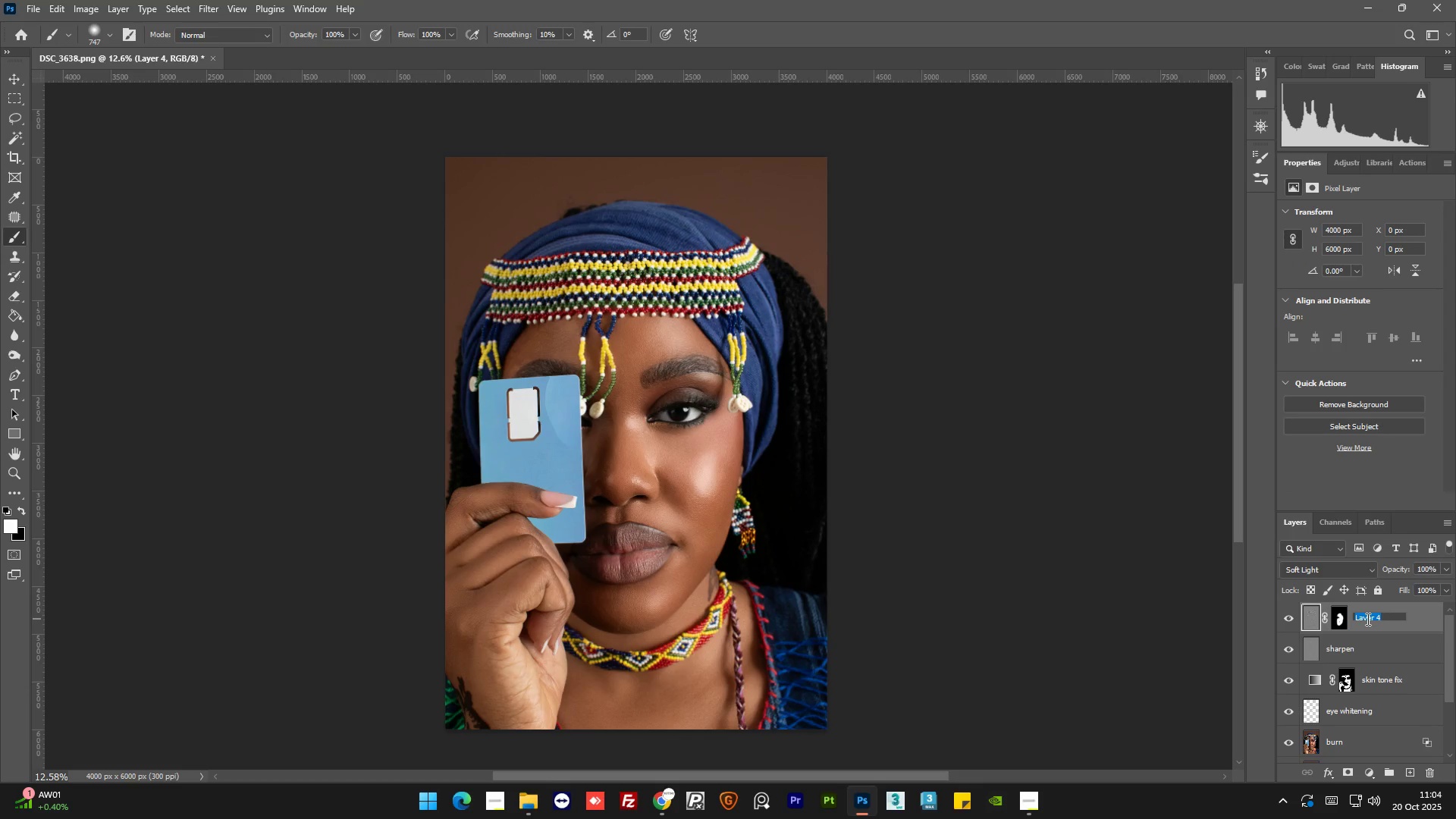 
type(shaarpen face)
 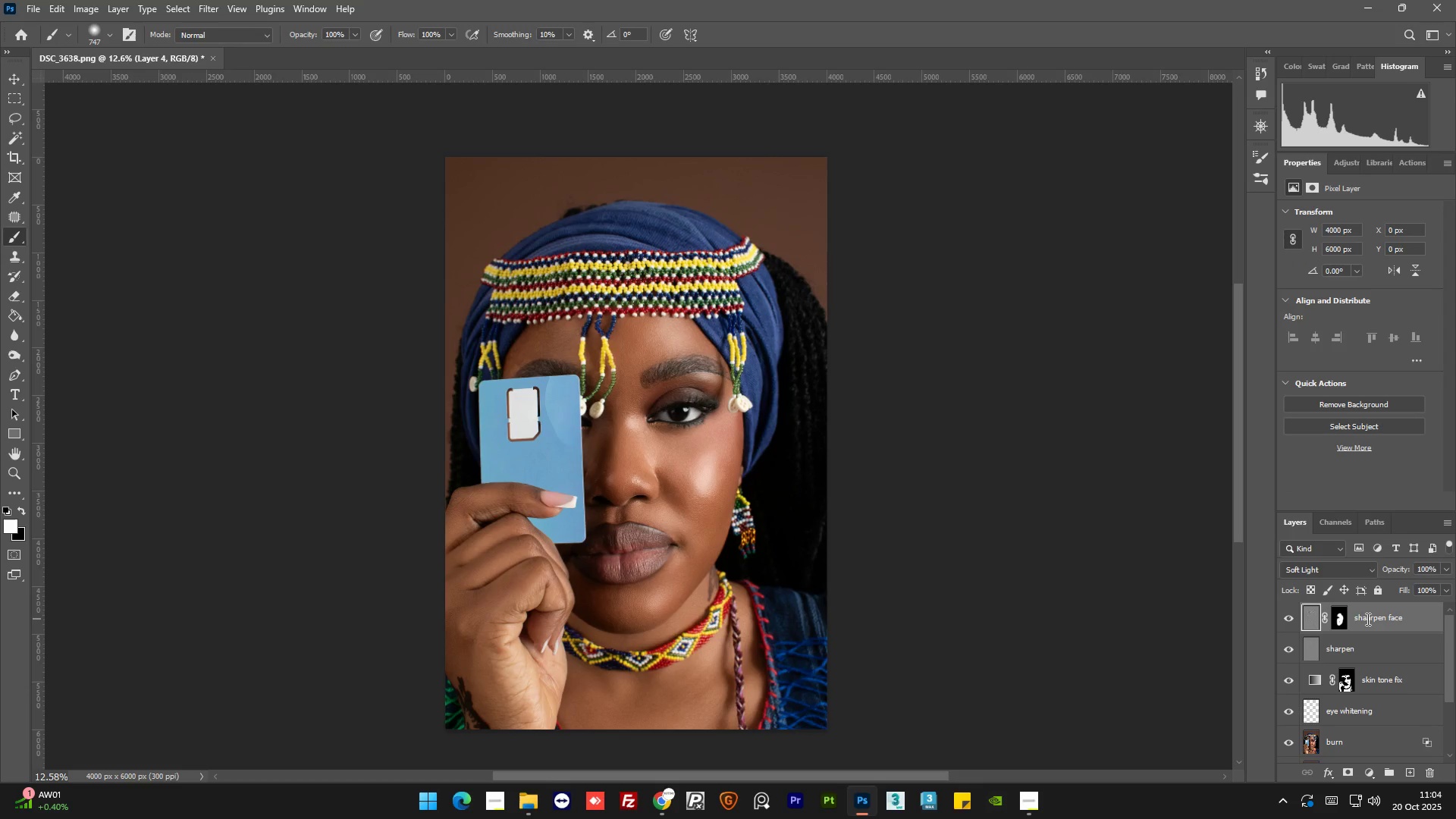 
key(Enter)
 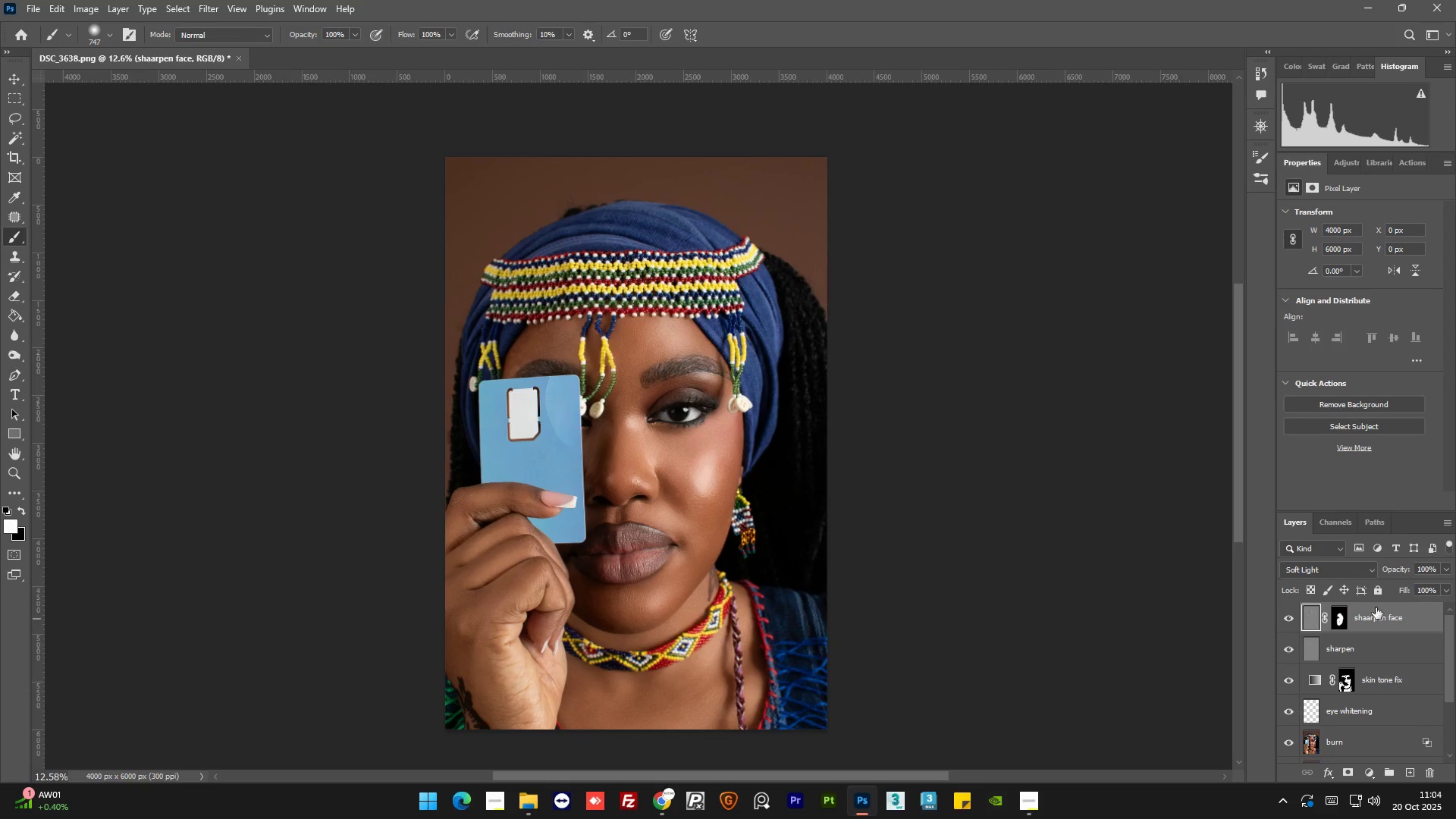 
key(Alt+AltLeft)
 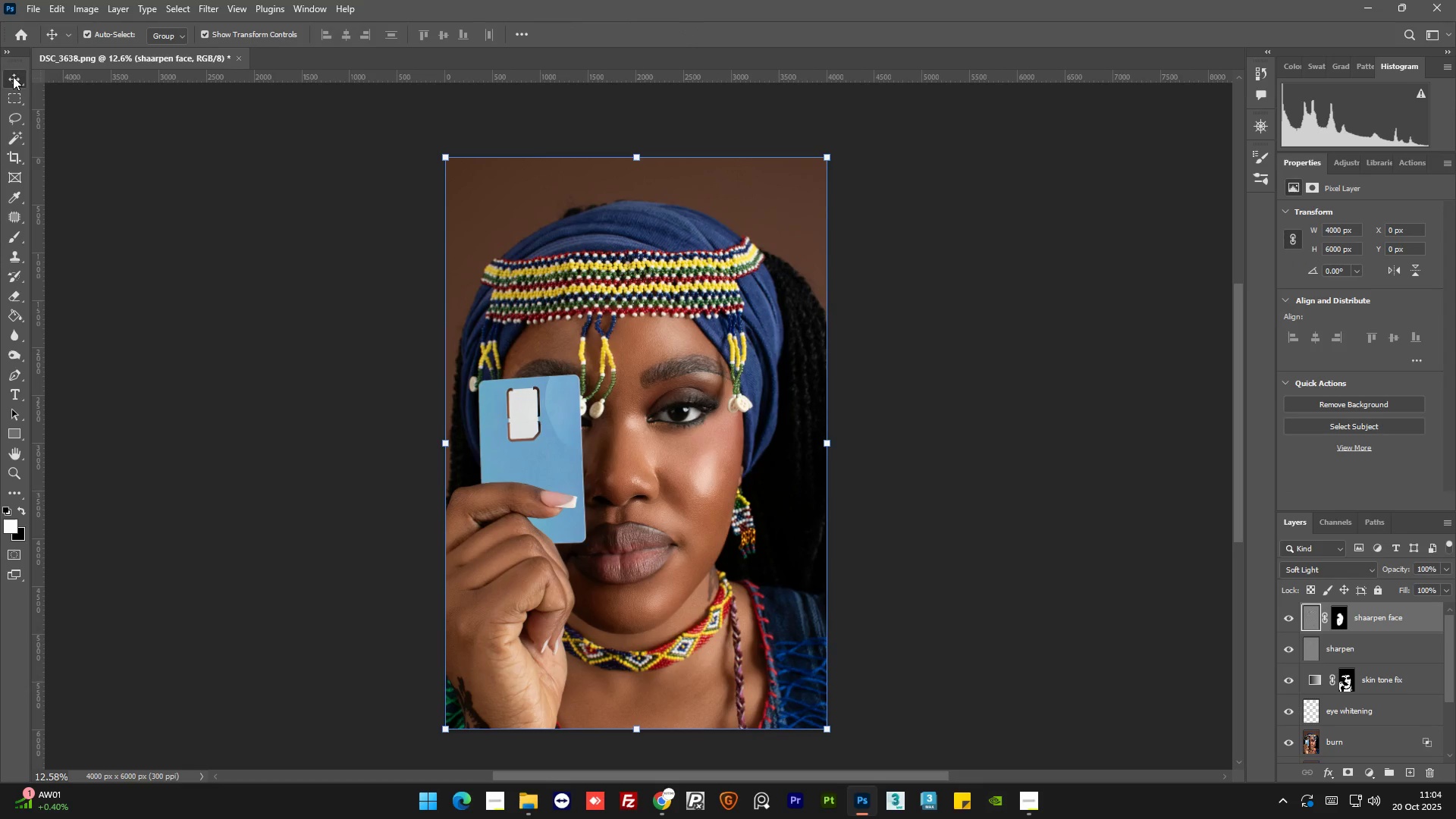 
double_click([187, 284])
 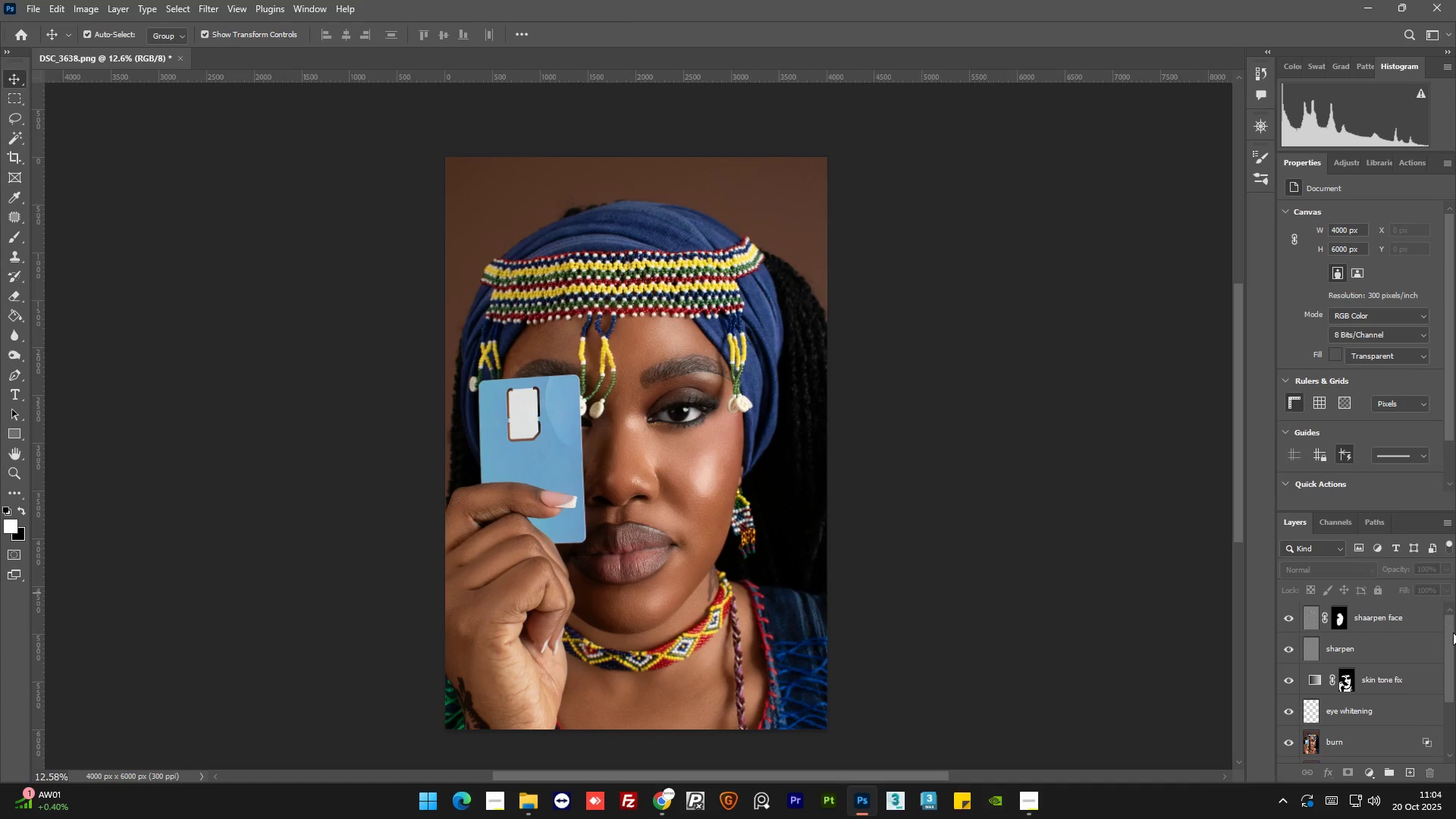 
left_click_drag(start_coordinate=[1452, 635], to_coordinate=[1454, 734])
 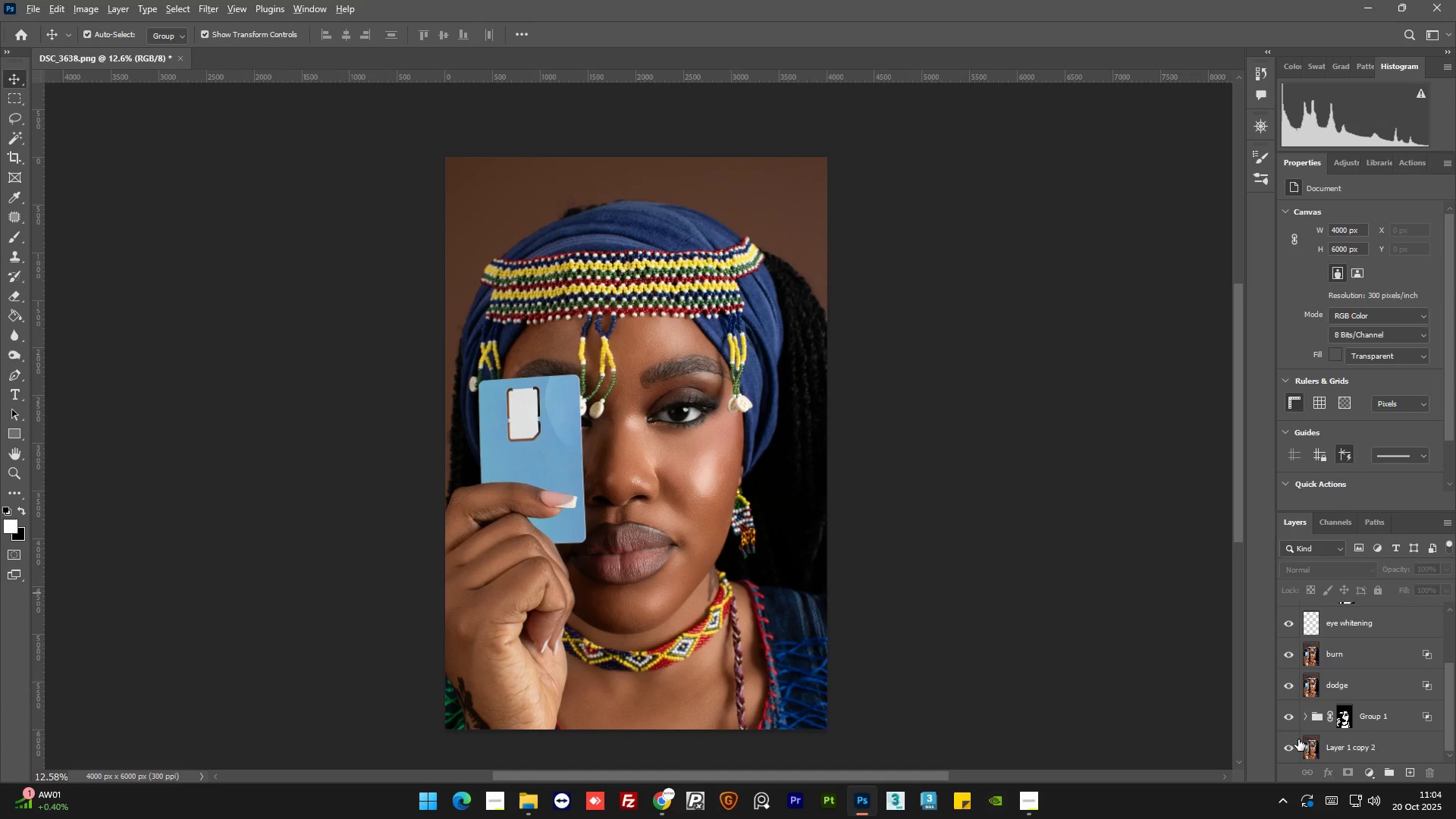 
hold_key(key=AltLeft, duration=1.5)
left_click([1289, 747])
 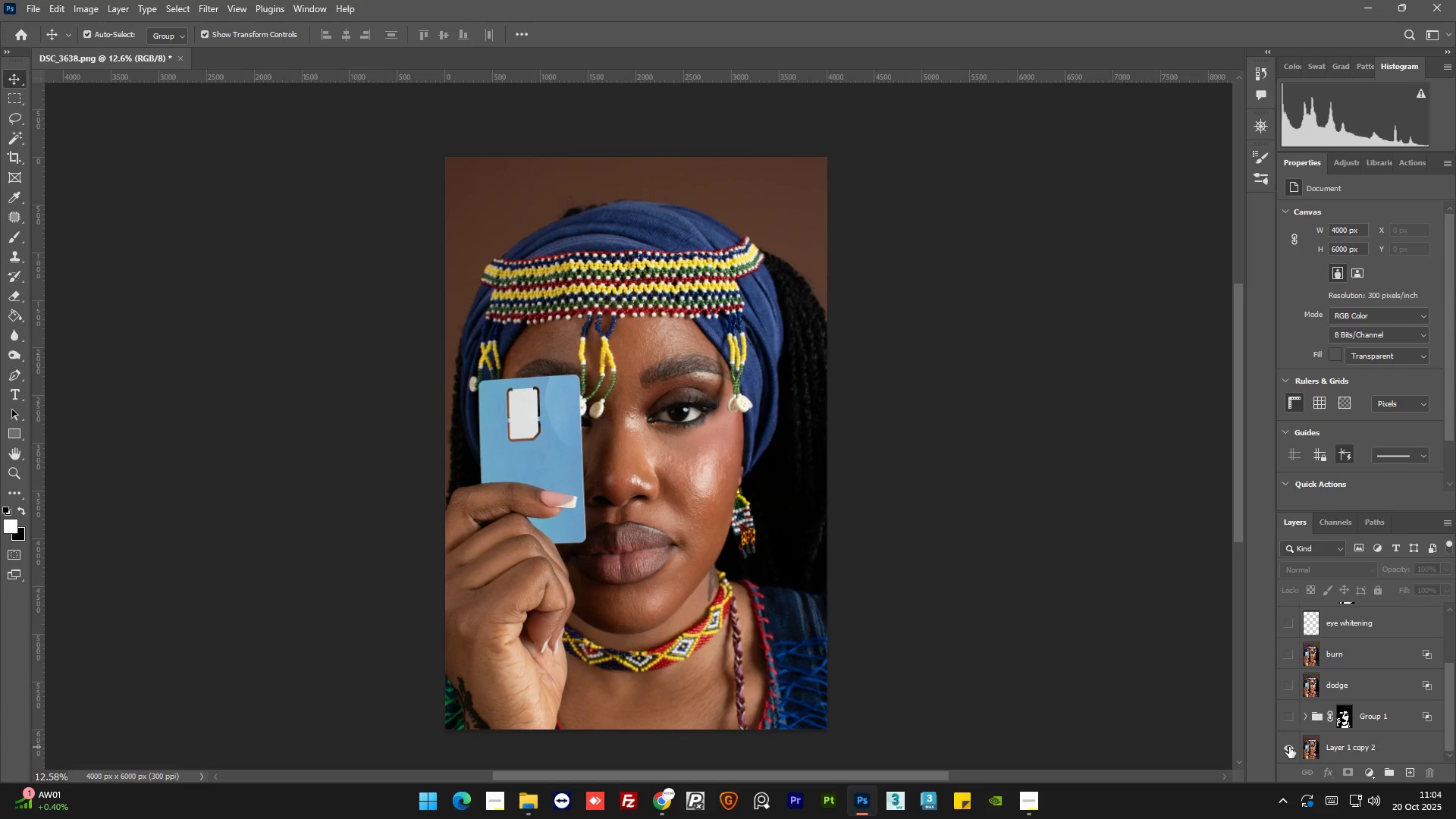 
hold_key(key=AltLeft, duration=1.5)
left_click([1289, 747])
 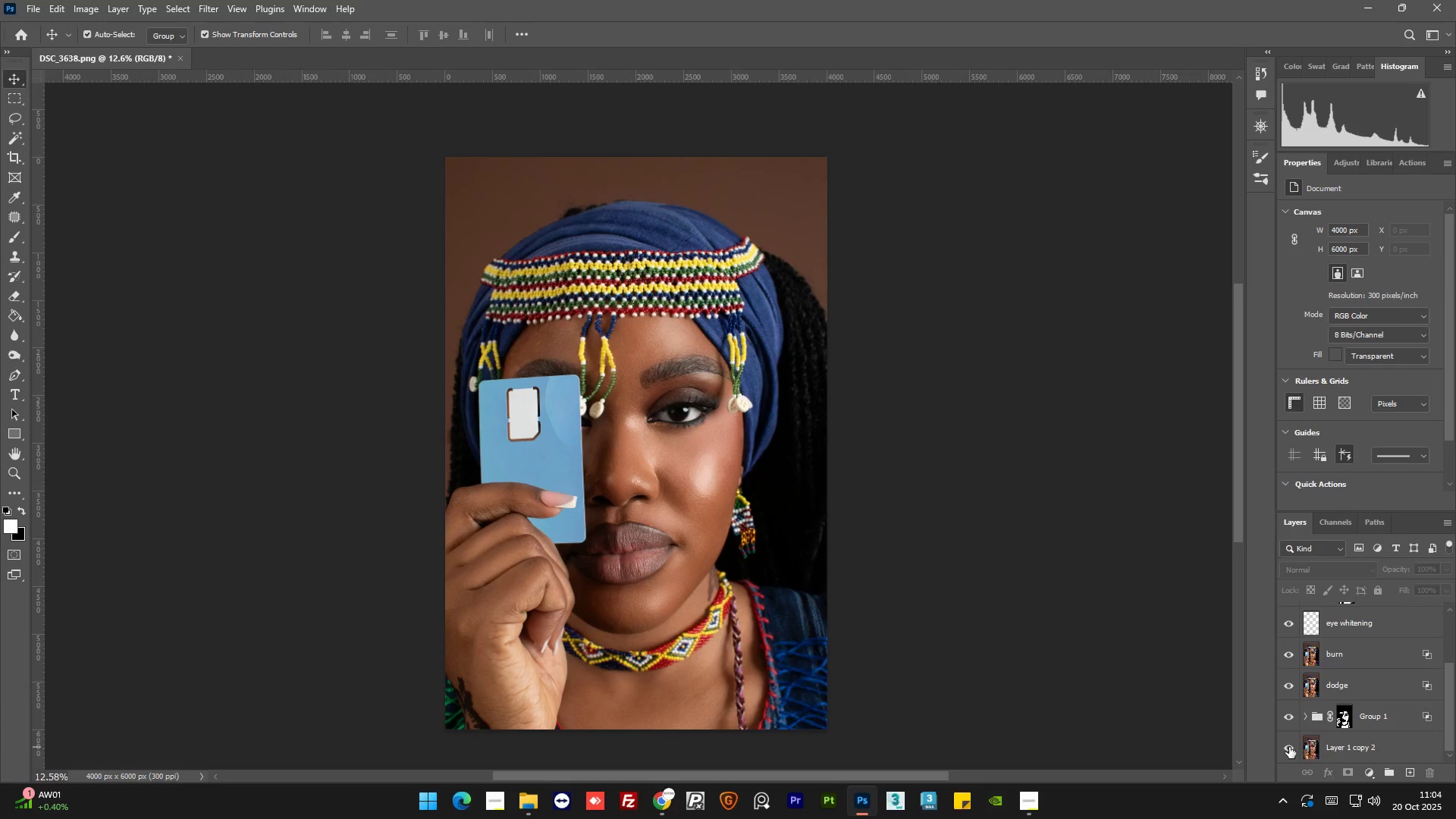 
left_click([1289, 747])
 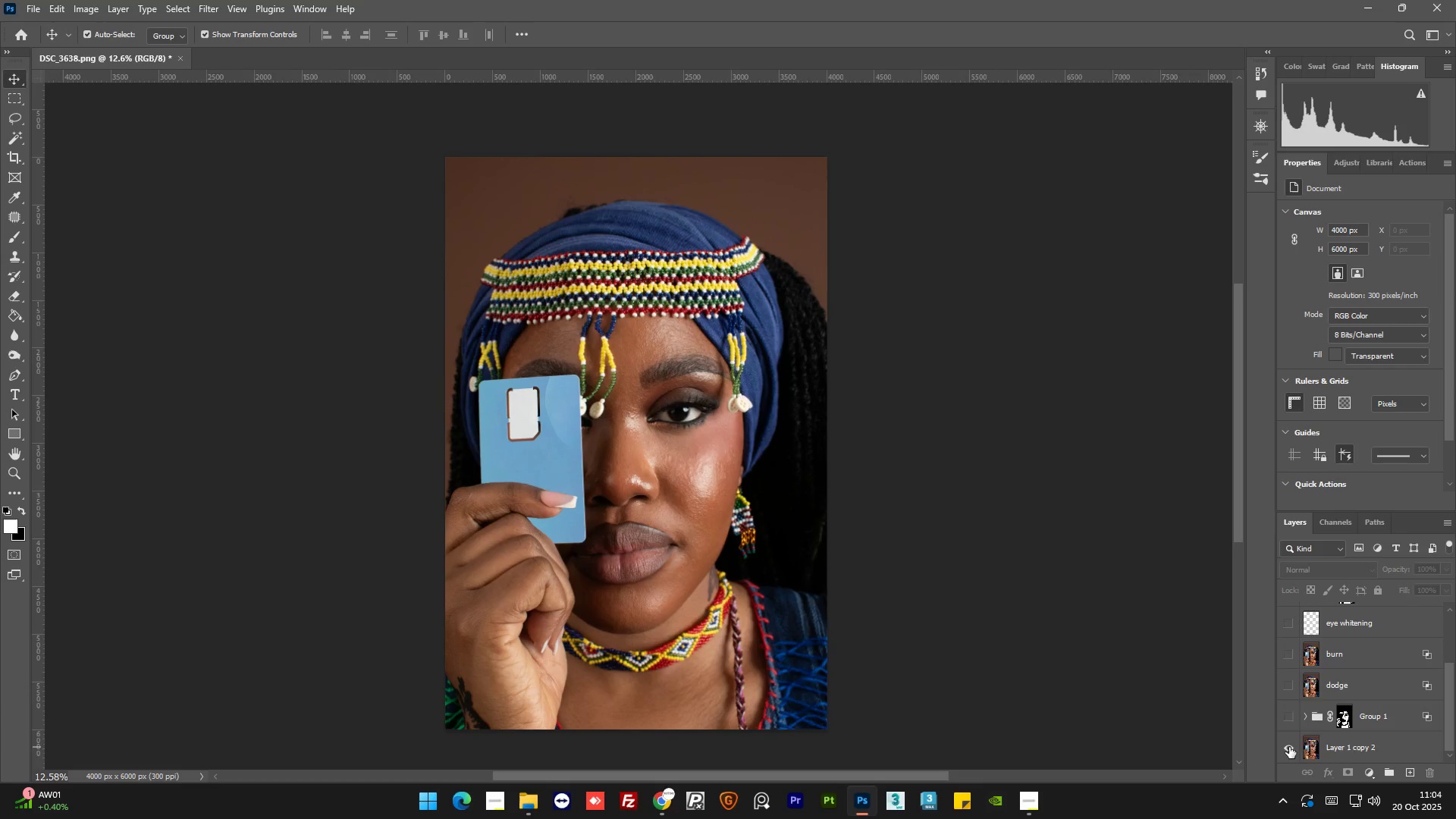 
left_click([1289, 747])
 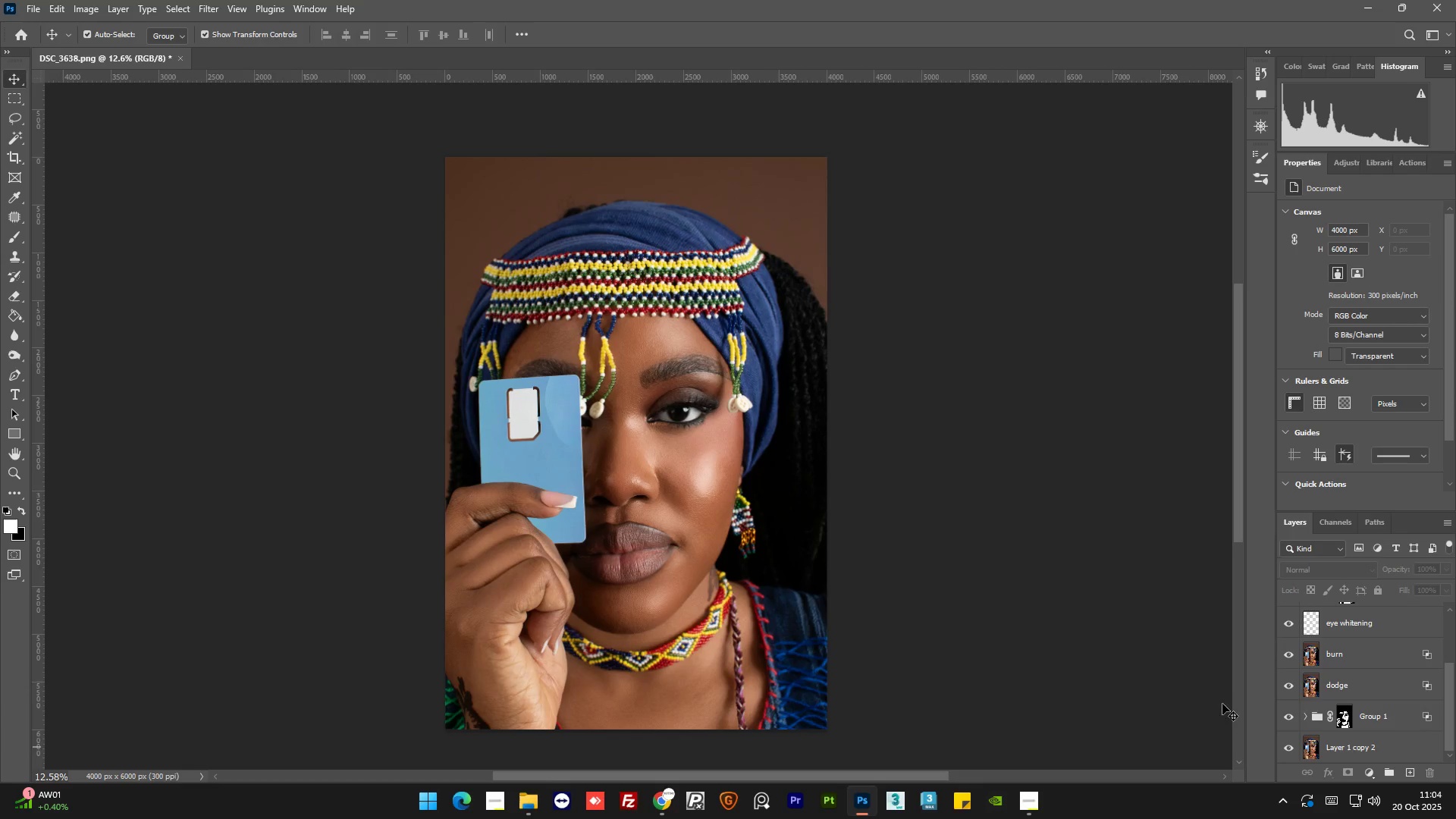 
key(Alt+AltLeft)
 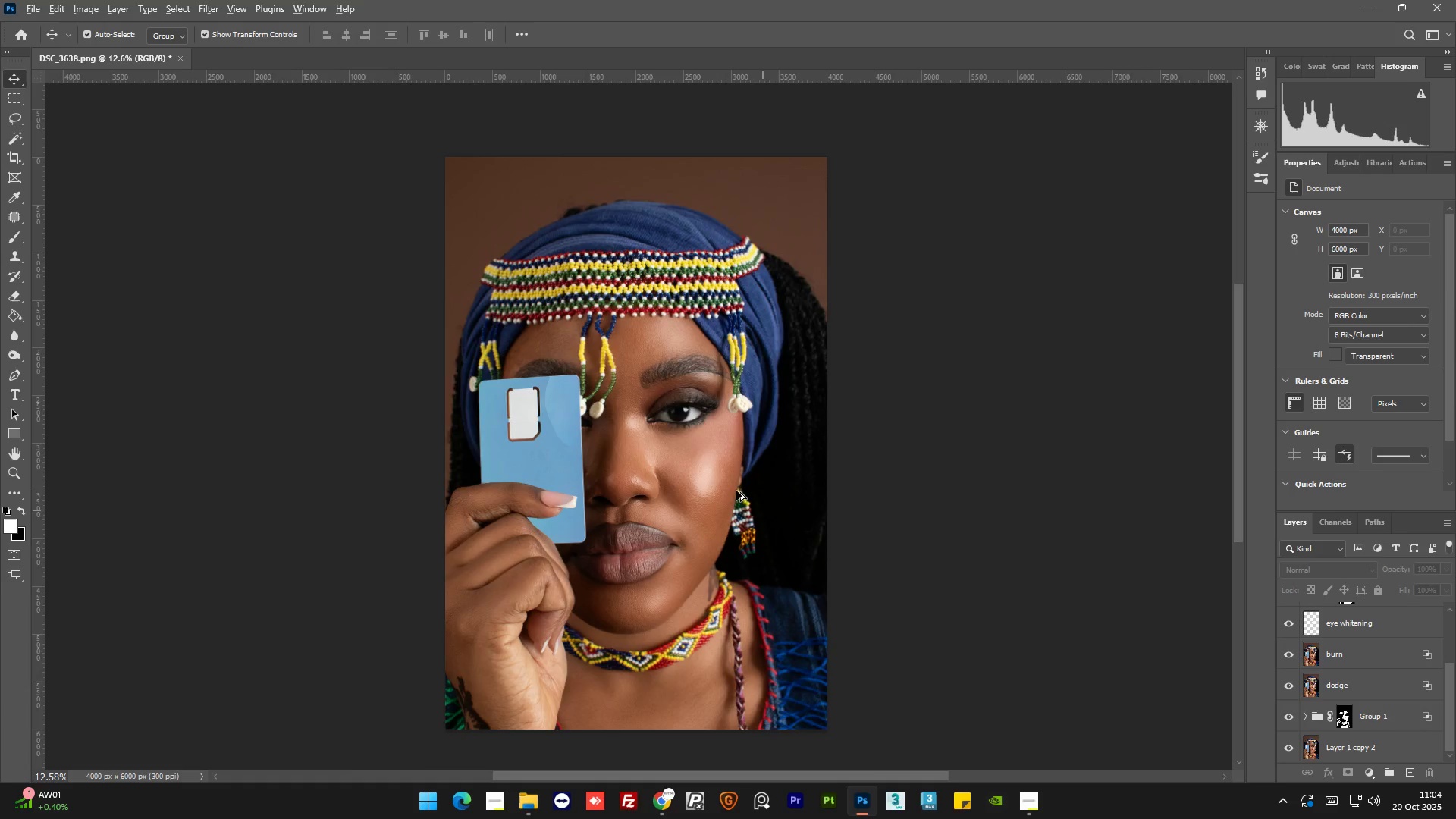 
hold_key(key=AltLeft, duration=0.95)
scroll: coordinate [633, 457], scroll_direction: up, amount: 9.0
 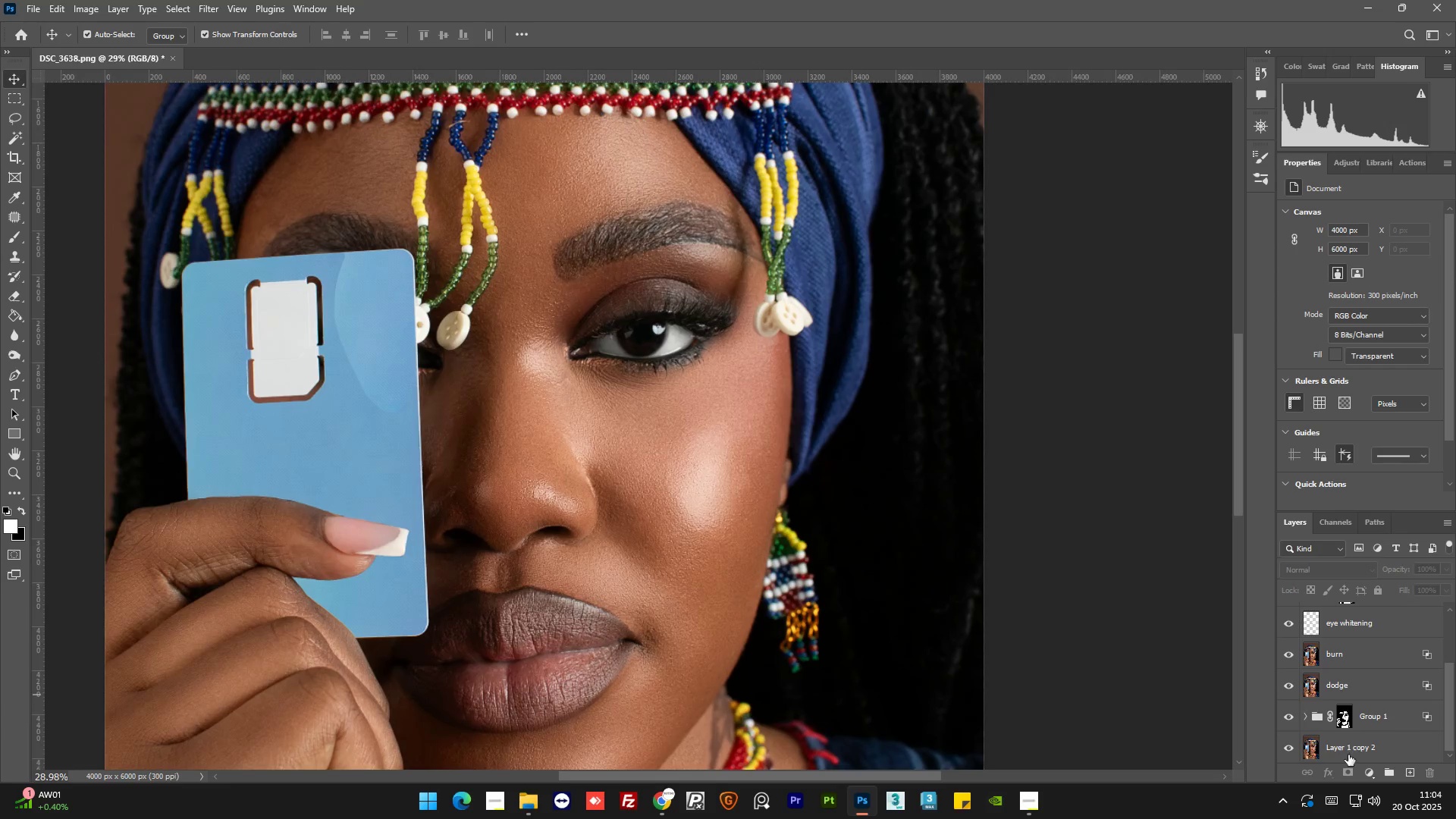 
hold_key(key=AltLeft, duration=1.5)
left_click([1288, 751])
 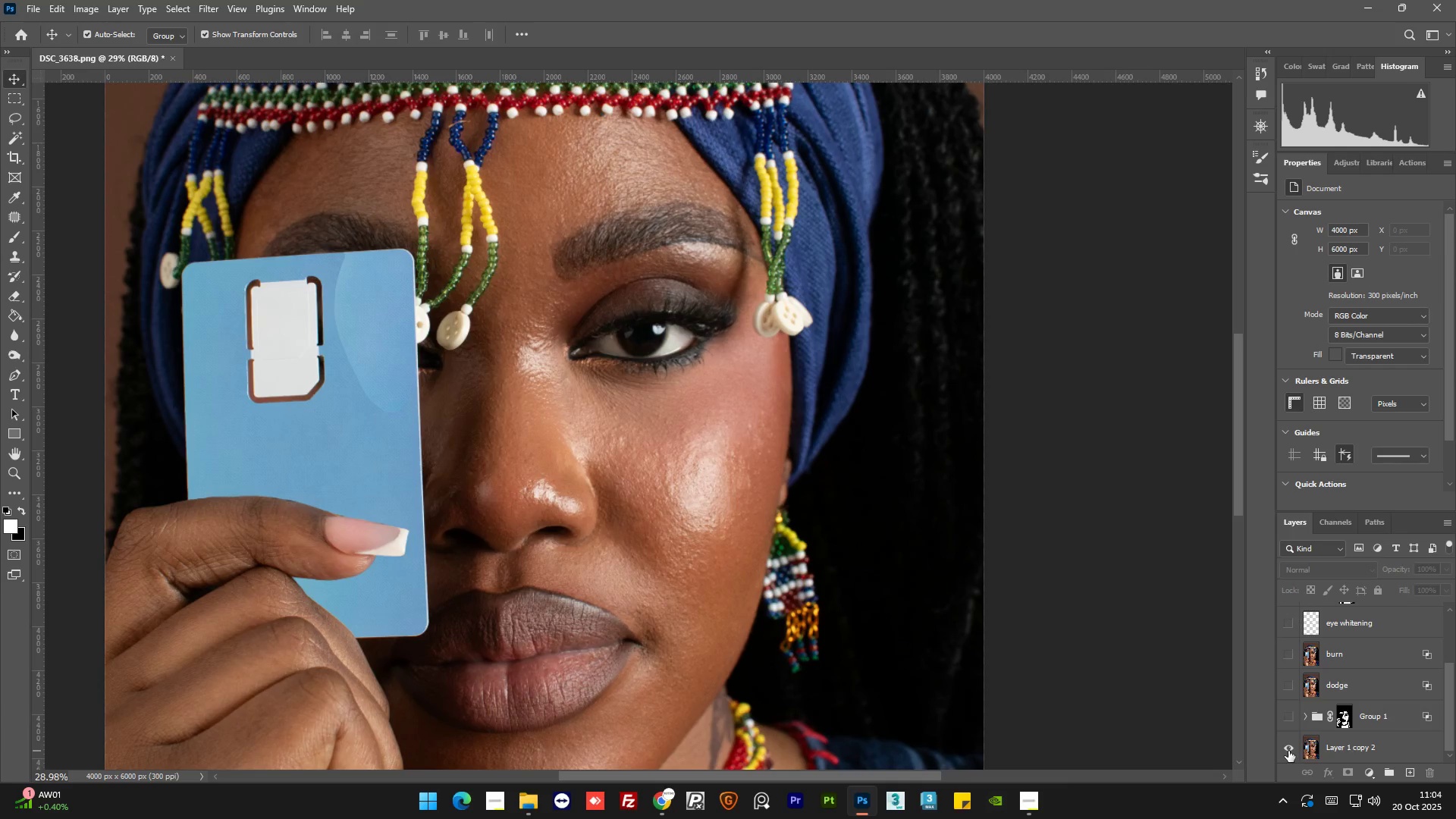 
hold_key(key=AltLeft, duration=1.51)
left_click([1288, 751])
 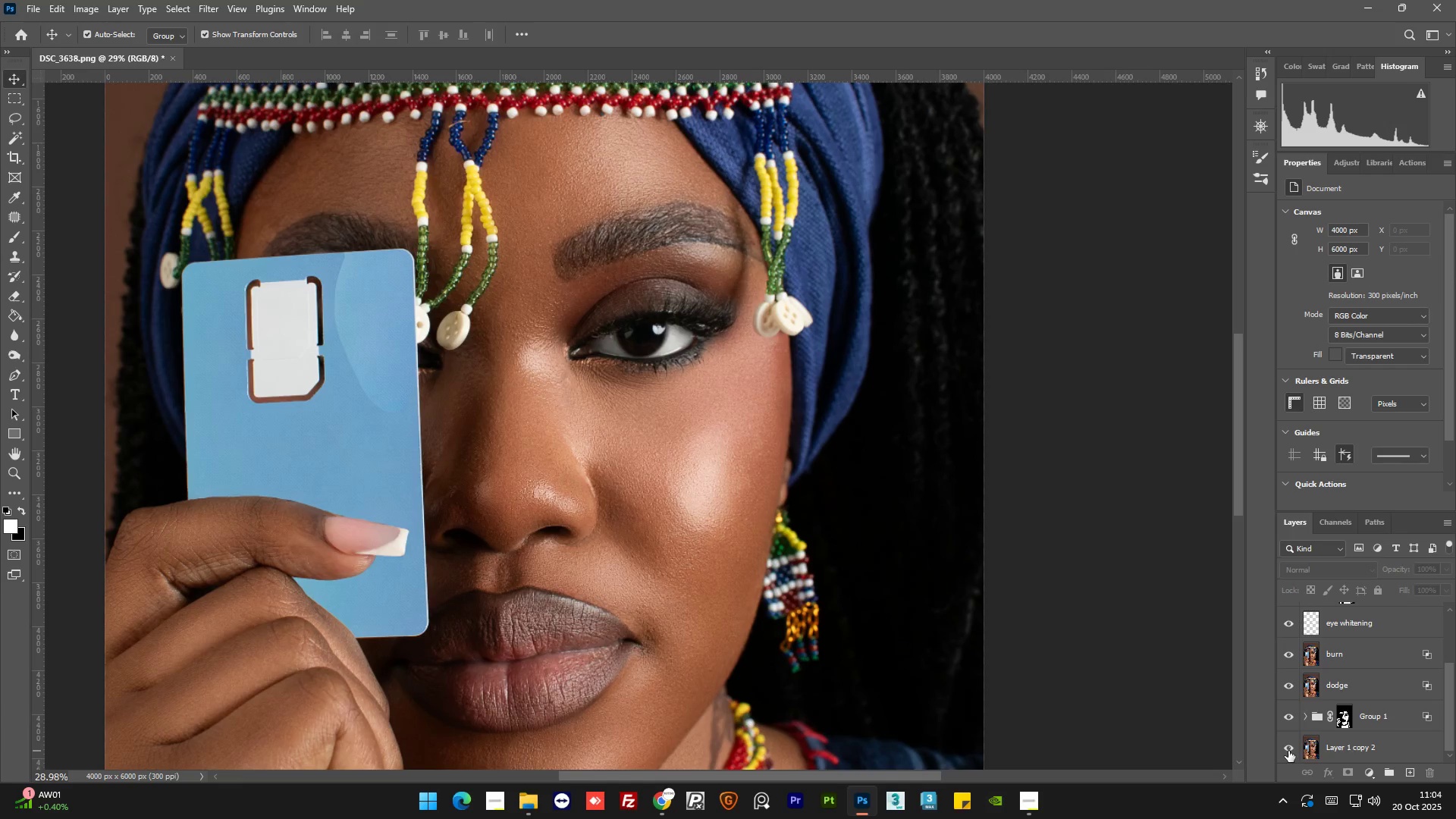 
hold_key(key=AltLeft, duration=1.52)
left_click([1288, 751])
 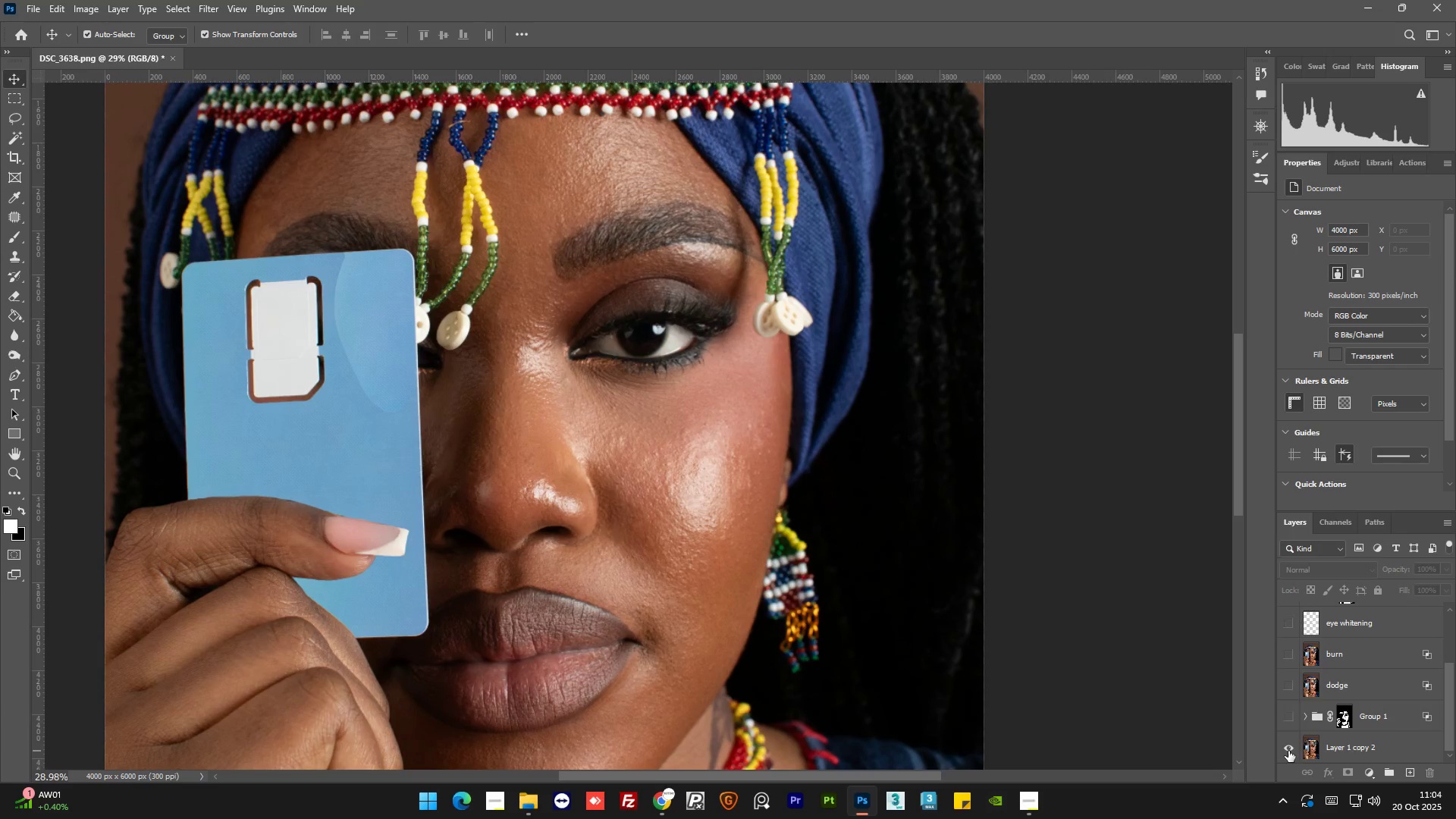 
hold_key(key=AltLeft, duration=0.69)
left_click([1288, 751])
 